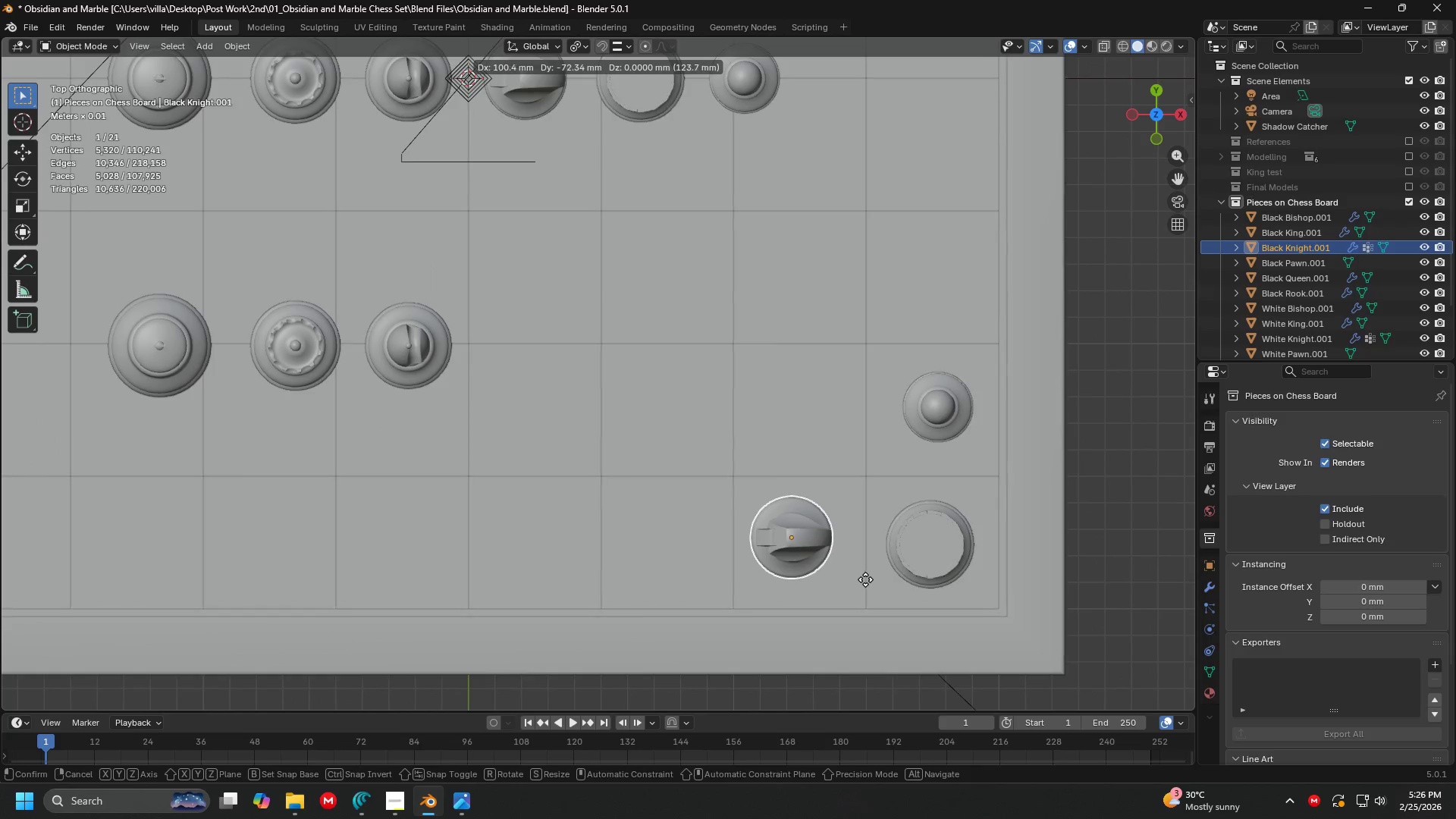 
left_click([869, 588])
 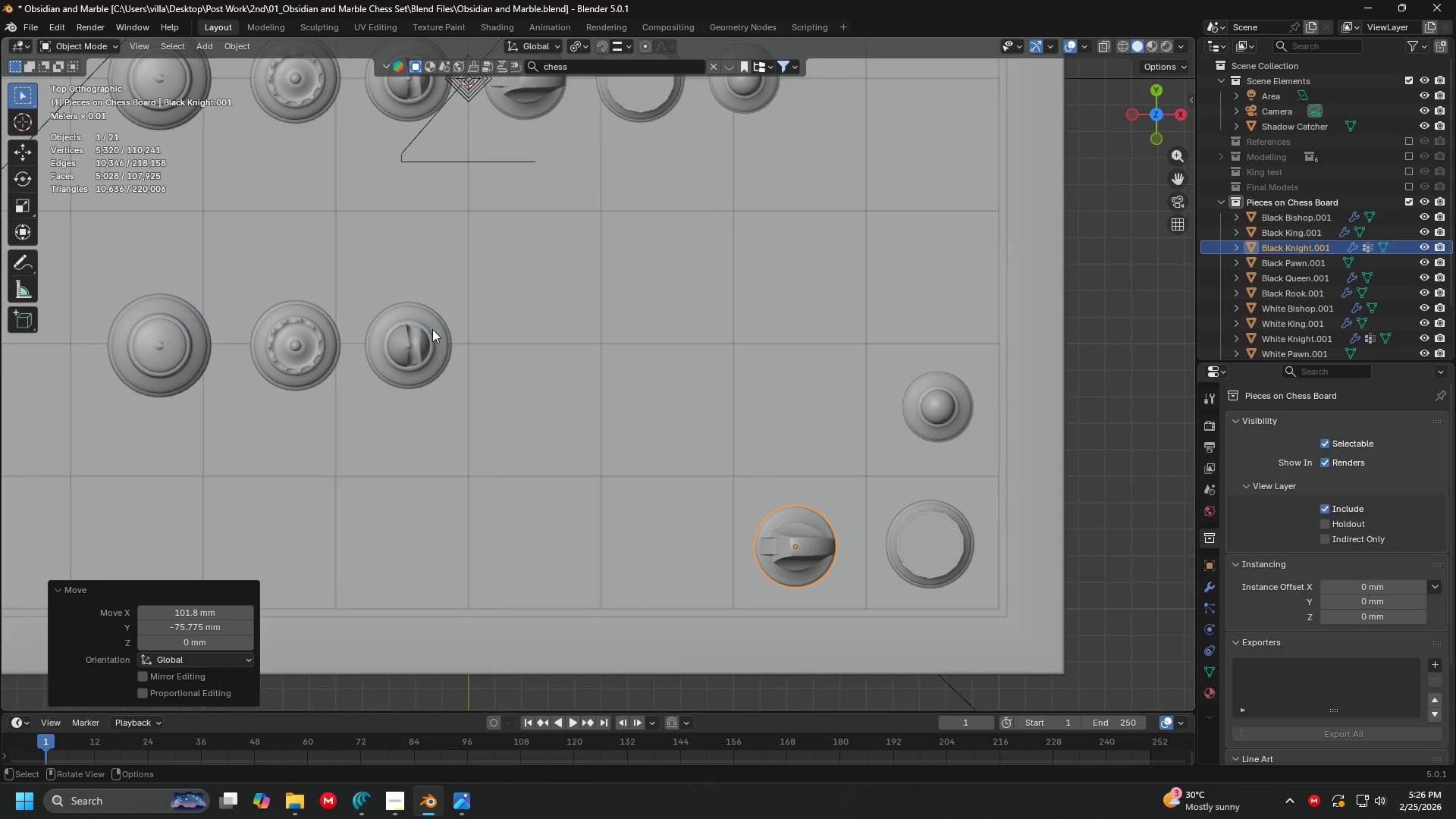 
left_click([415, 342])
 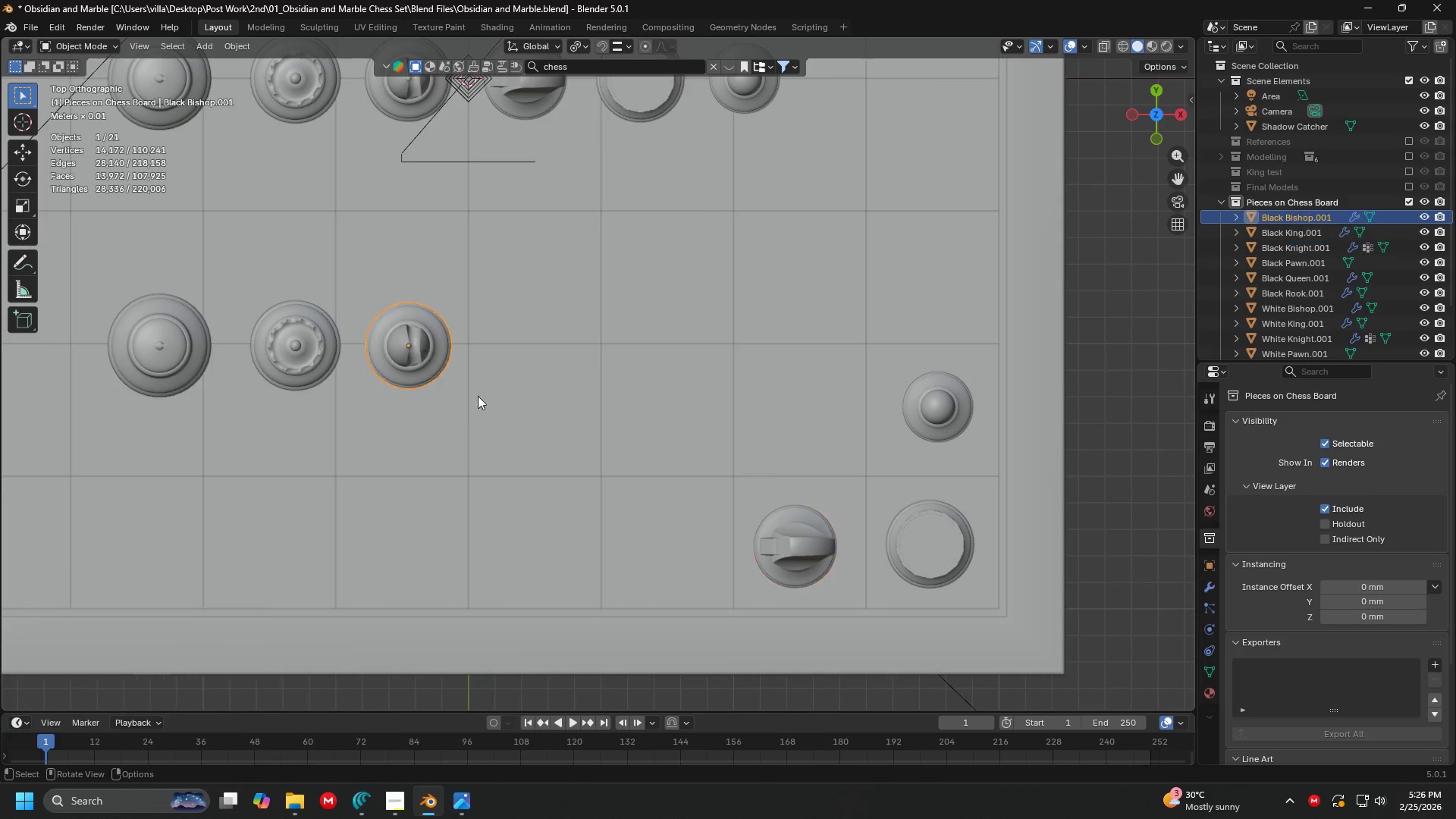 
key(G)
 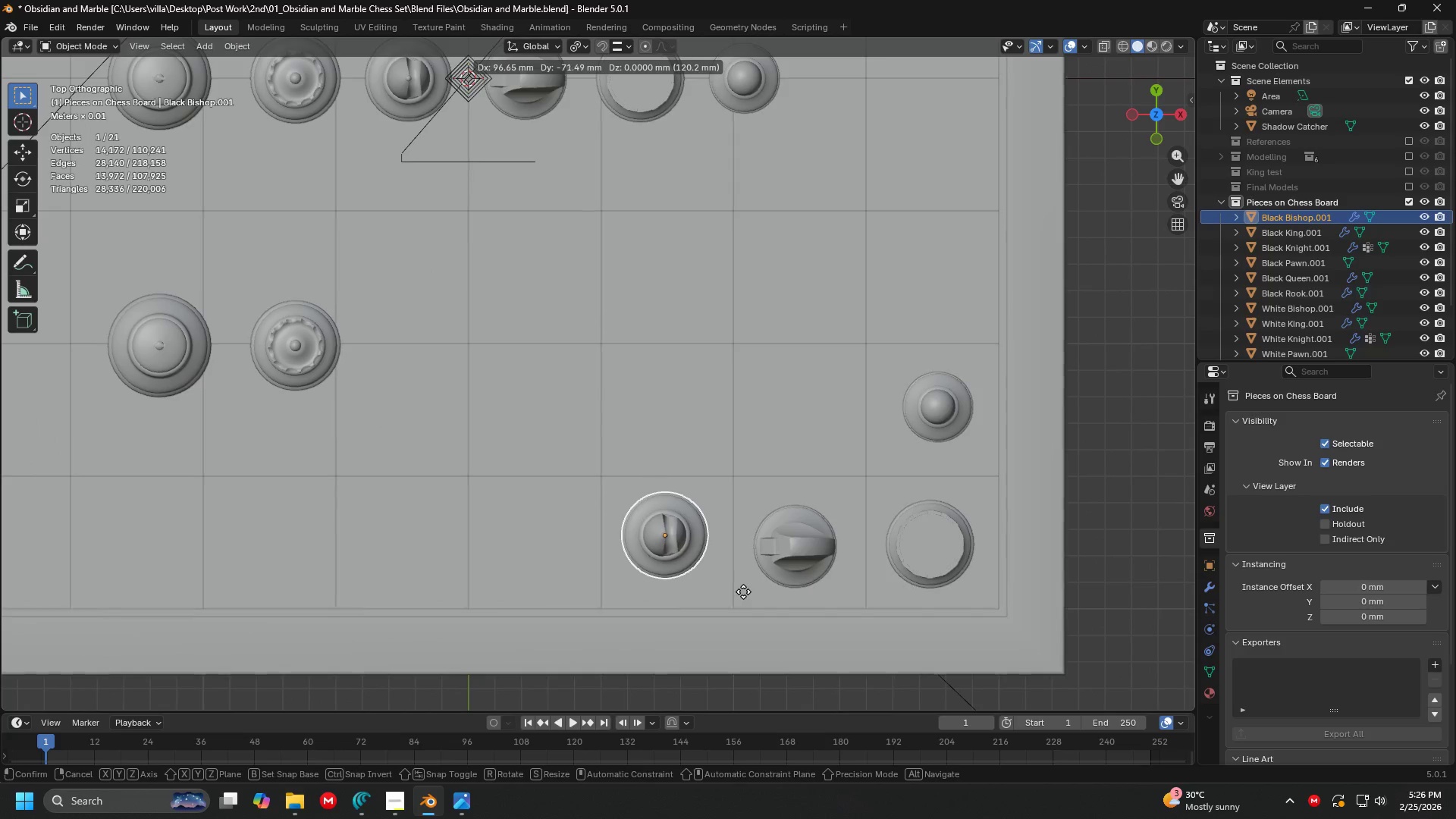 
left_click([747, 598])
 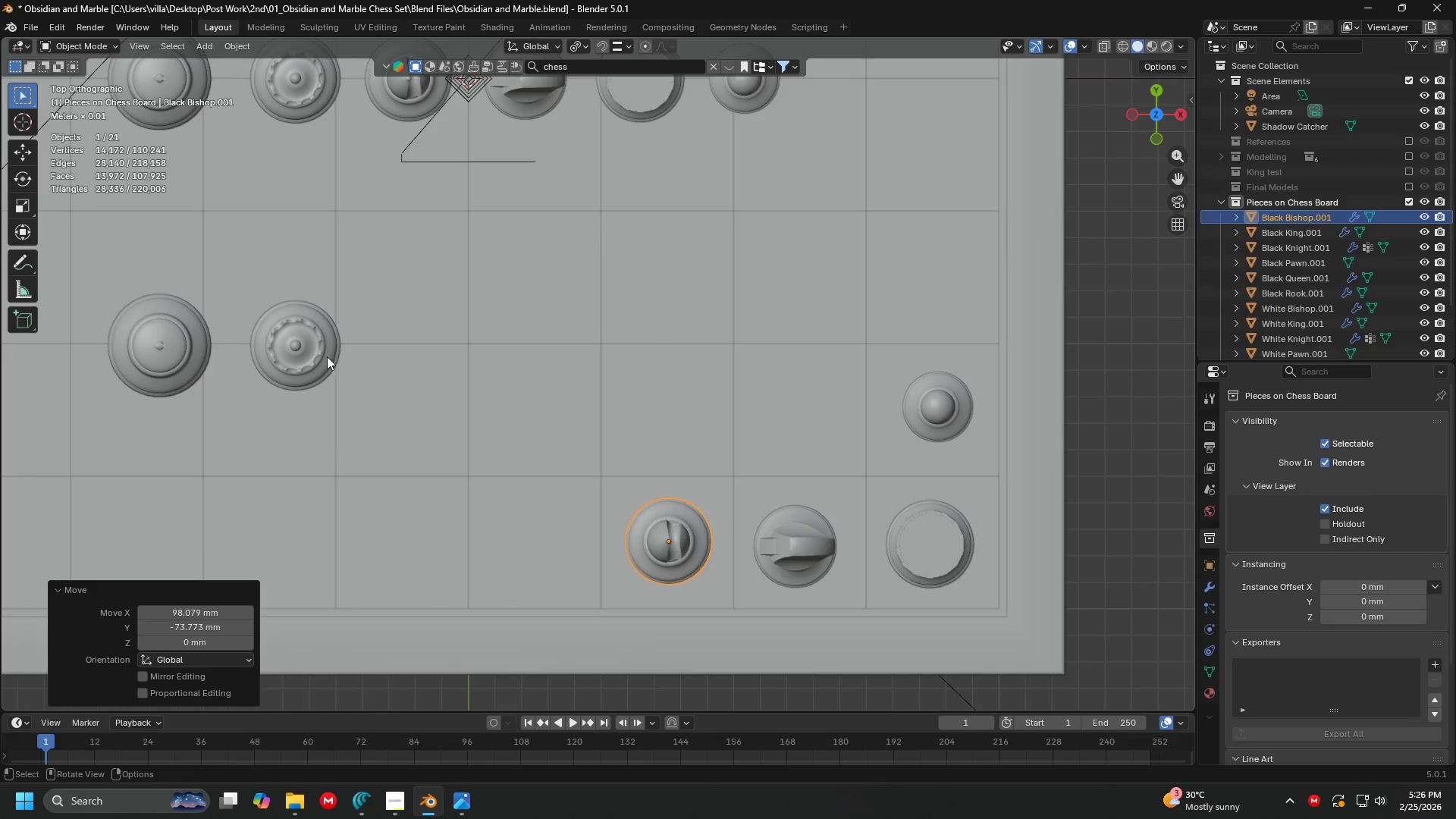 
left_click([309, 347])
 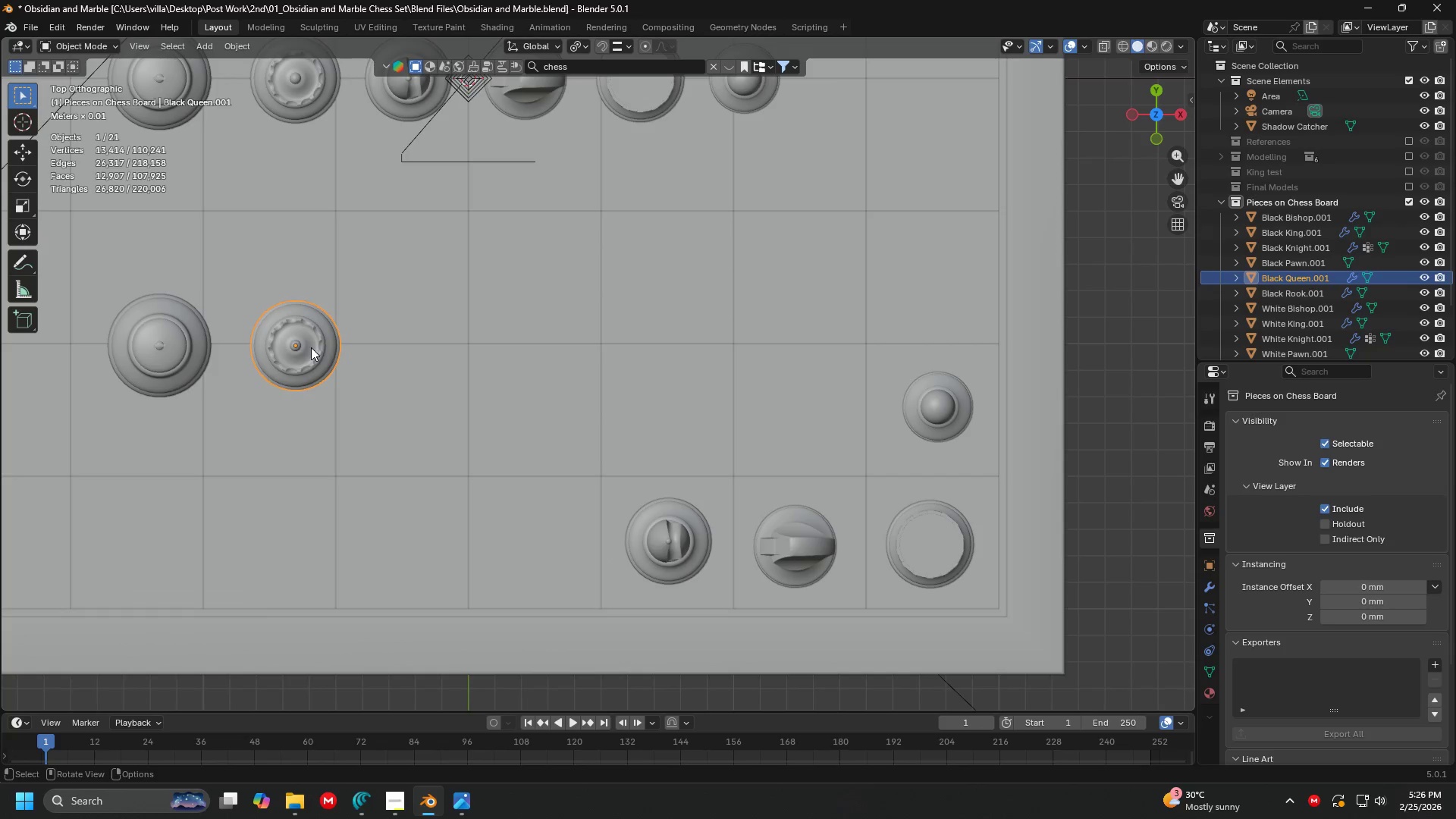 
key(G)
 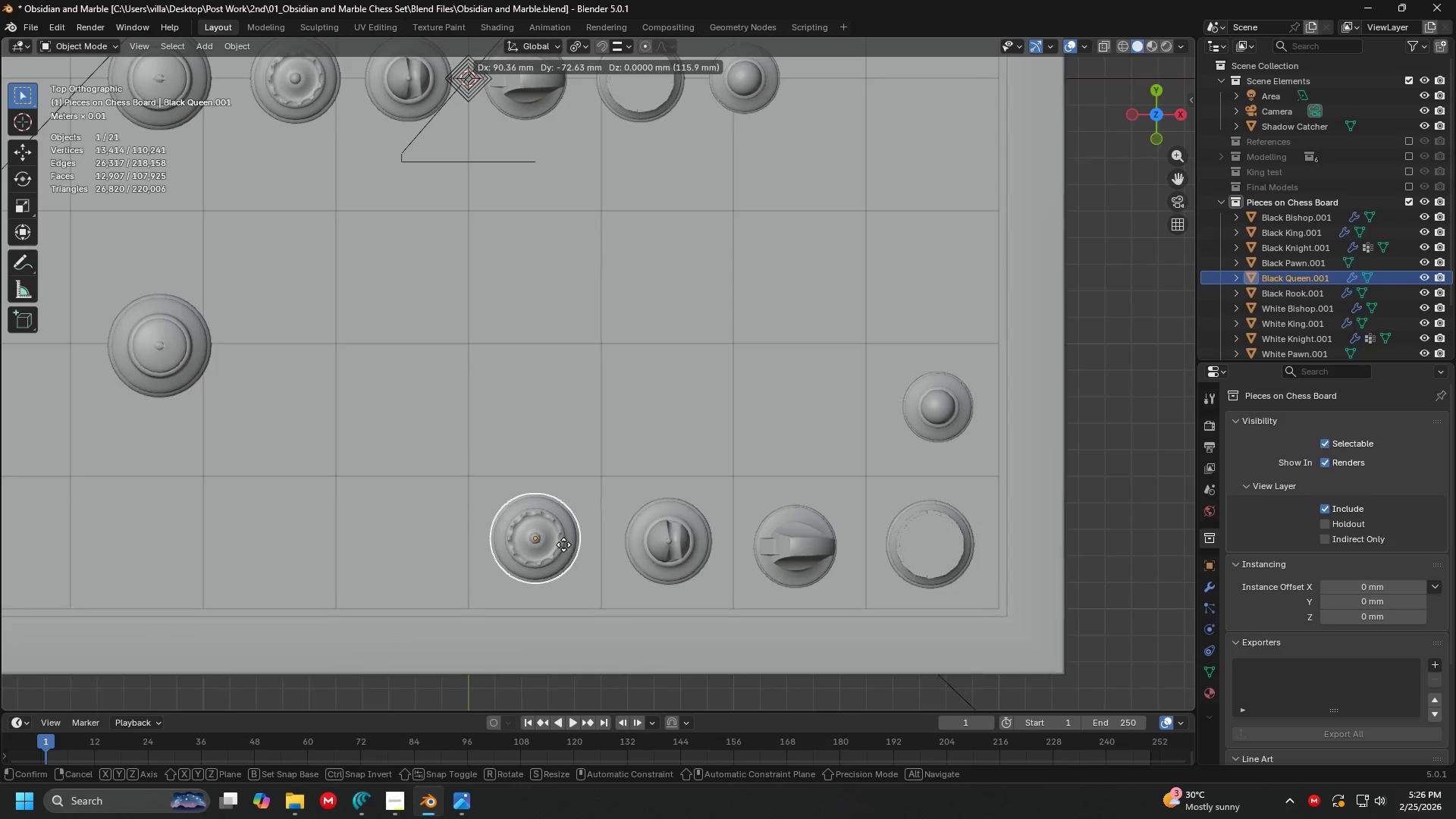 
left_click([562, 545])
 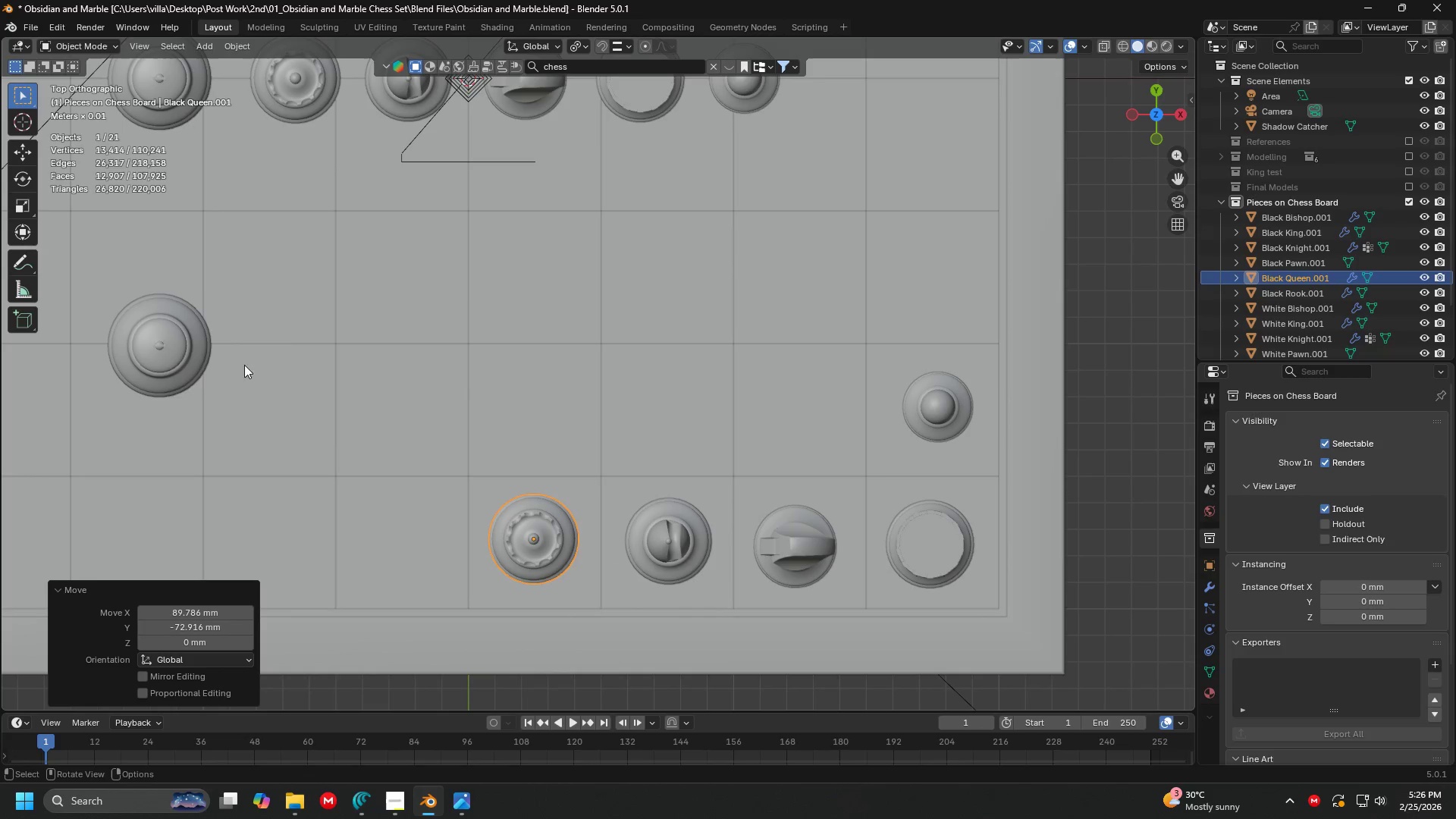 
left_click([173, 350])
 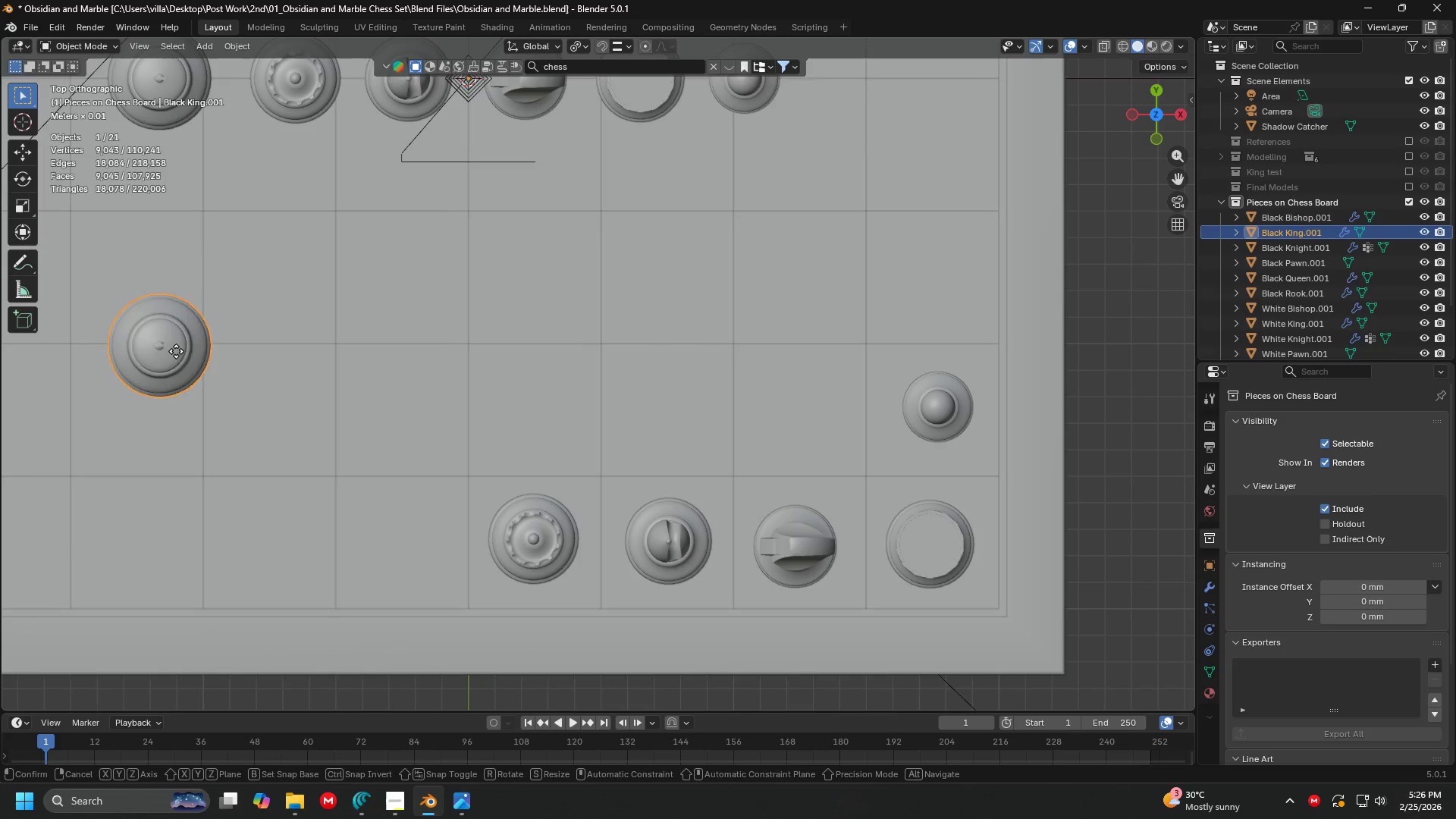 
key(G)
 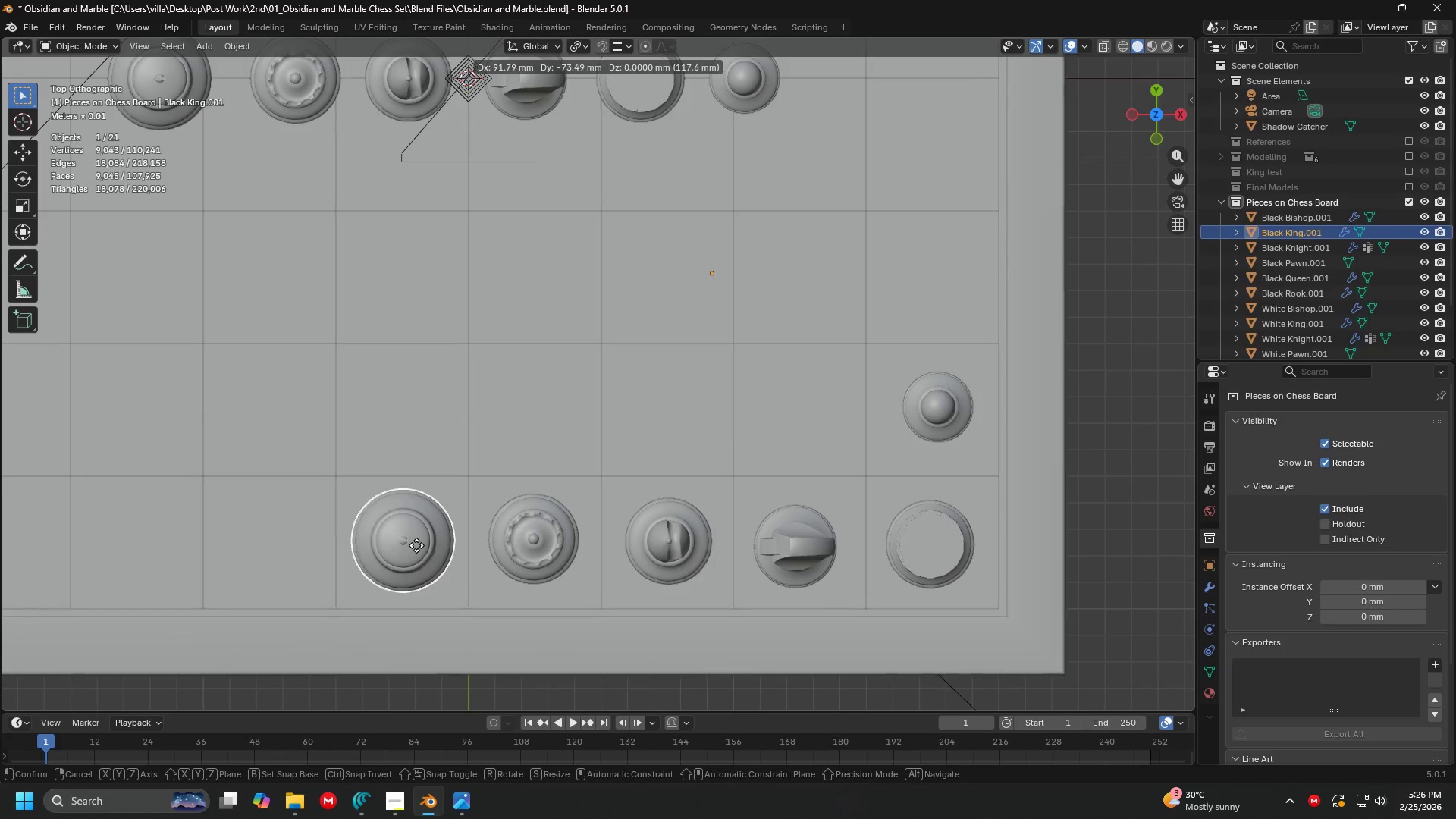 
left_click([416, 546])
 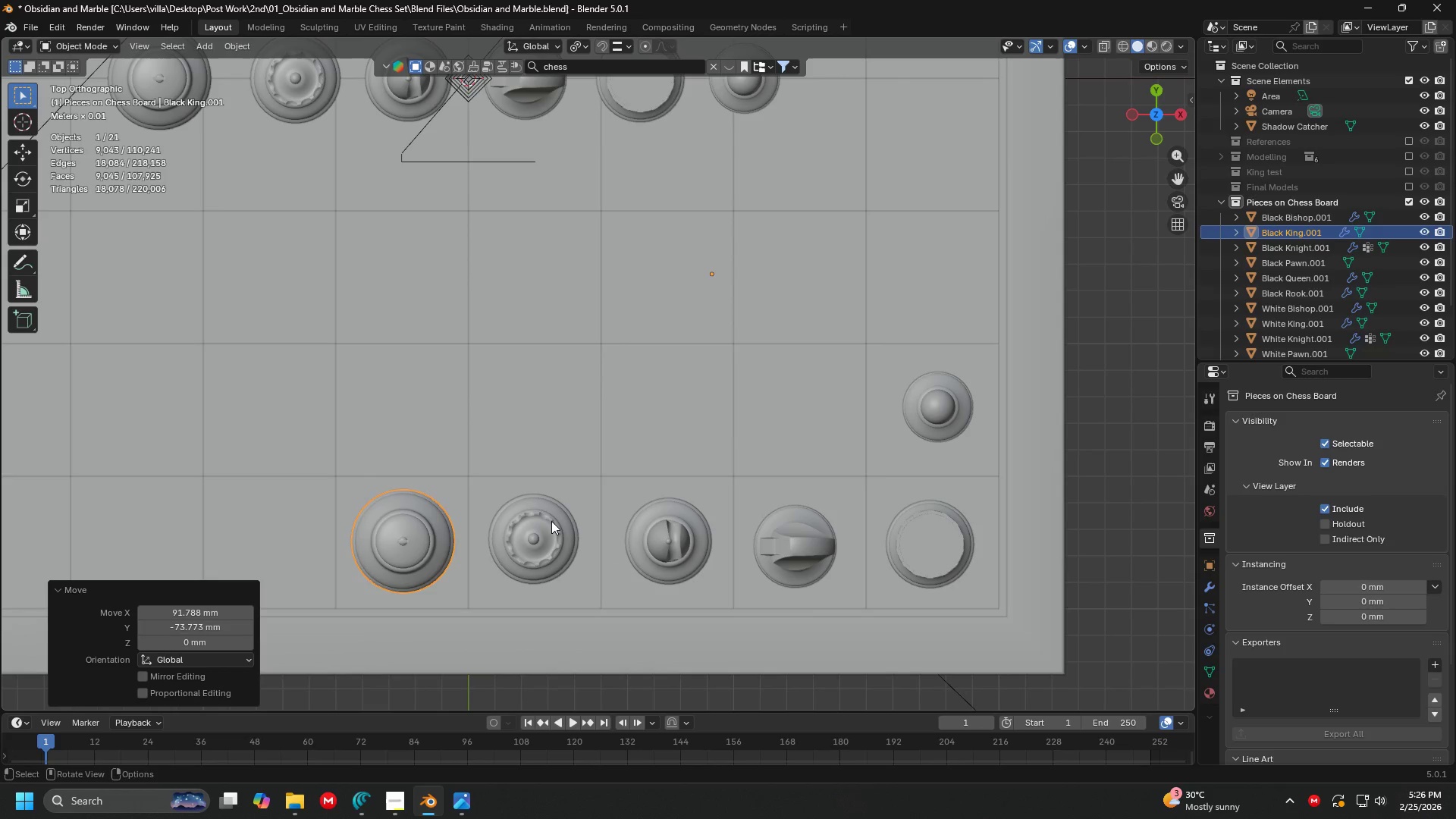 
hold_key(key=ShiftLeft, duration=1.5)
double_click([712, 542])
 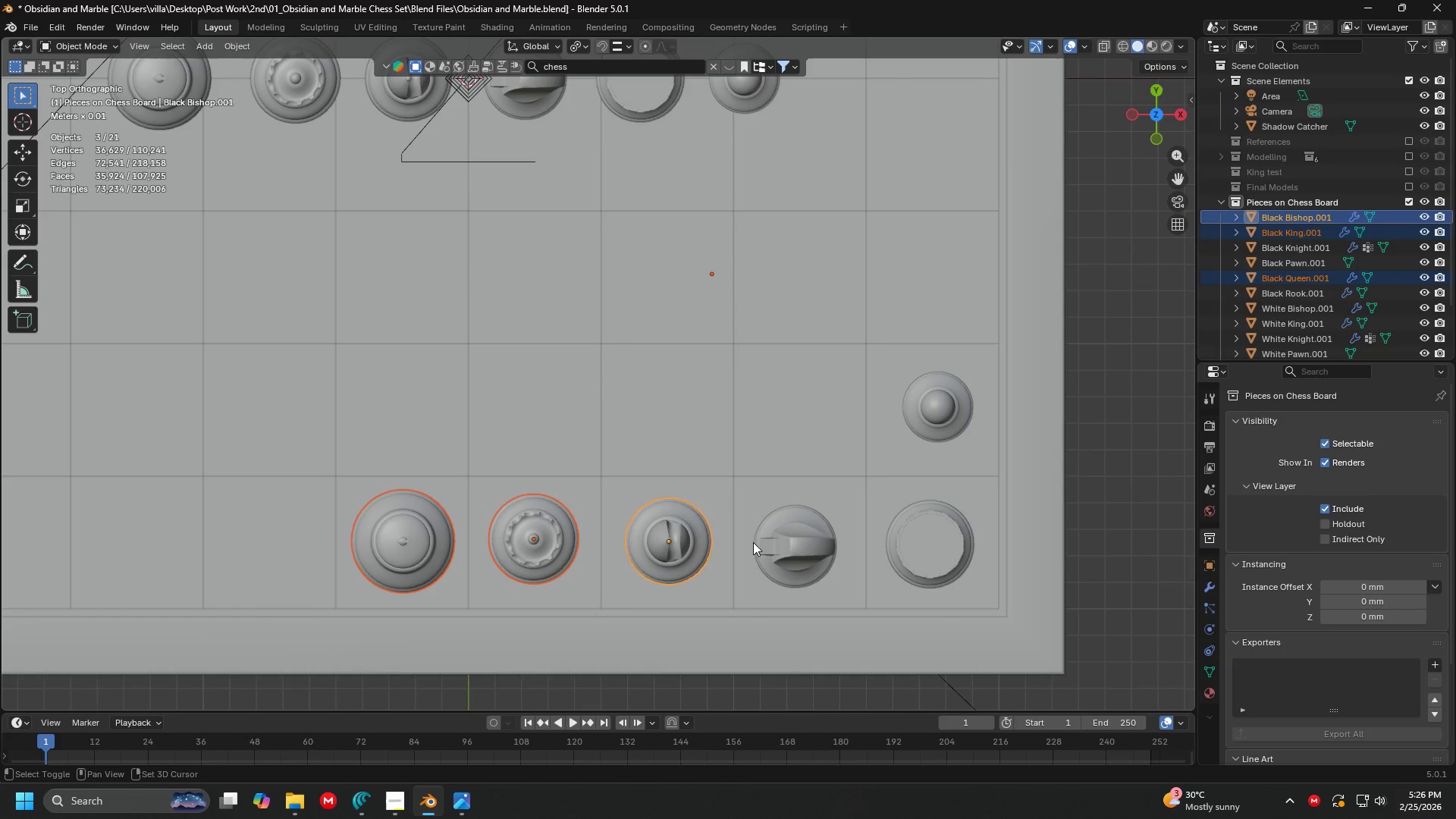 
left_click([792, 538])
 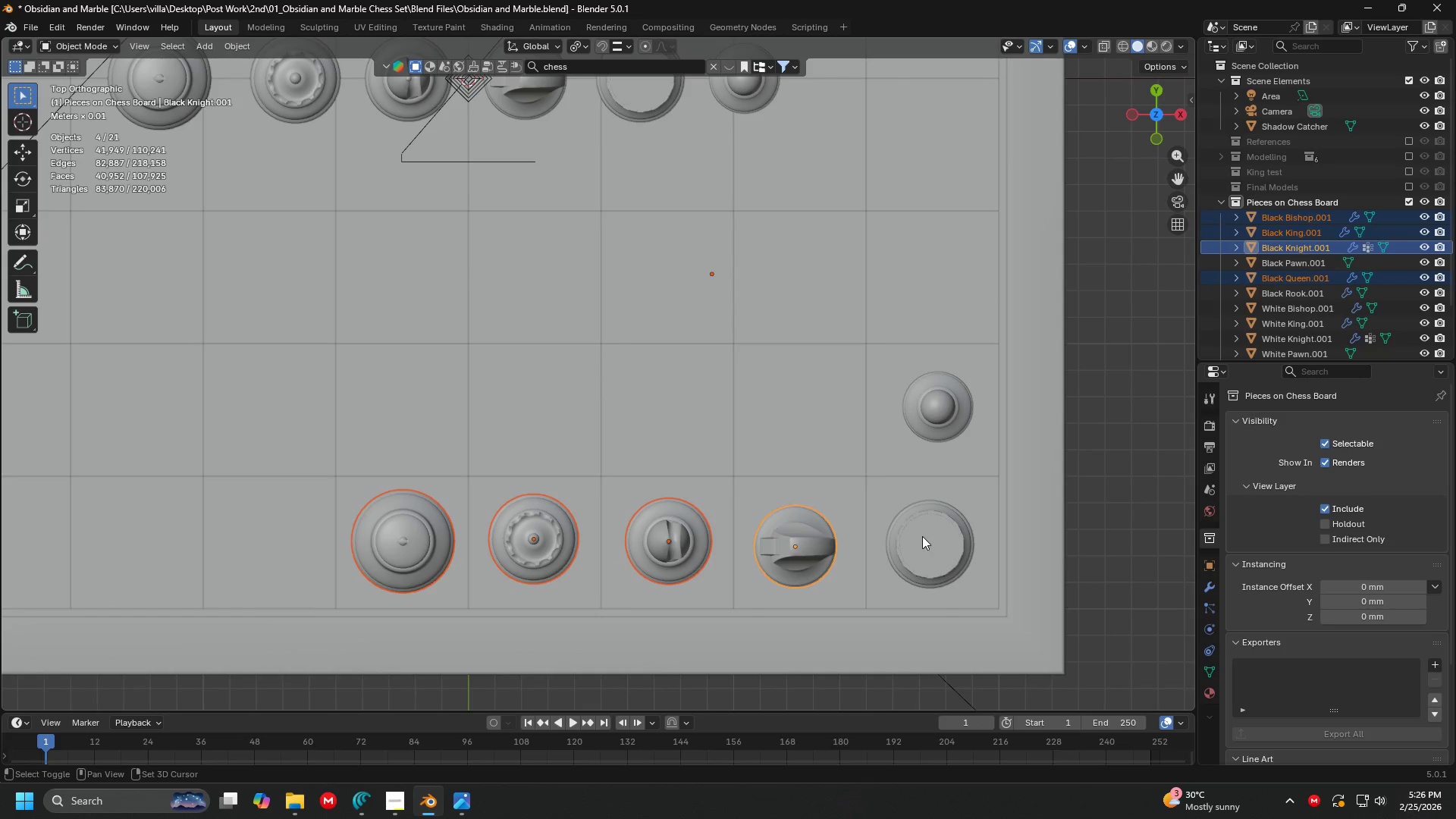 
hold_key(key=ShiftLeft, duration=0.56)
triple_click([931, 425])
 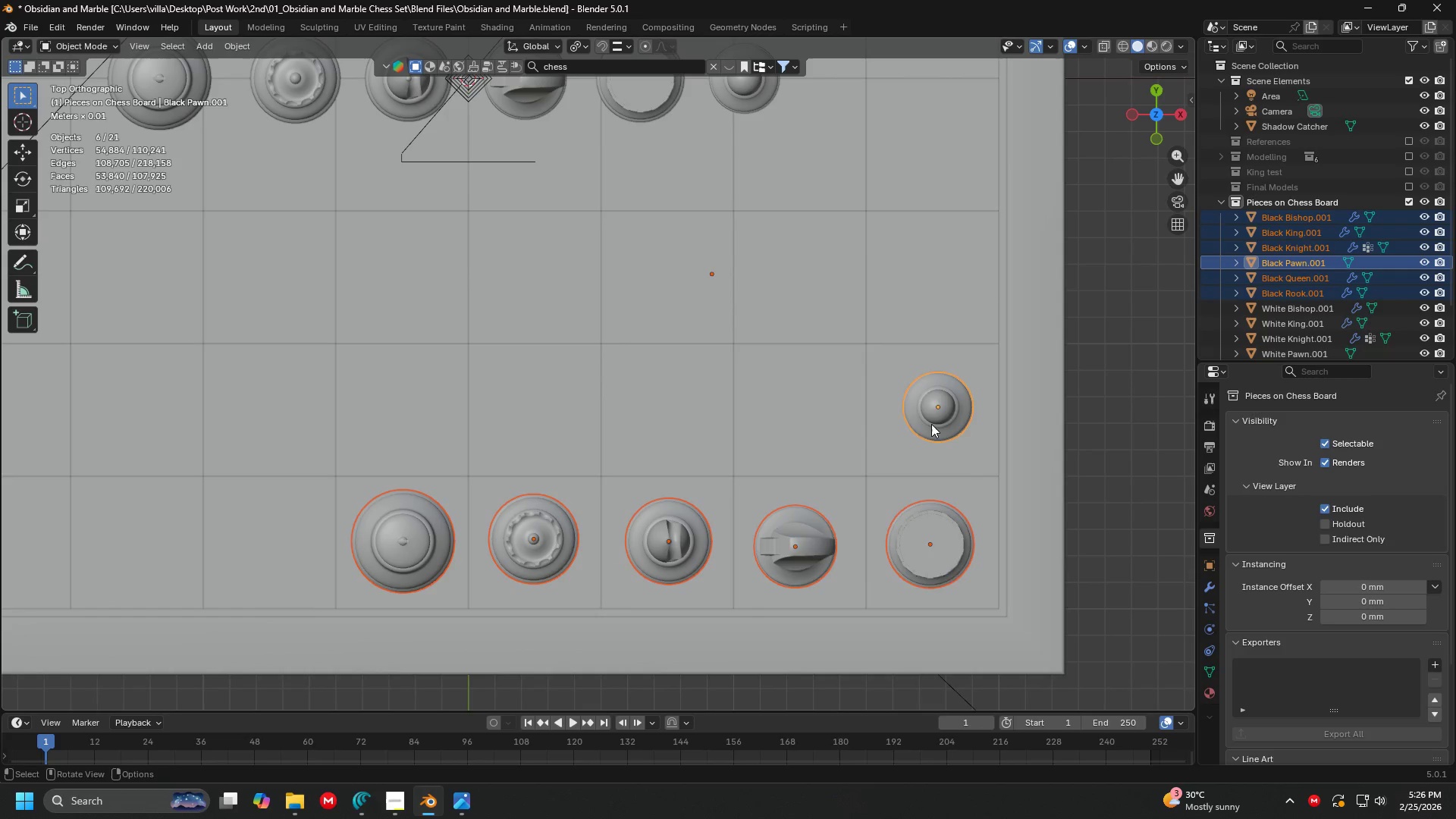 
right_click([931, 424])
 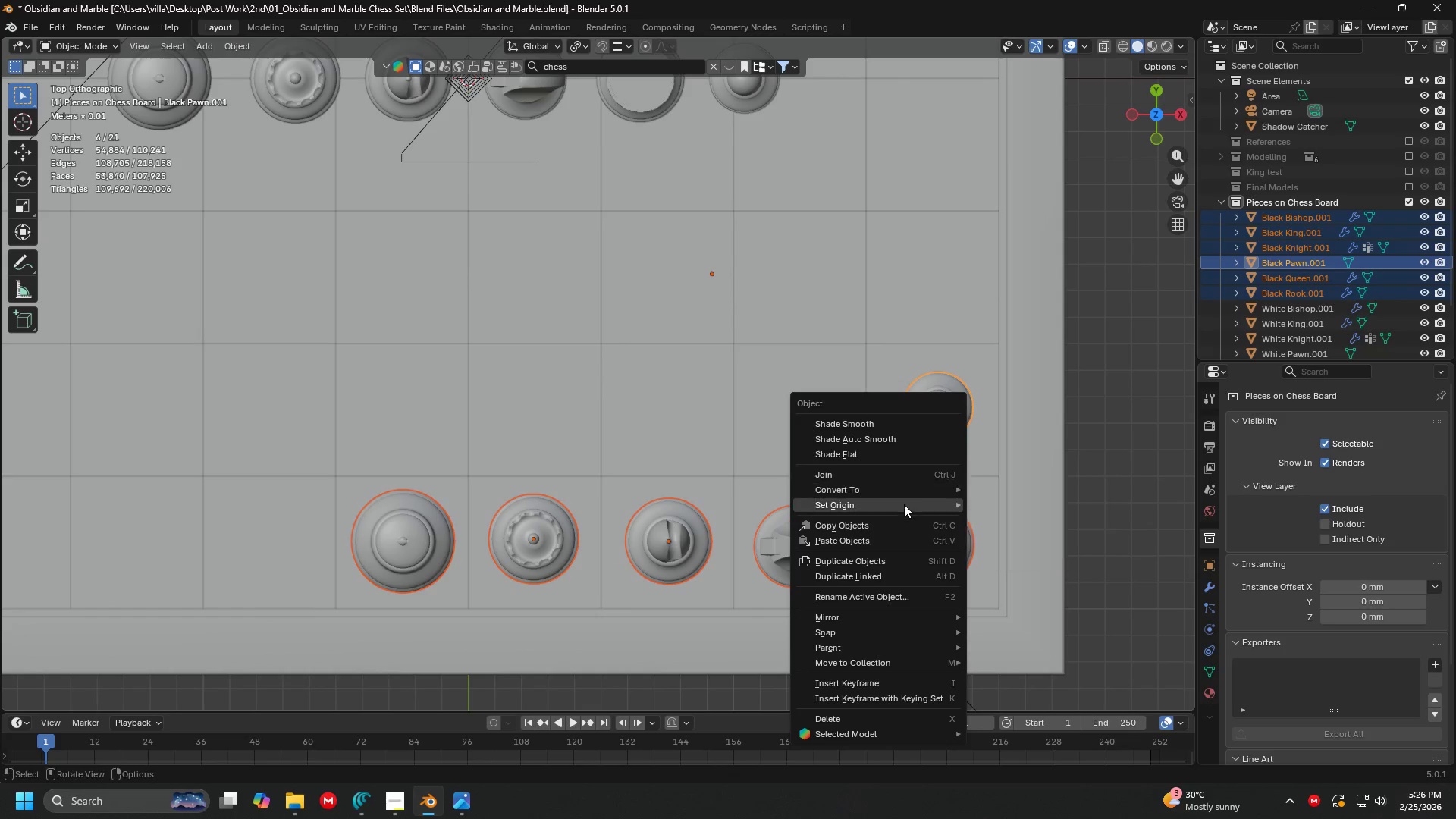 
left_click([904, 505])
 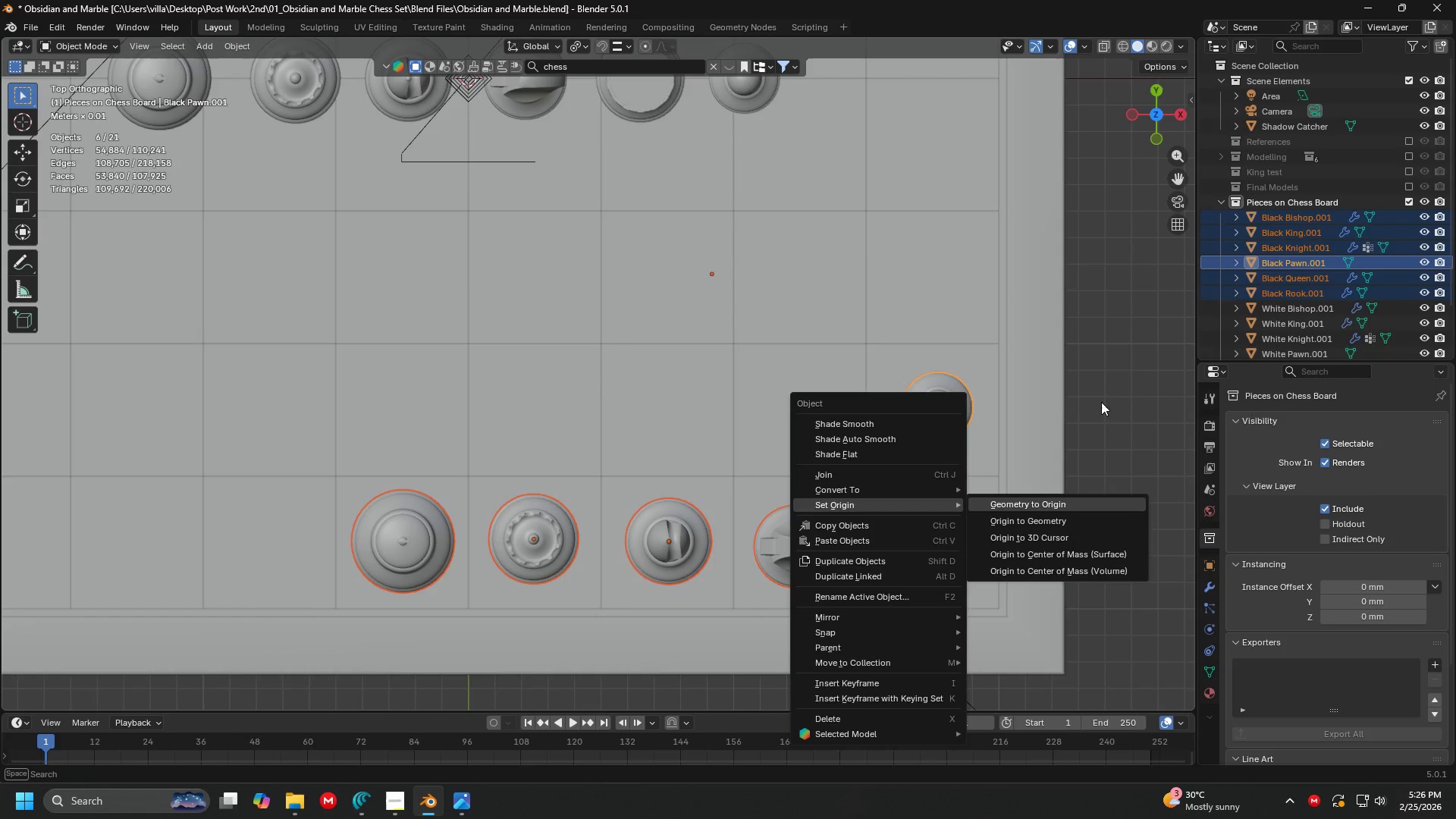 
key(Escape)
 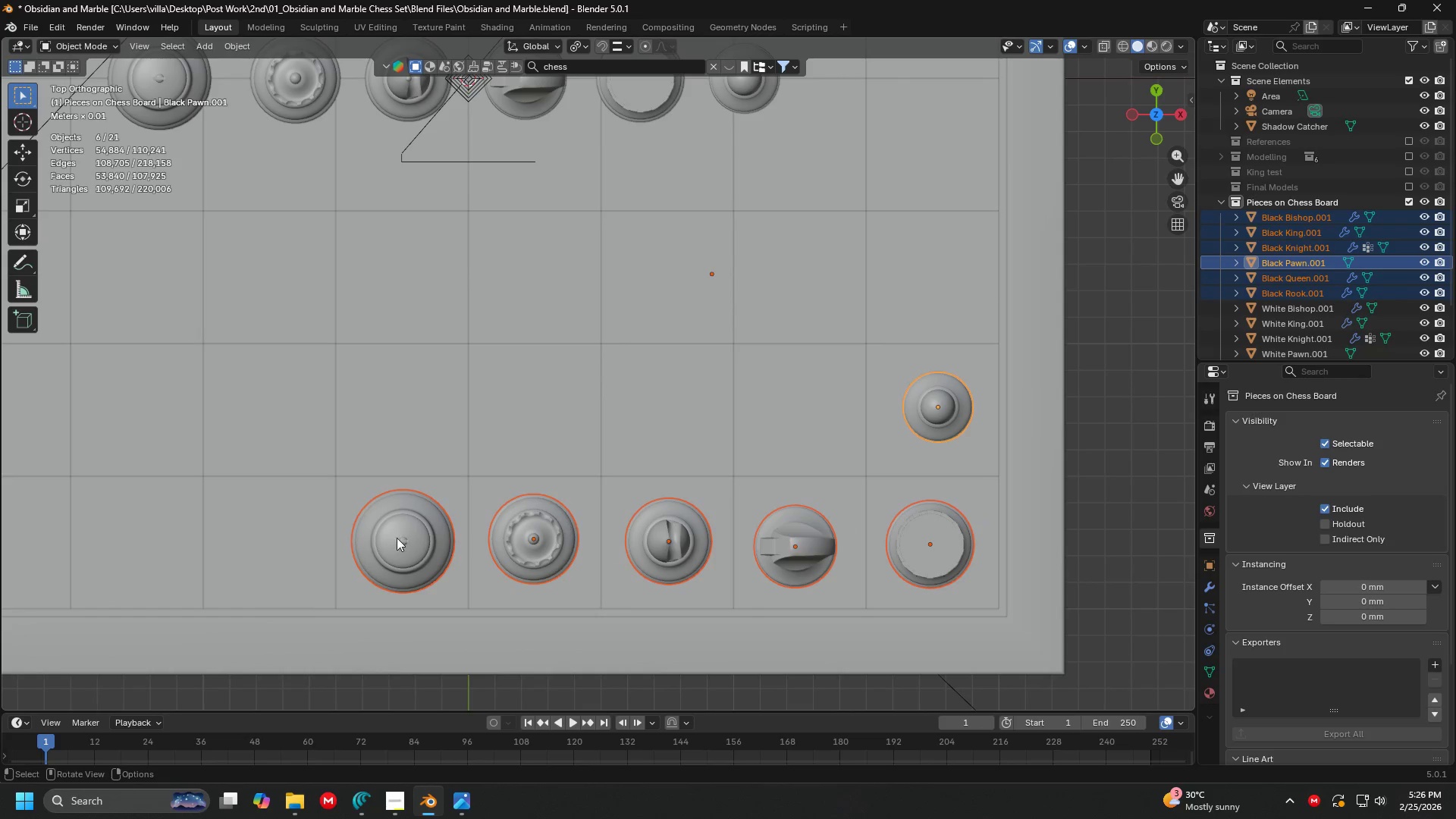 
left_click([389, 539])
 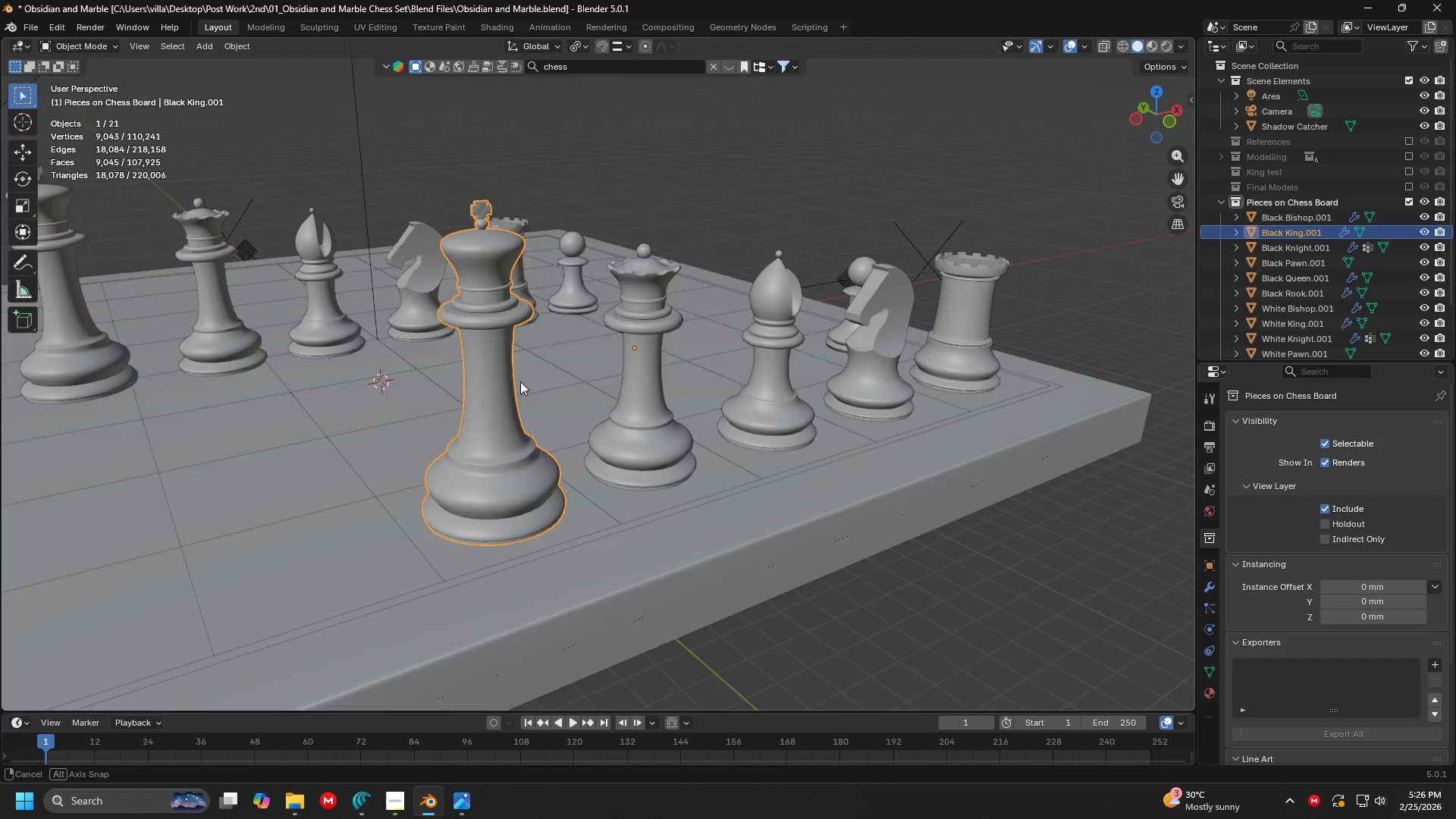 
key(Tab)
 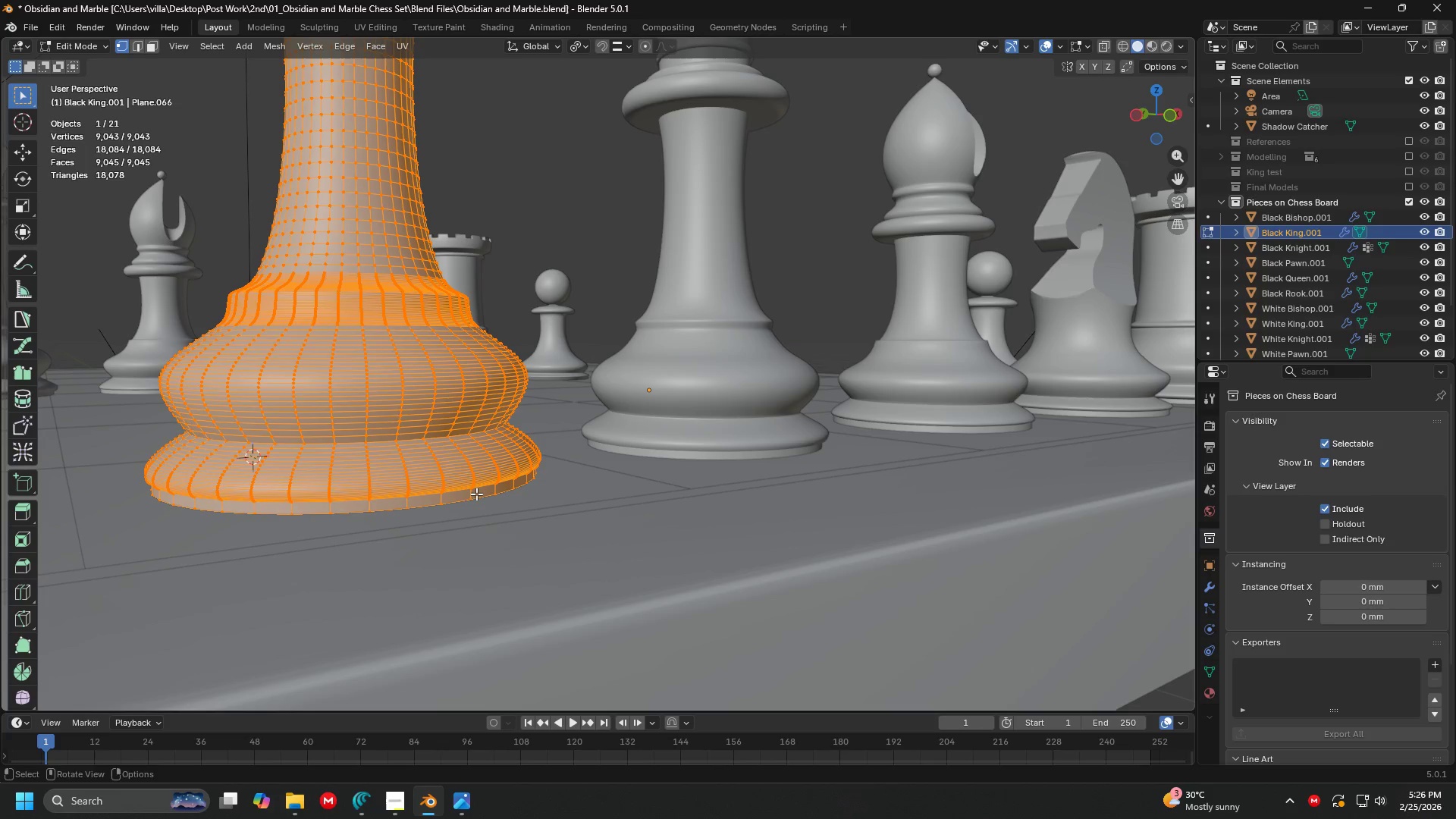 
scroll: coordinate [522, 354], scroll_direction: up, amount: 3.0
 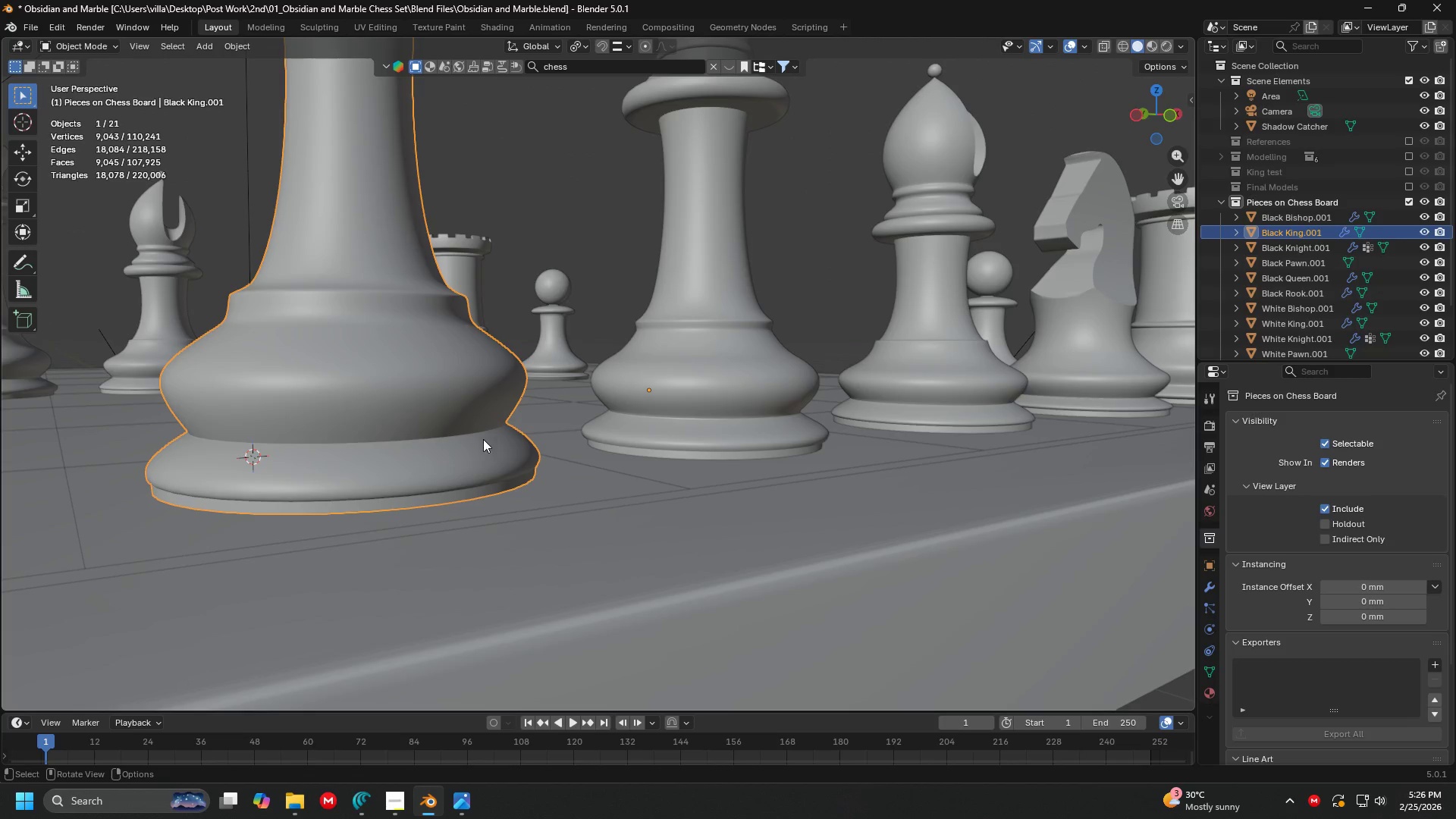 
hold_key(key=AltLeft, duration=0.52)
left_click([474, 499])
 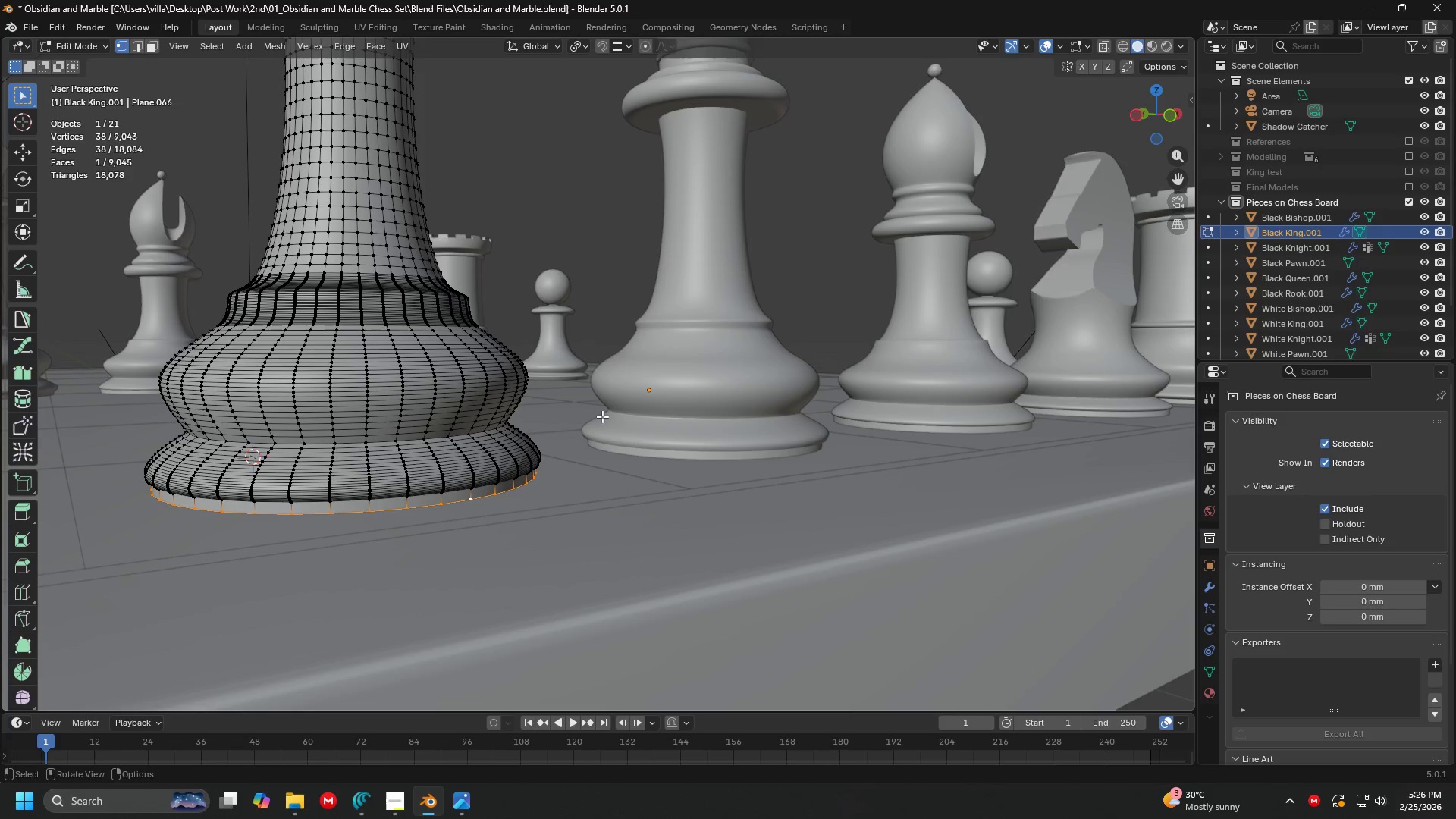 
key(Shift+S)
 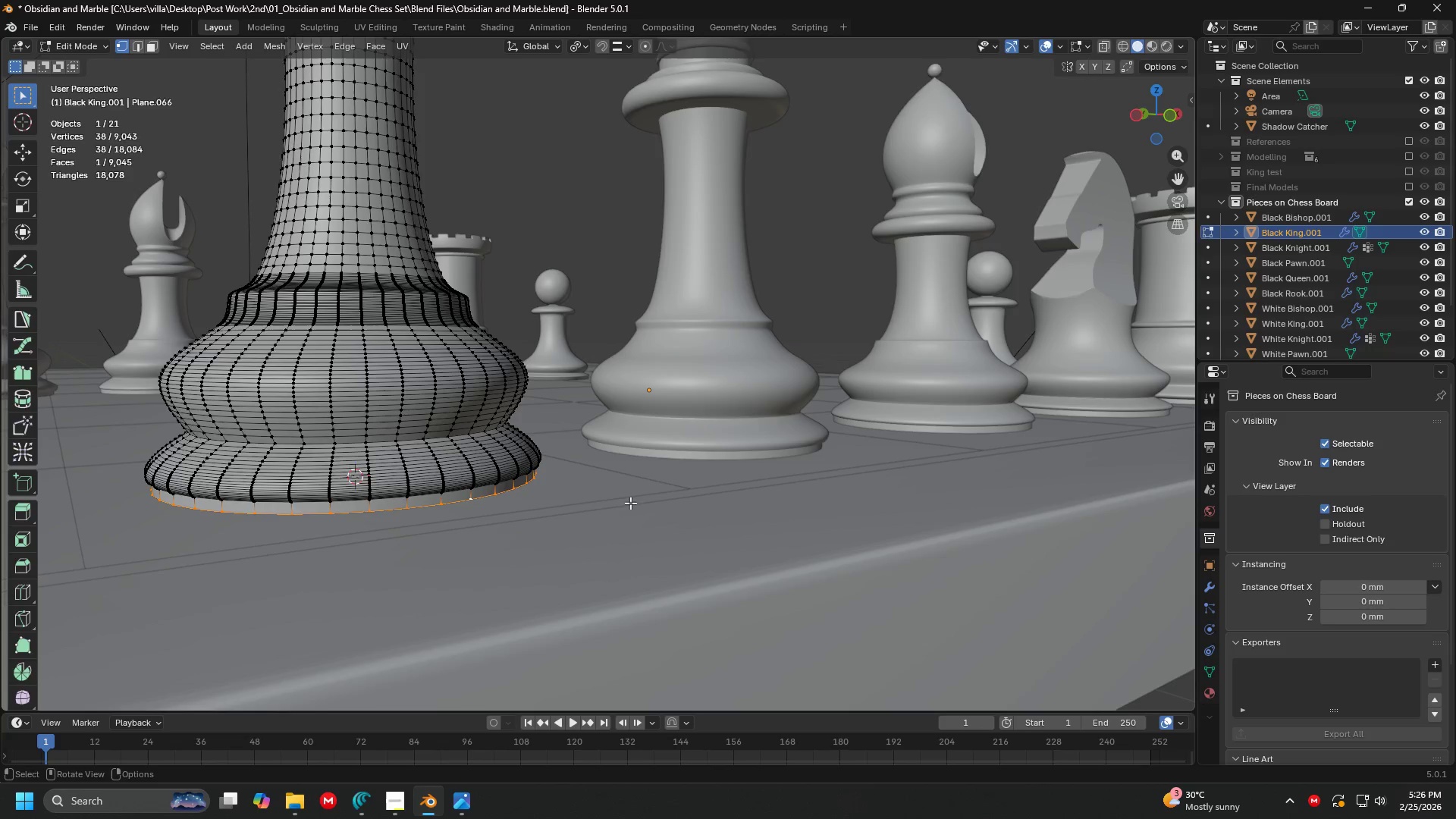 
key(Tab)
 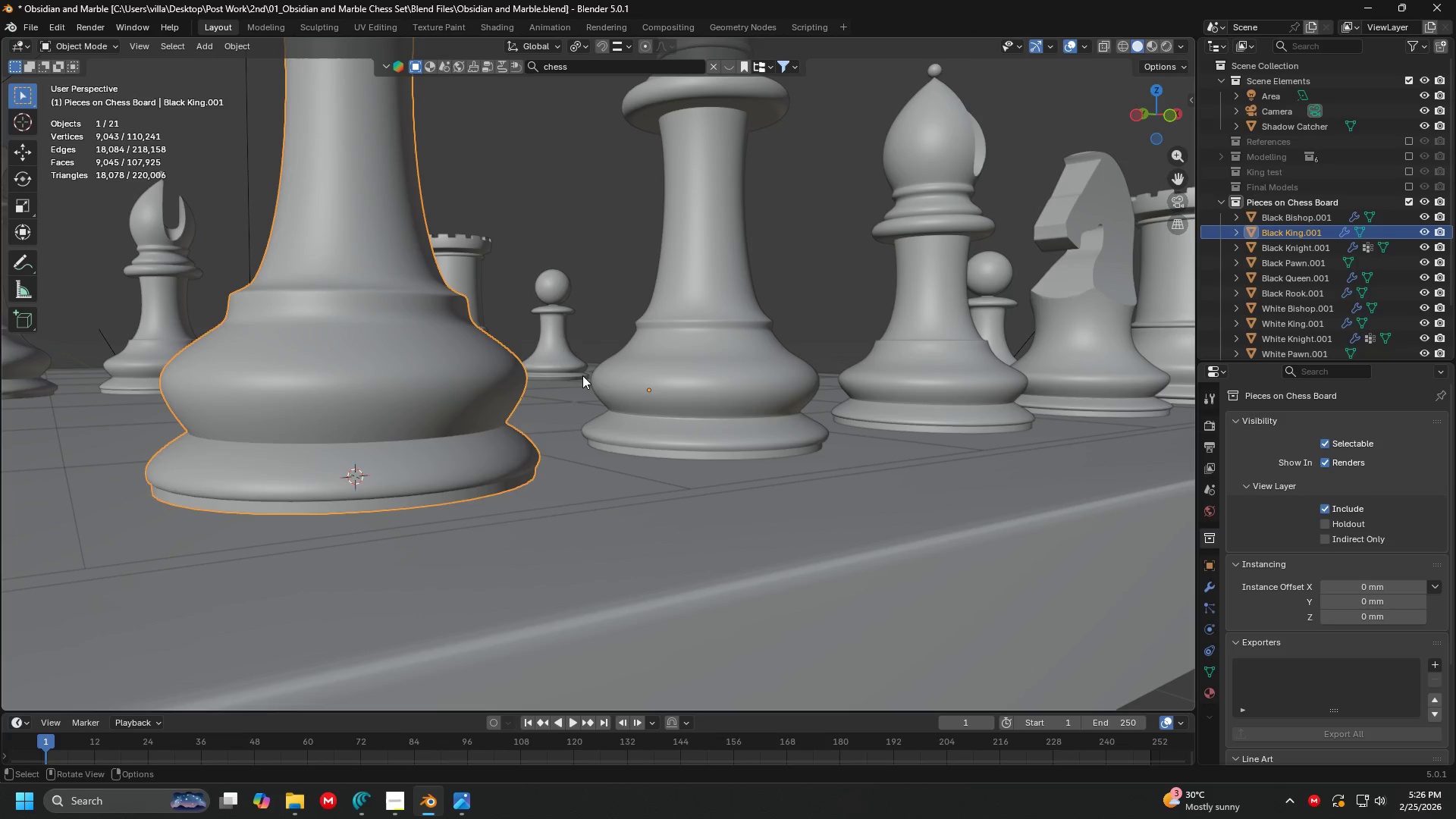 
right_click([581, 372])
 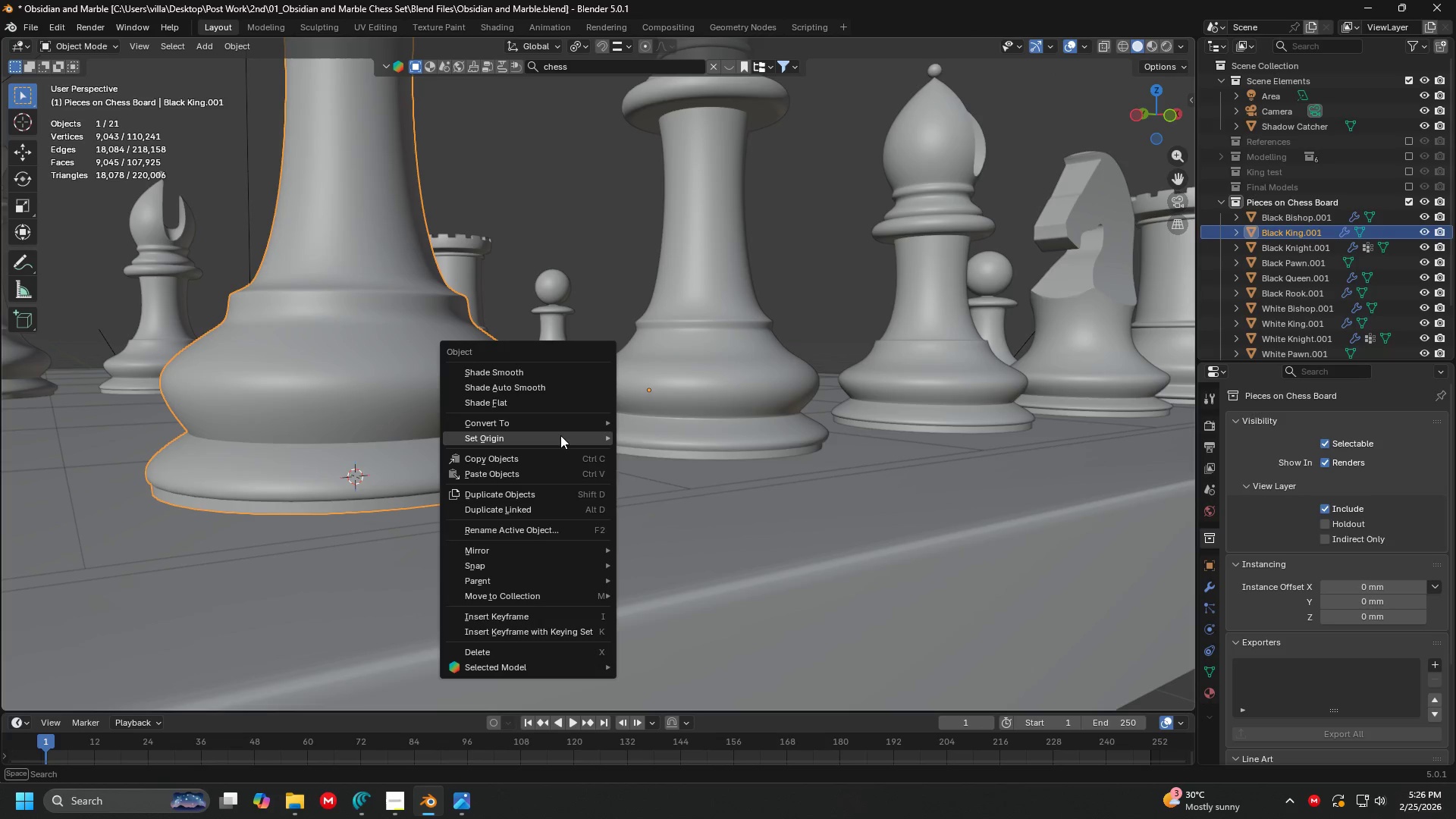 
left_click([560, 435])
 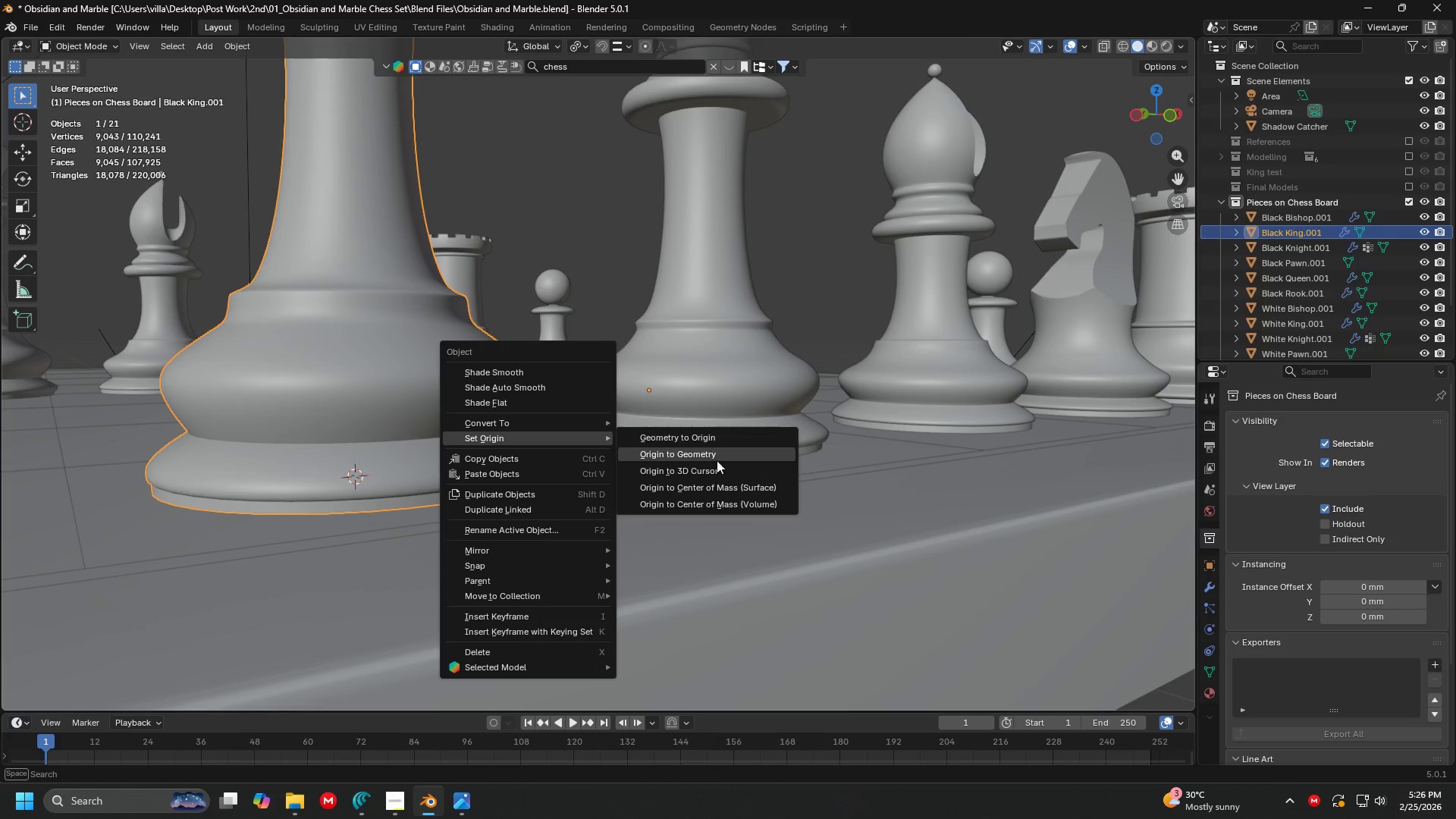 
left_click([720, 466])
 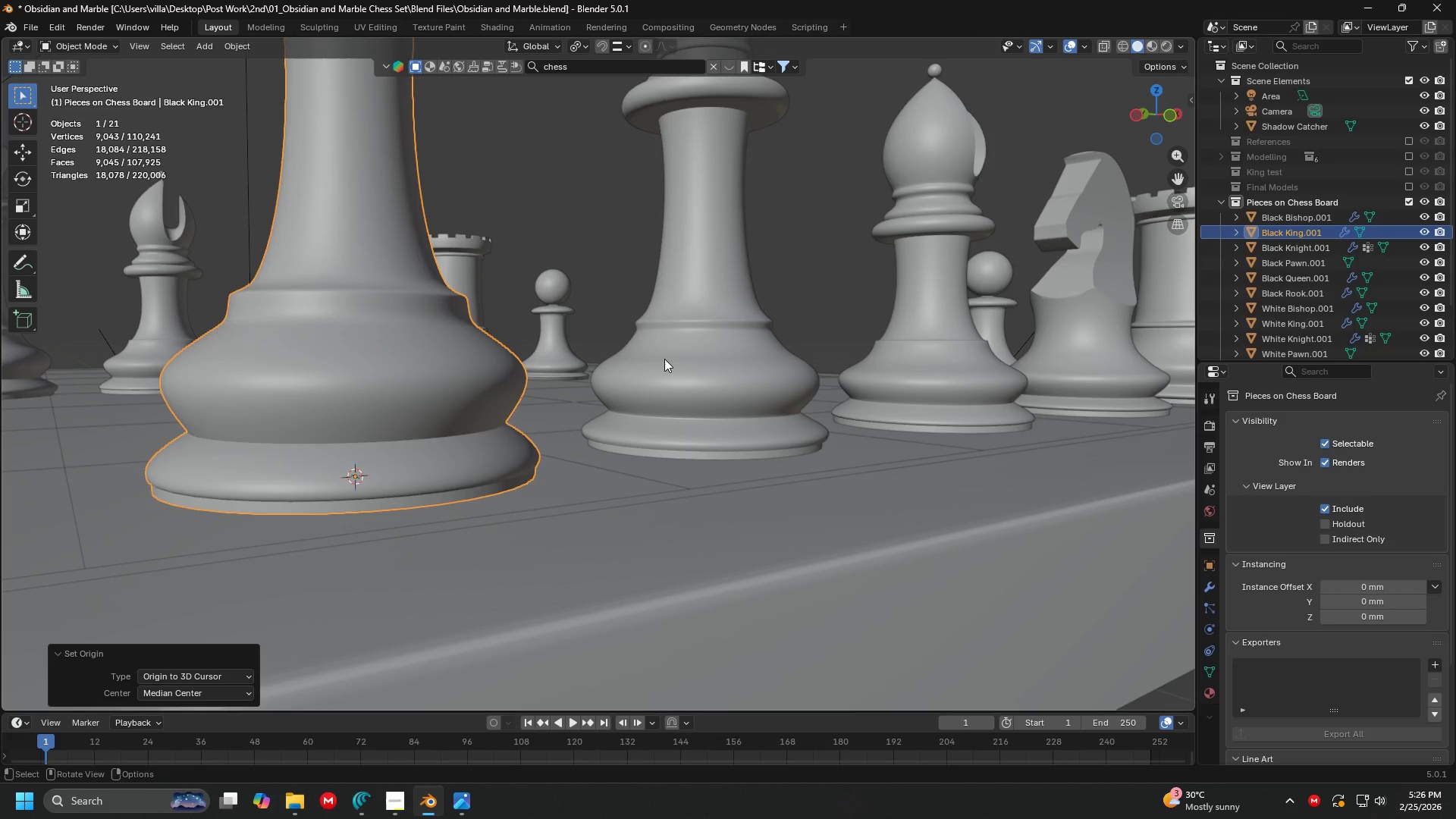 
key(7)
 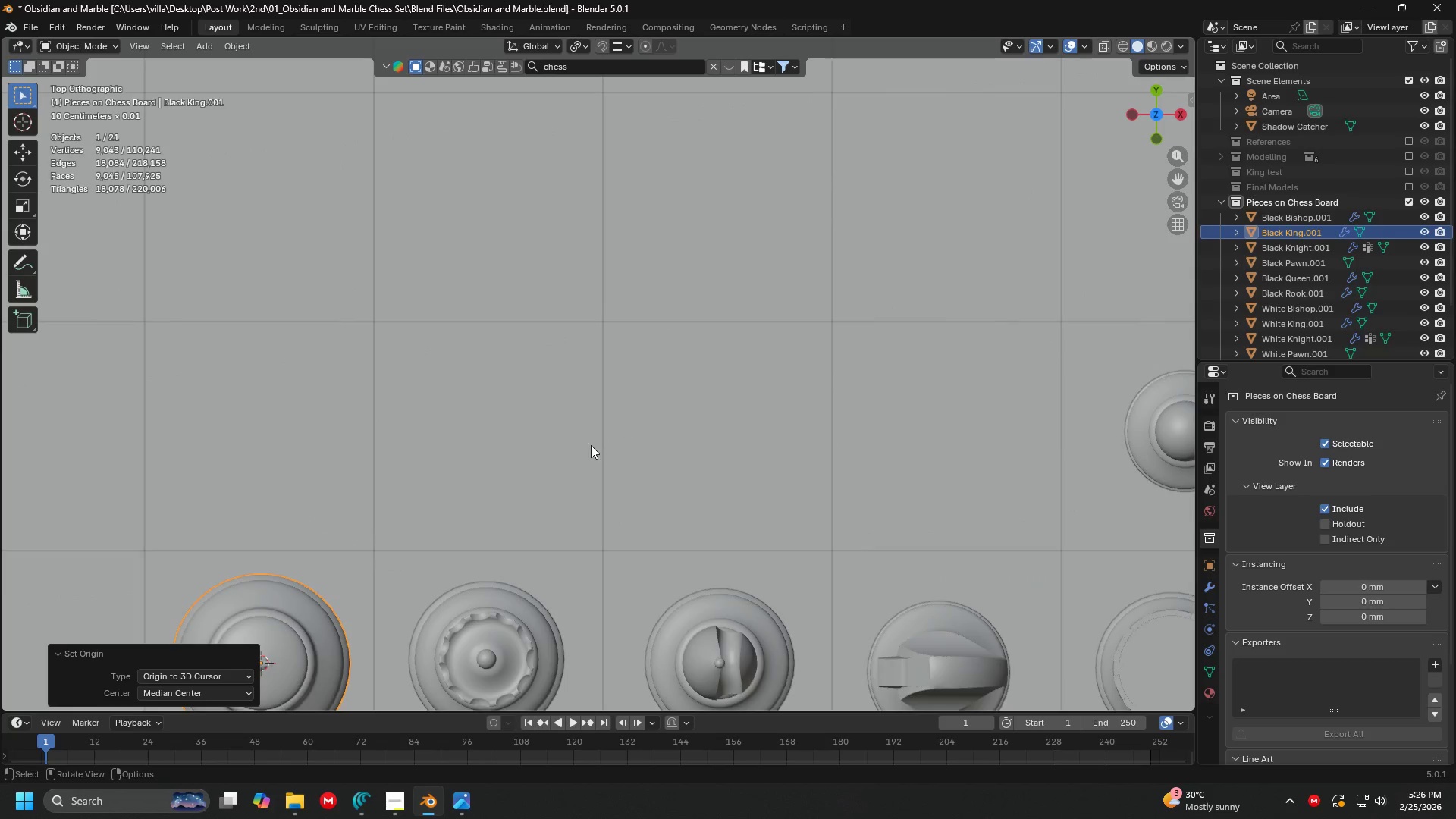 
key(Shift+ShiftLeft)
 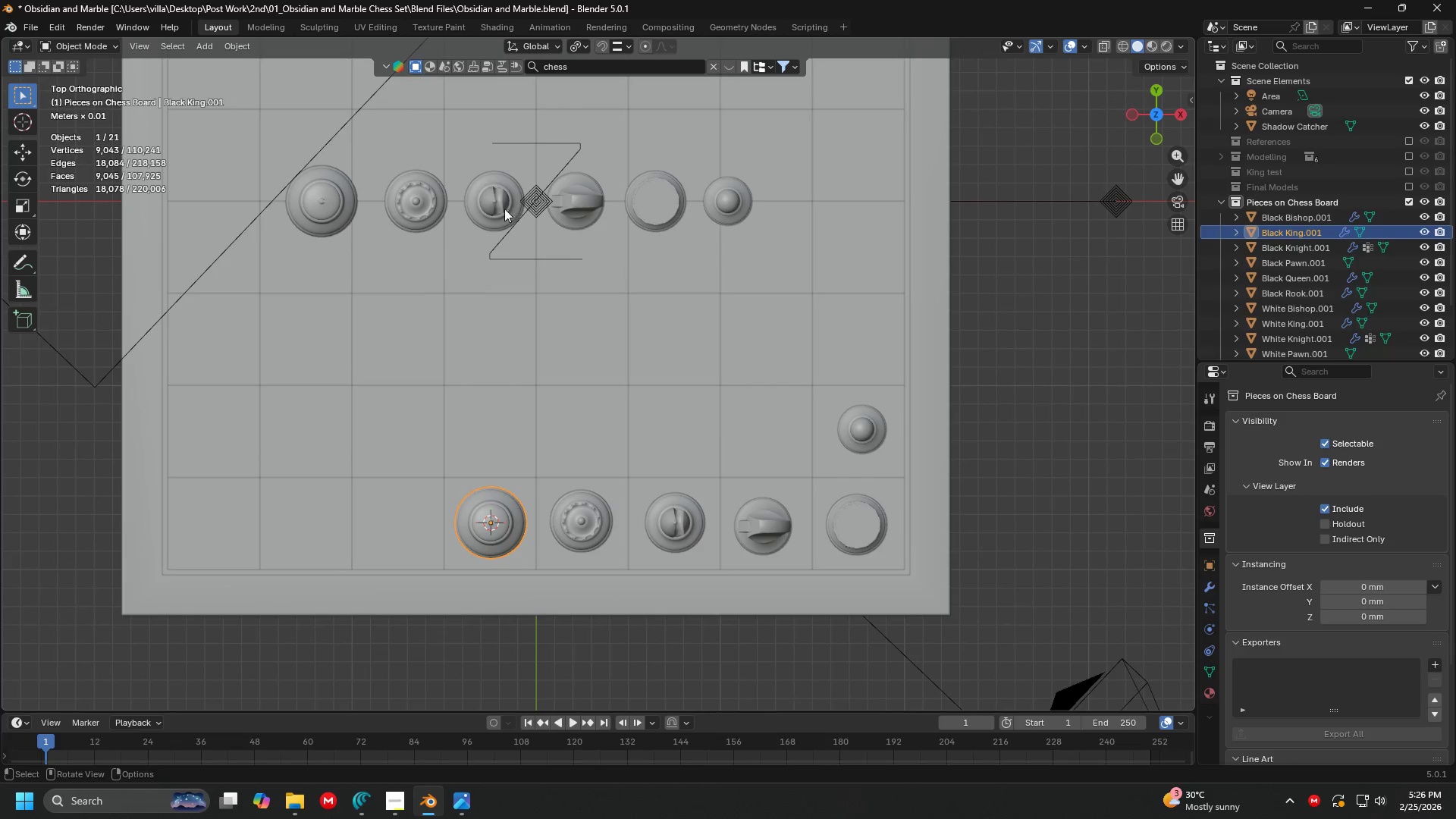 
scroll: coordinate [538, 454], scroll_direction: down, amount: 5.0
 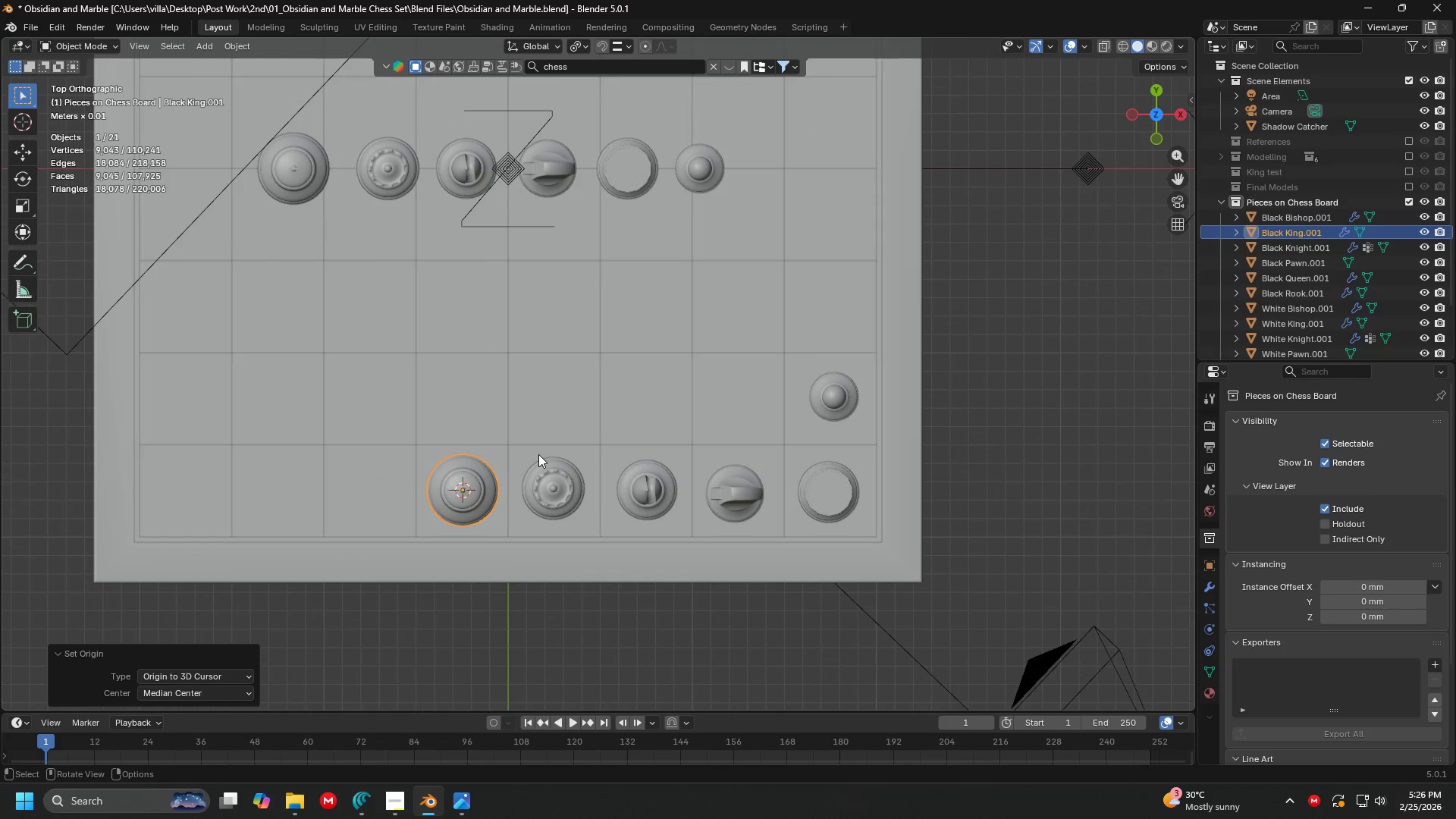 
left_click([350, 212])
 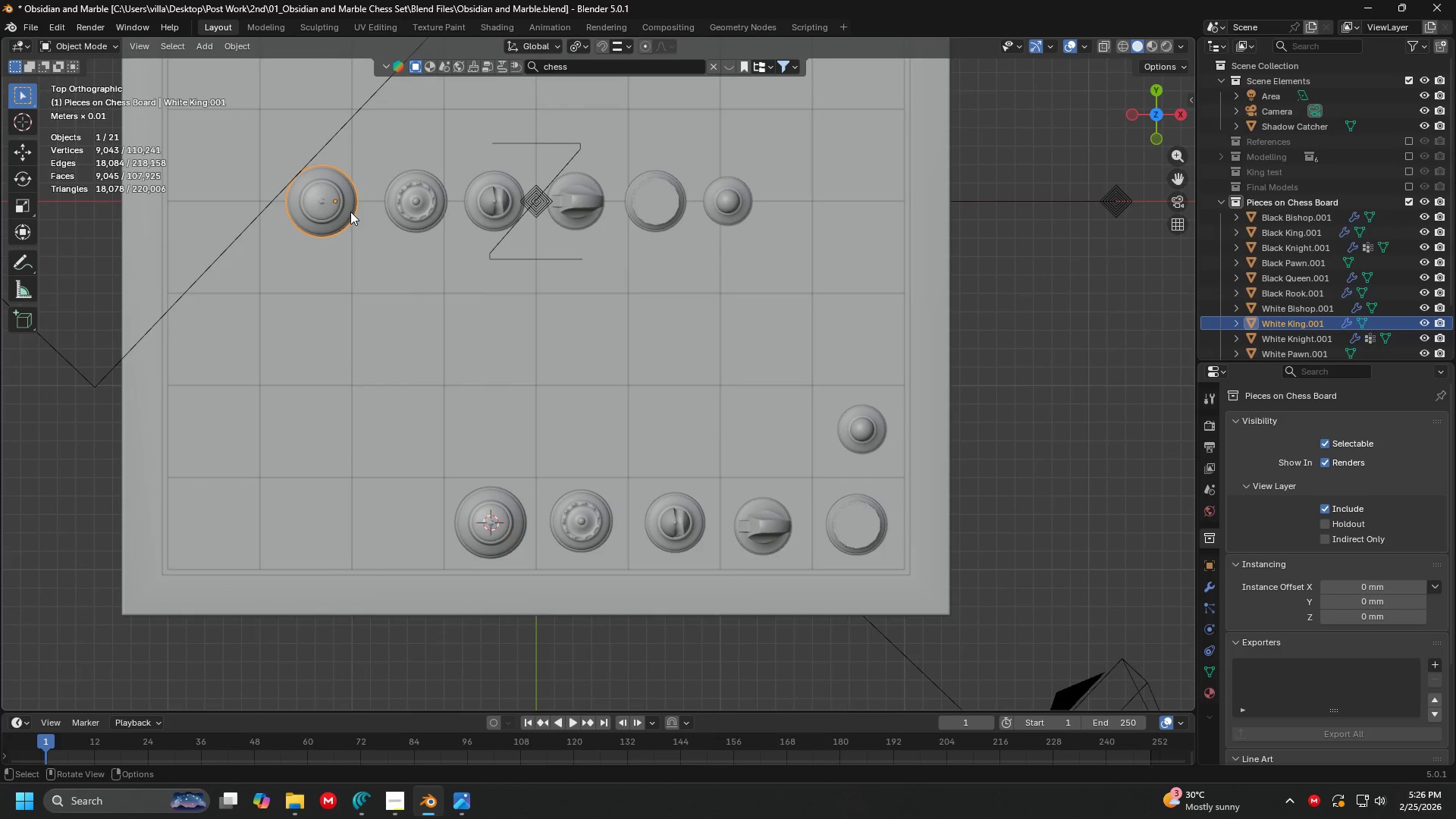 
key(Tab)
 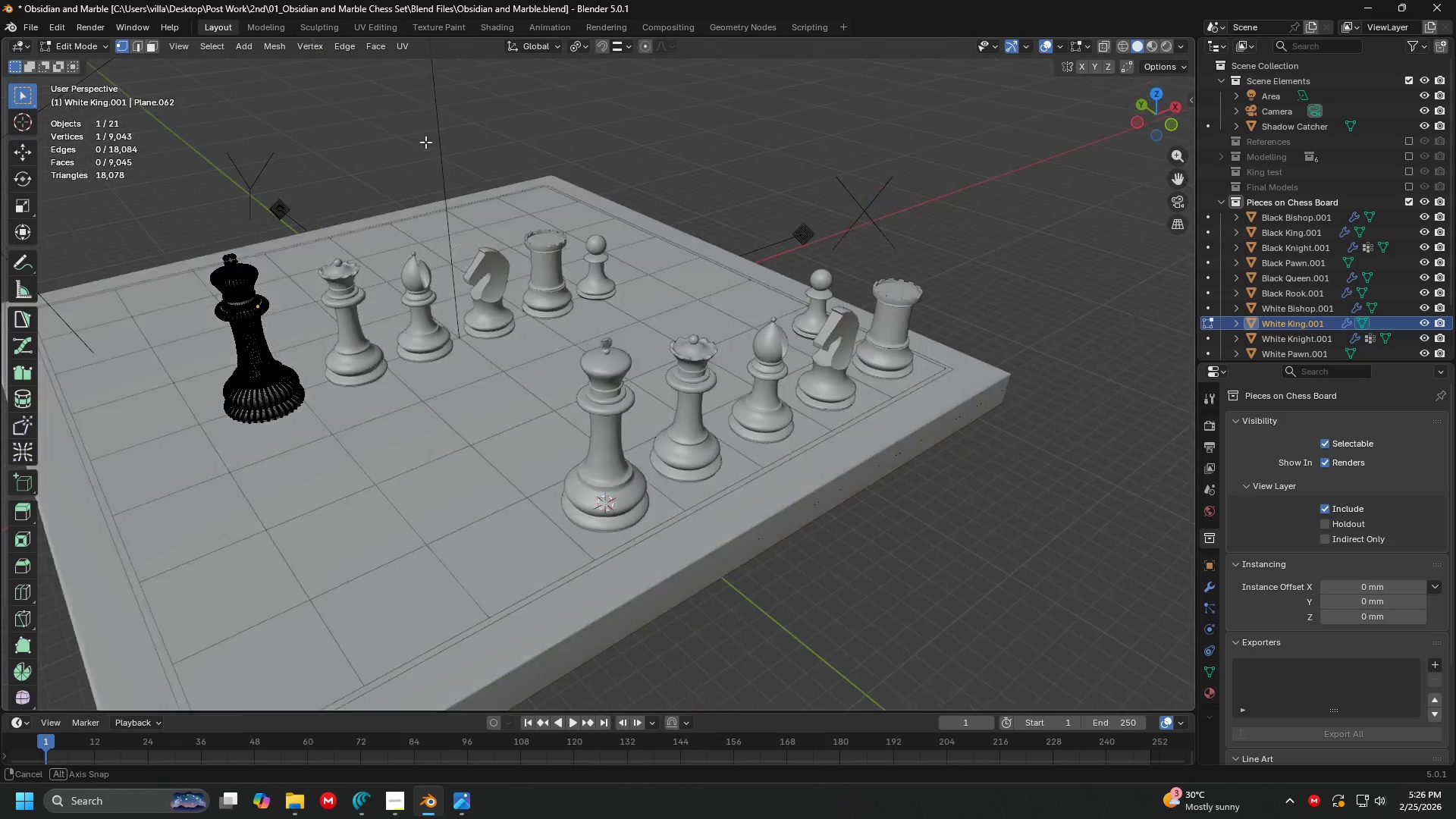 
hold_key(key=AltLeft, duration=0.58)
 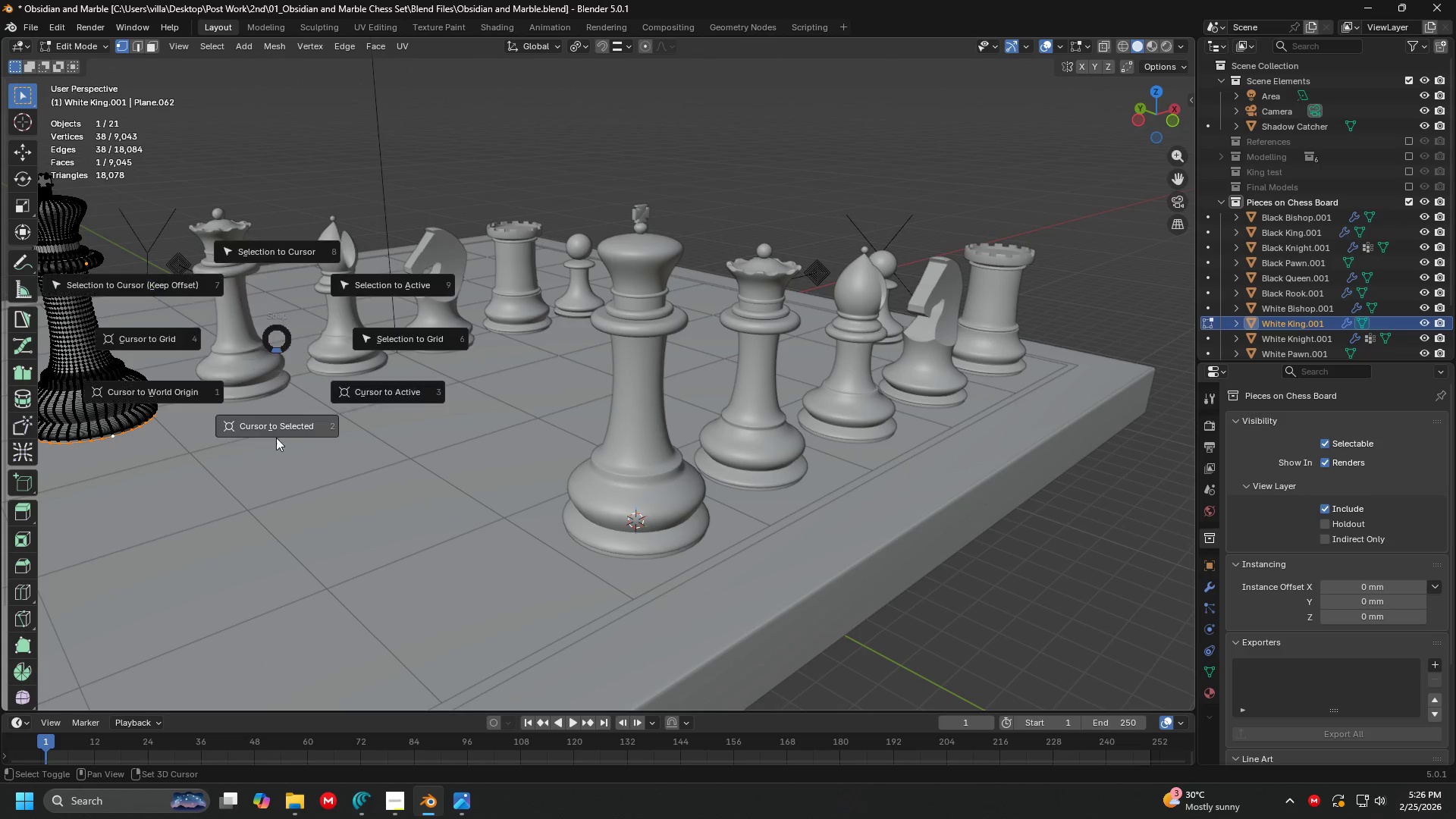 
scroll: coordinate [400, 194], scroll_direction: up, amount: 2.0
 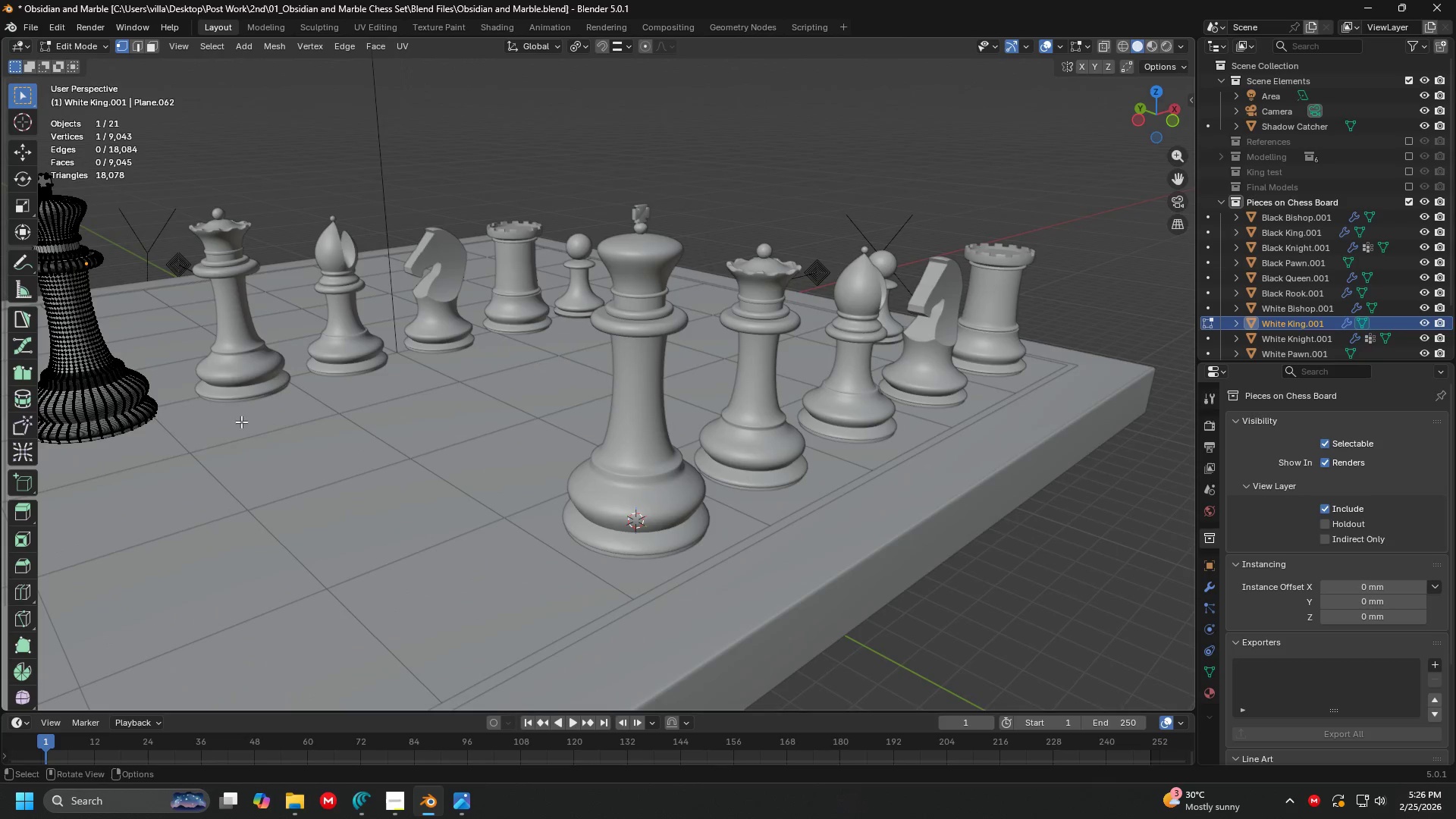 
left_click([119, 447])
 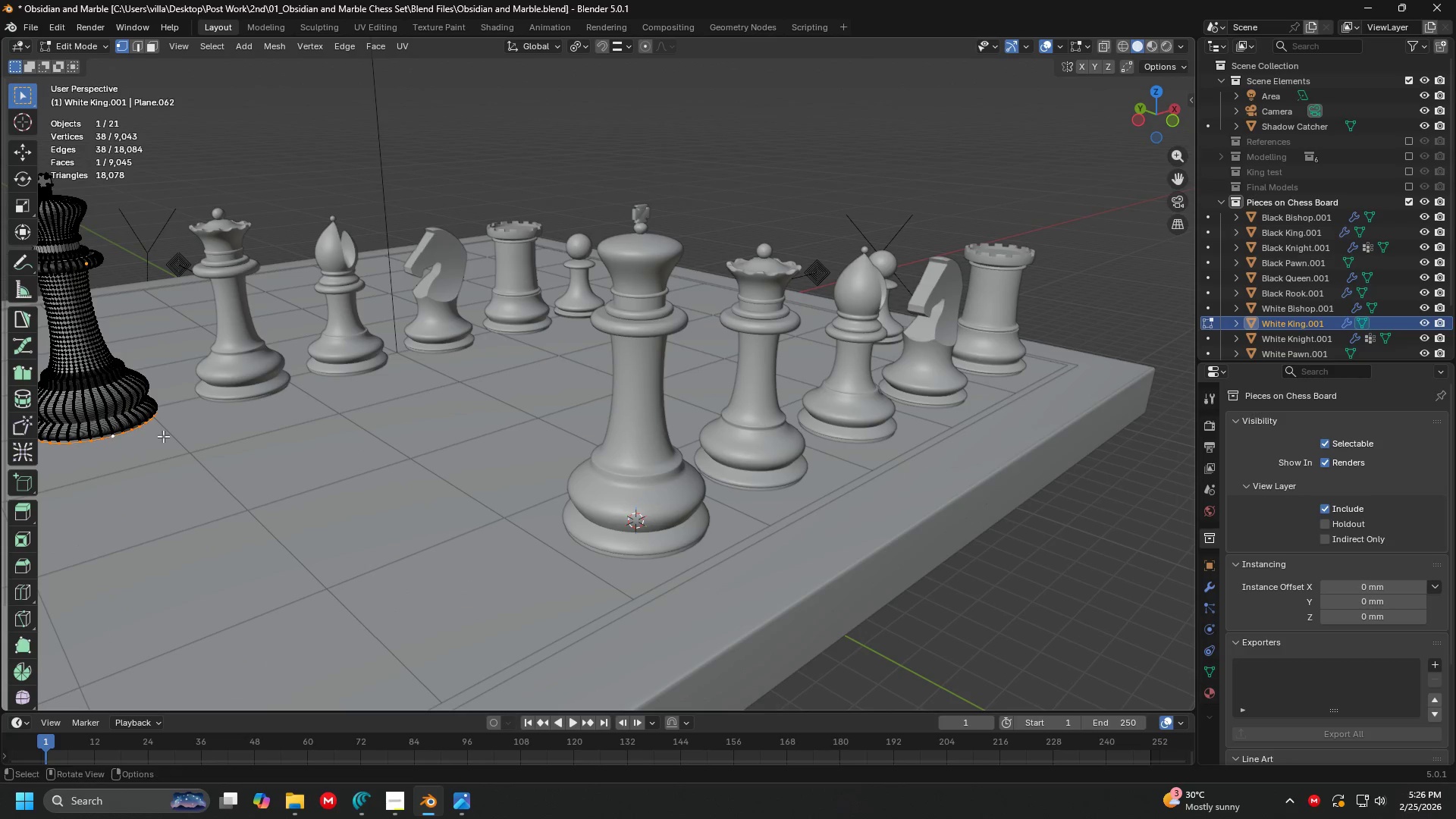 
key(Shift+S)
 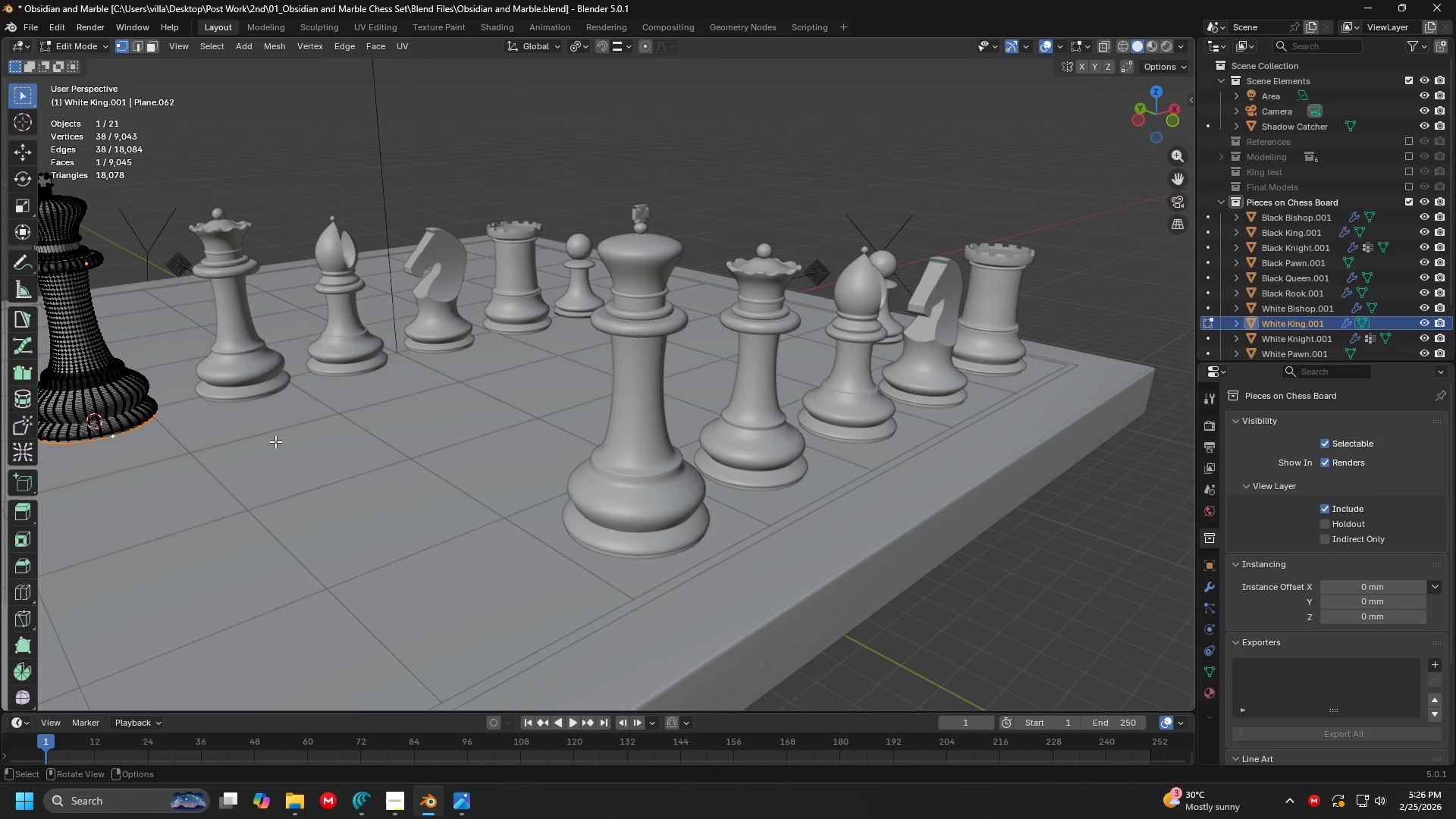 
key(Tab)
 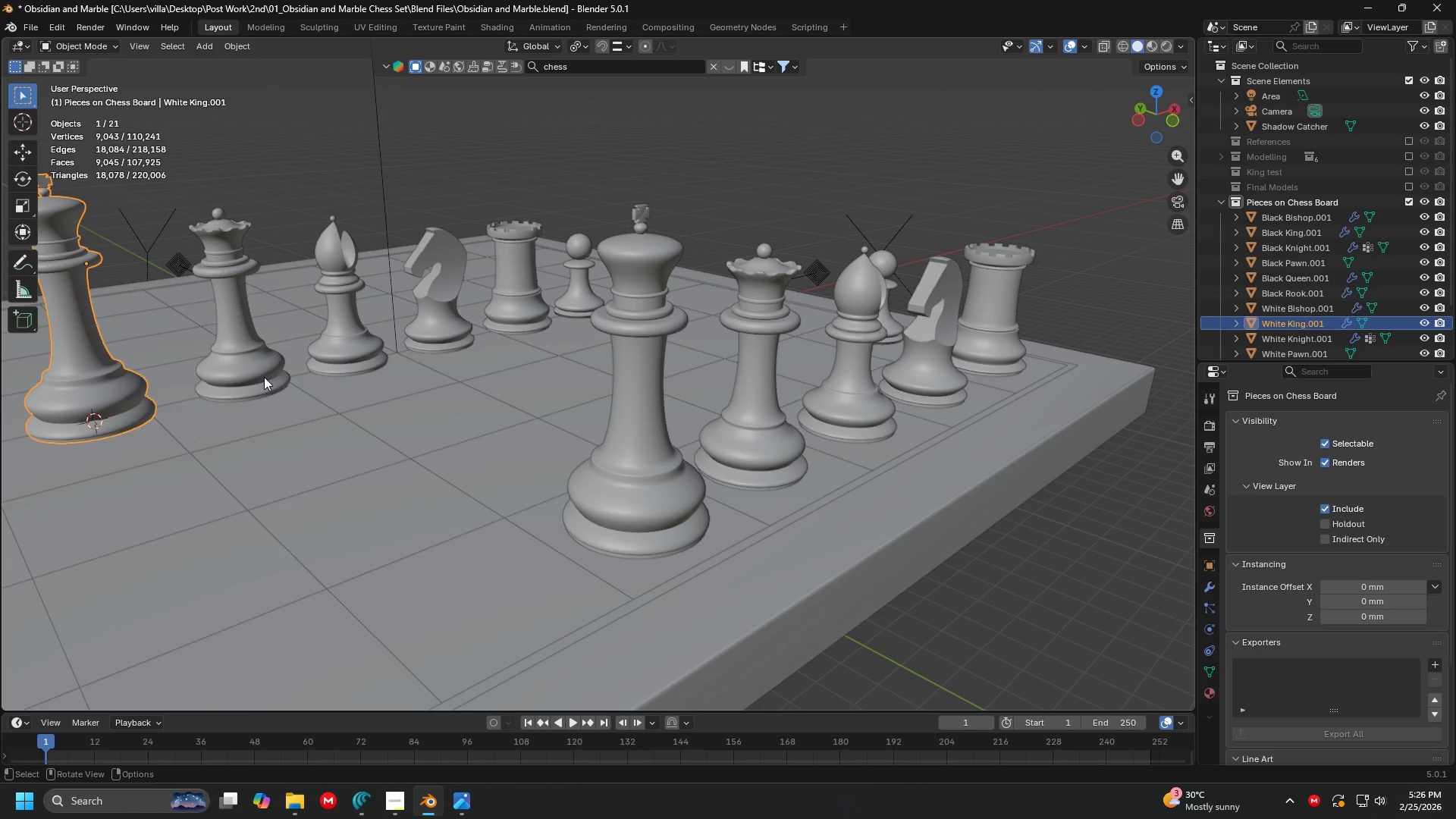 
right_click([264, 377])
 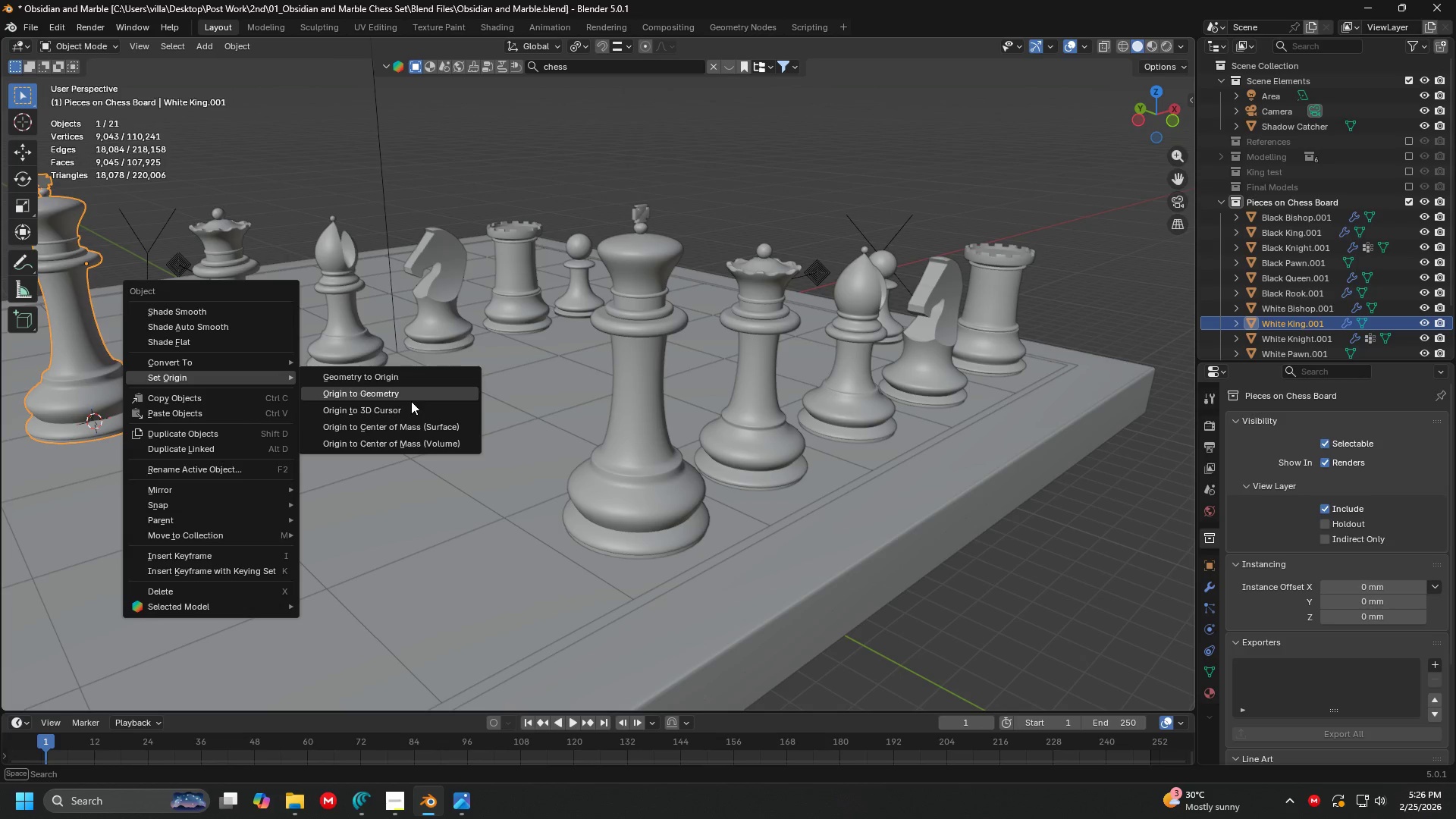 
left_click([414, 406])
 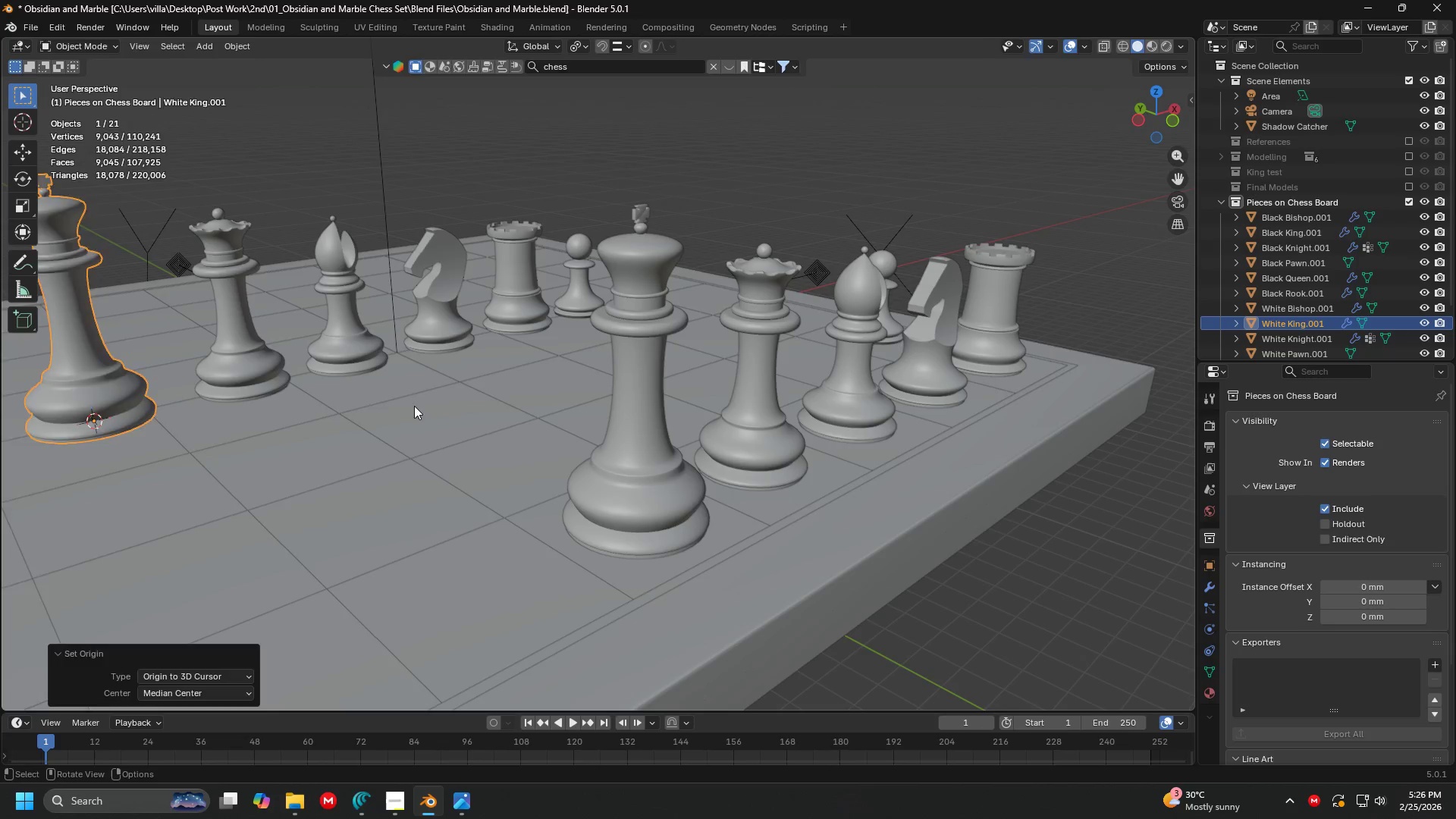 
key(Tab)
 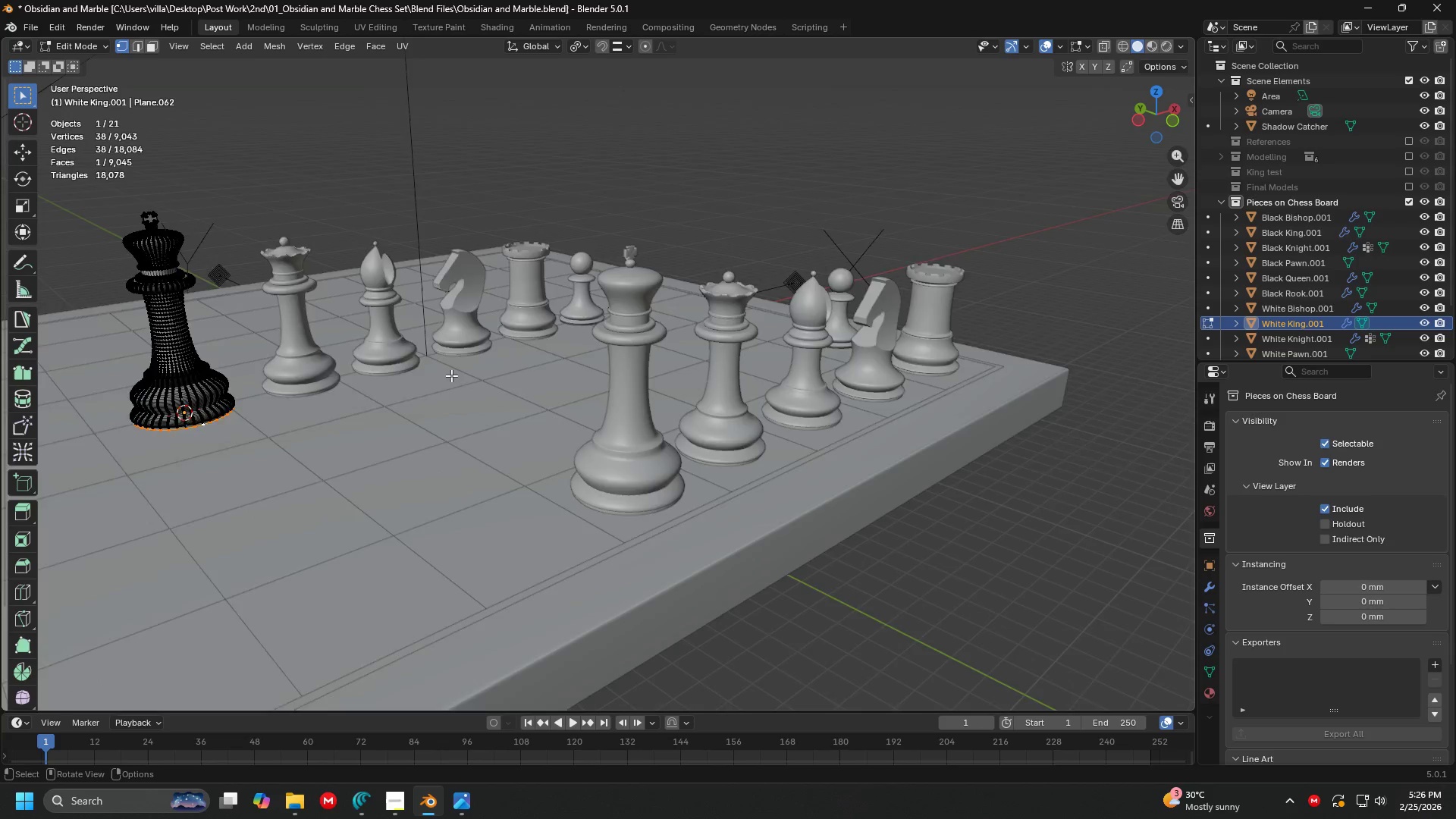 
key(Tab)
 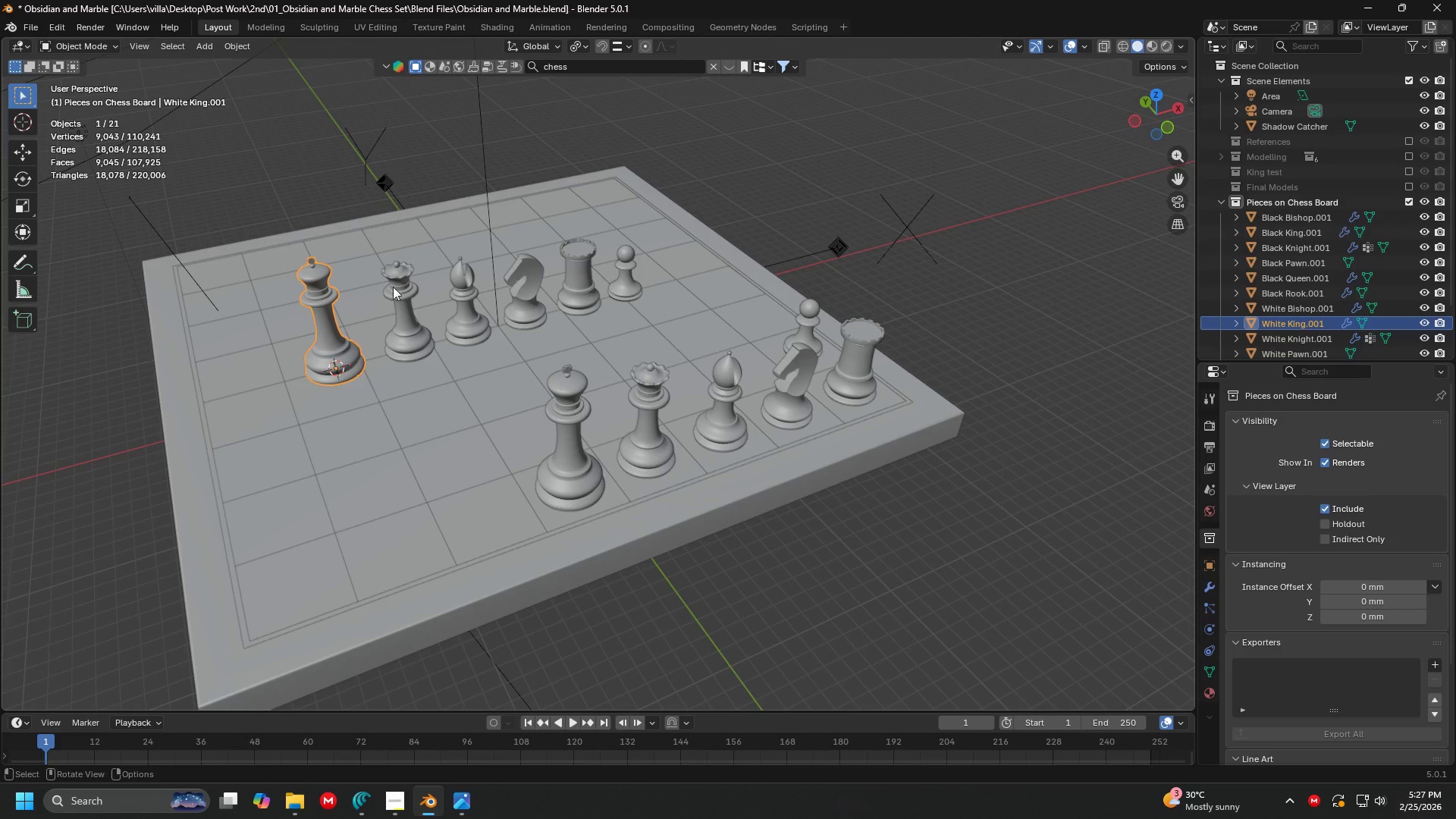 
scroll: coordinate [452, 375], scroll_direction: down, amount: 4.0
 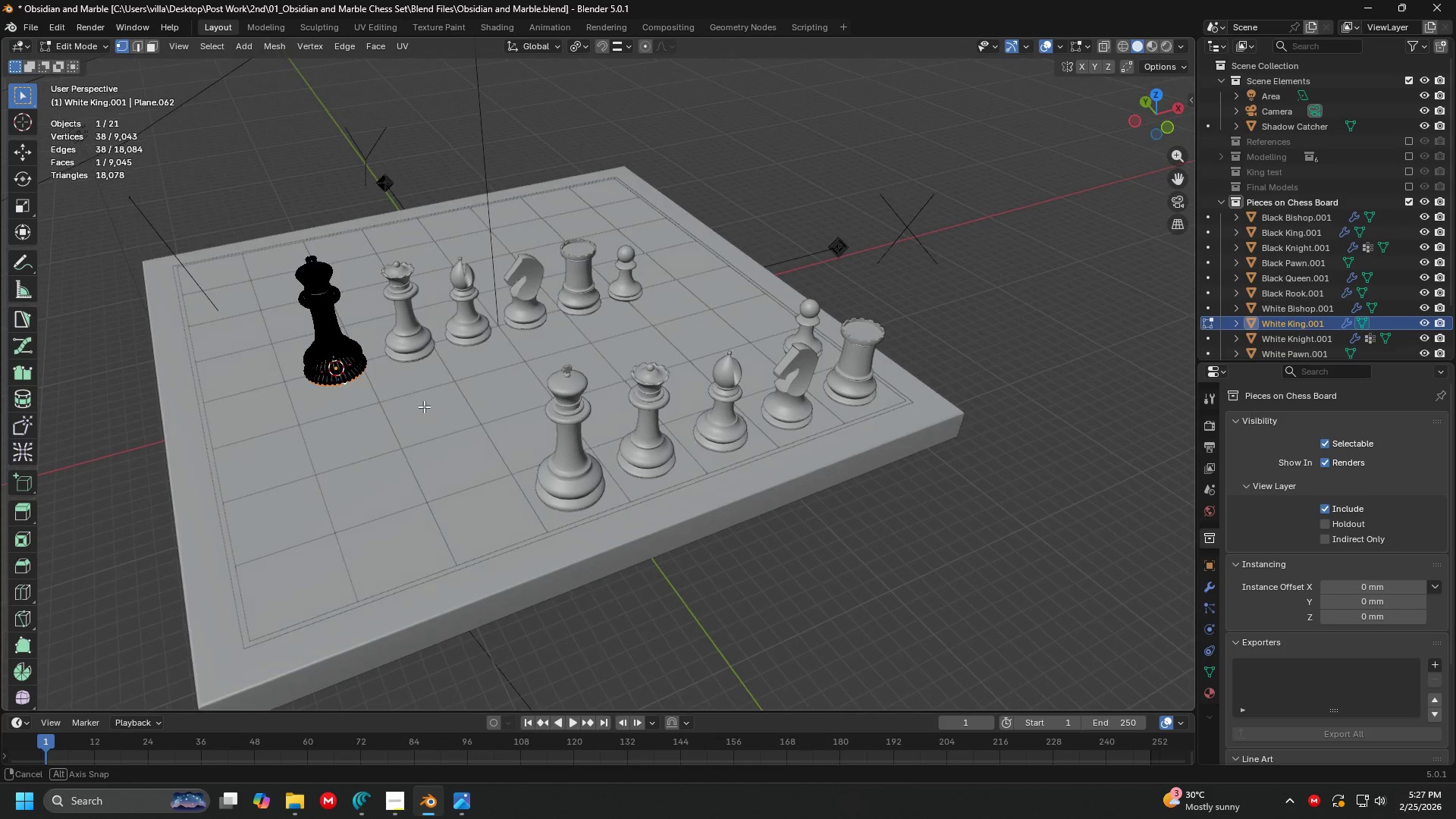 
left_click([399, 287])
 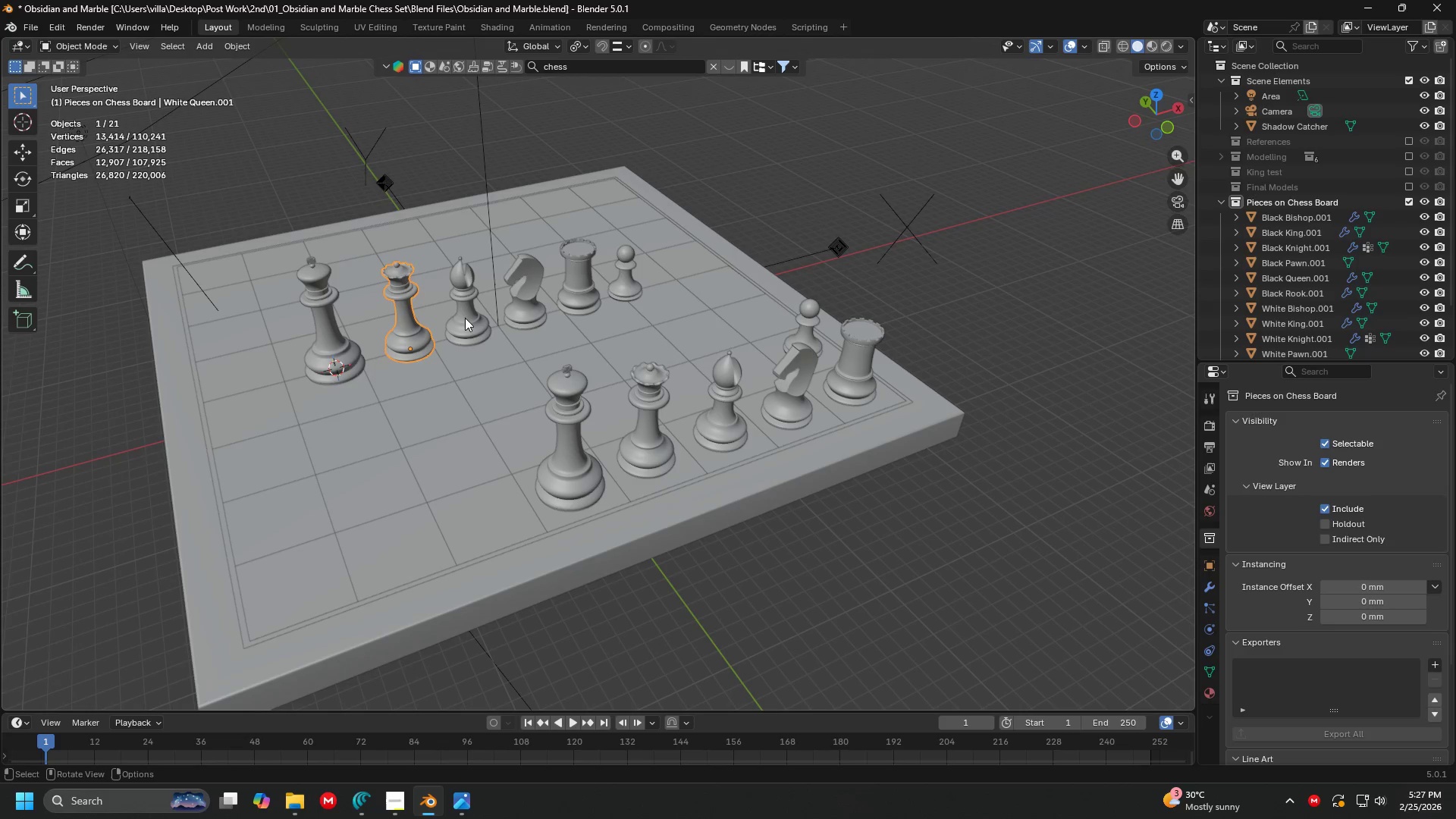 
middle_click([466, 318])
 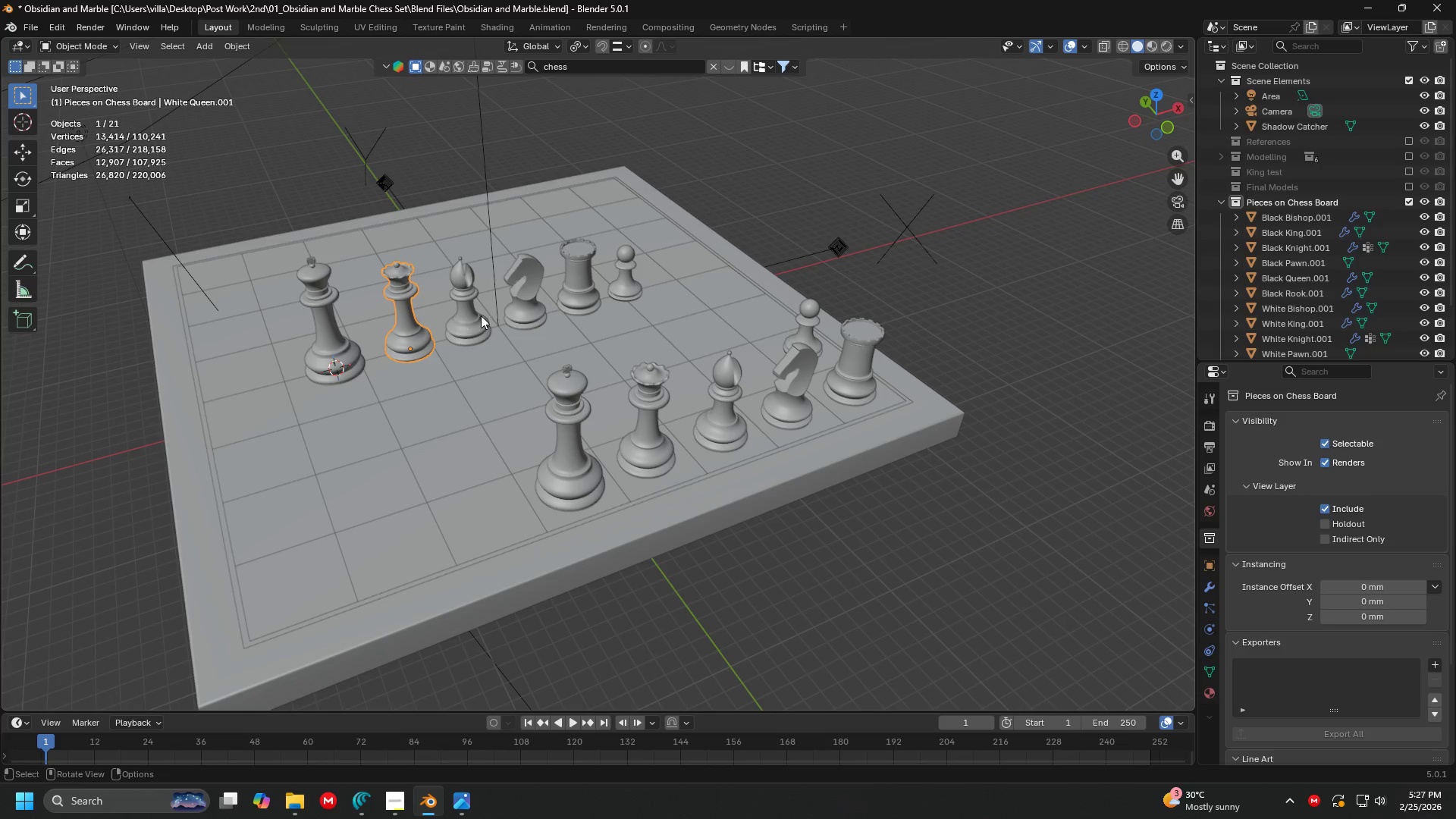 
key(7)
 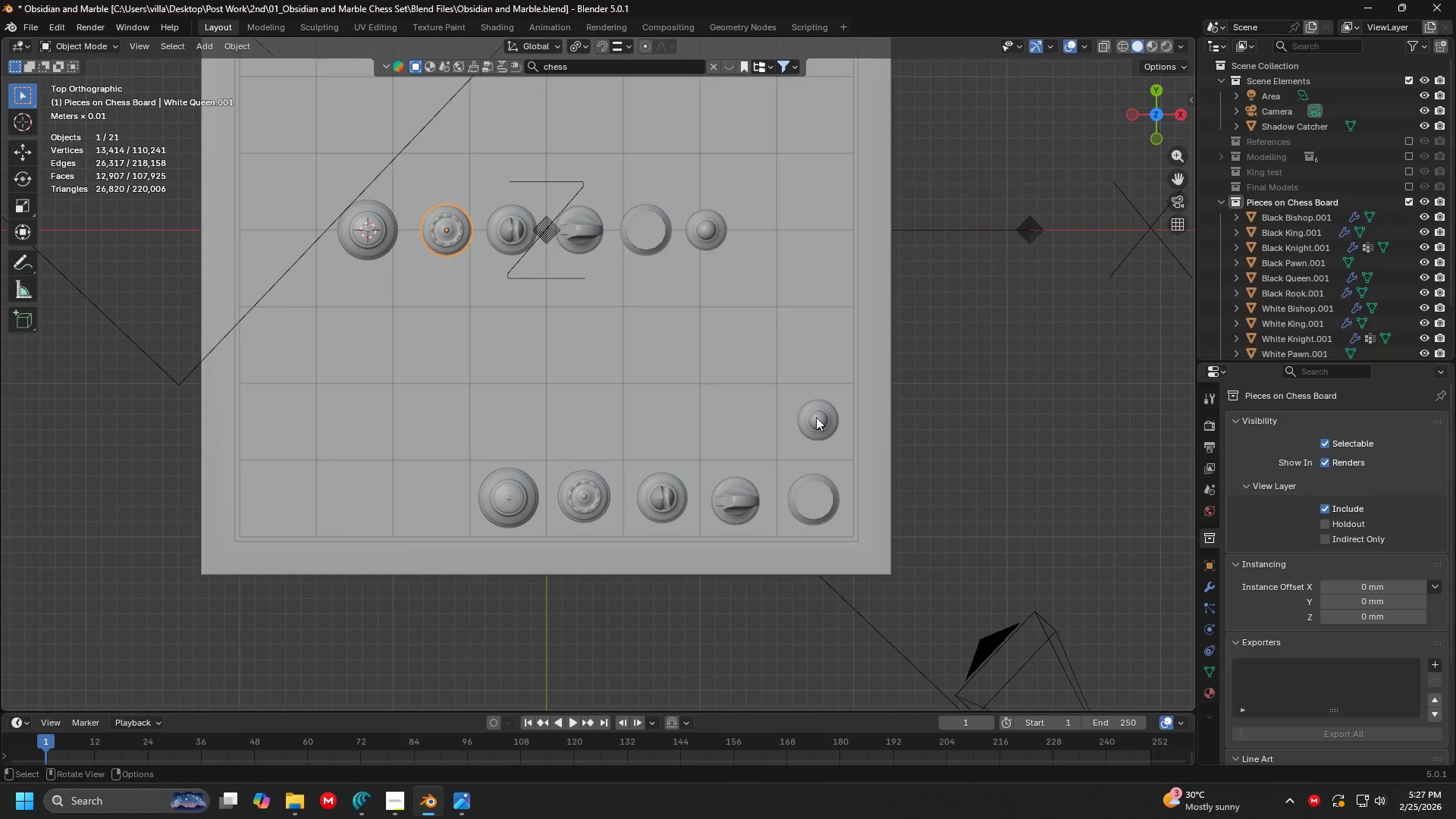 
left_click([817, 417])
 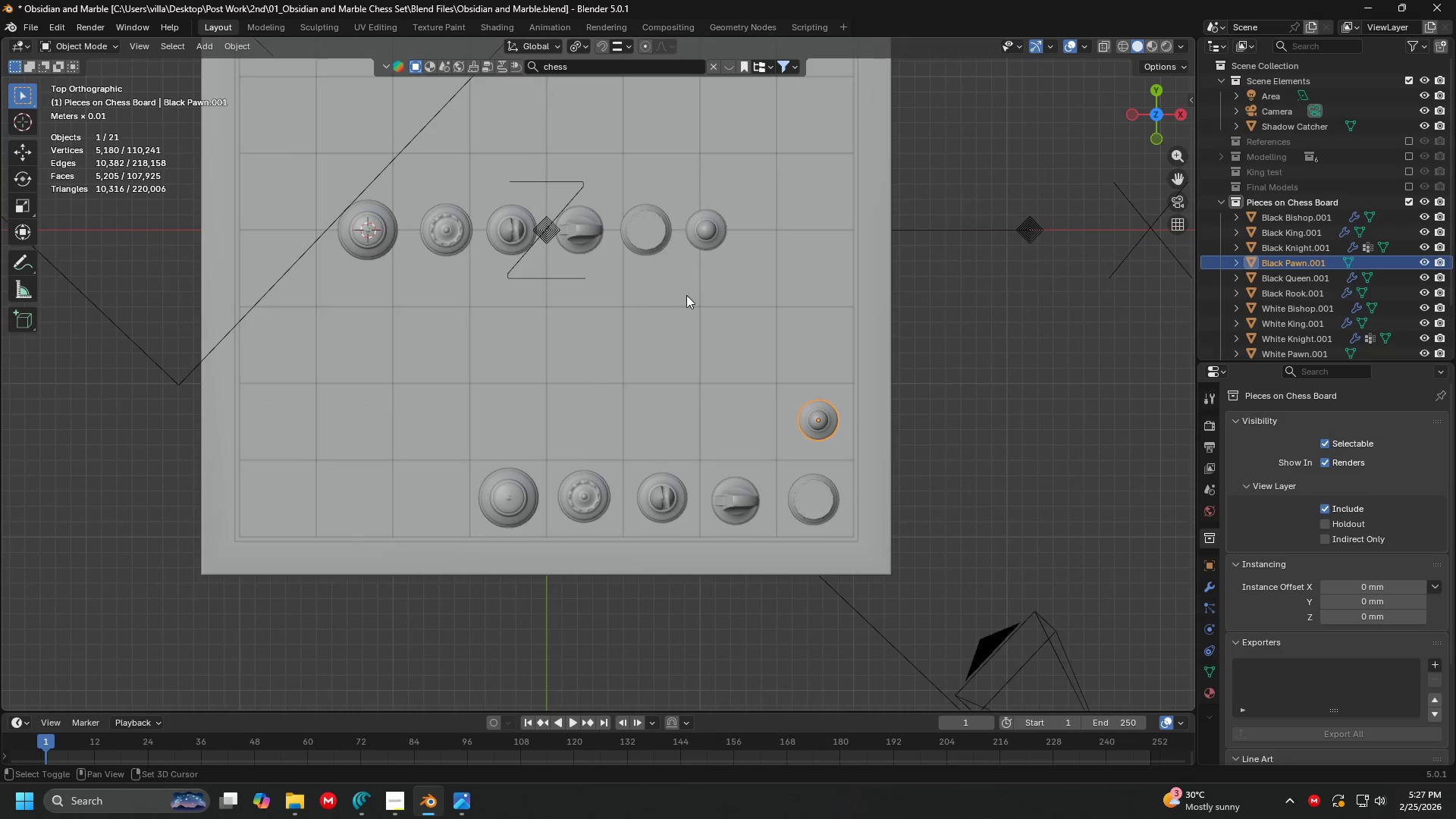 
key(Shift+ShiftLeft)
 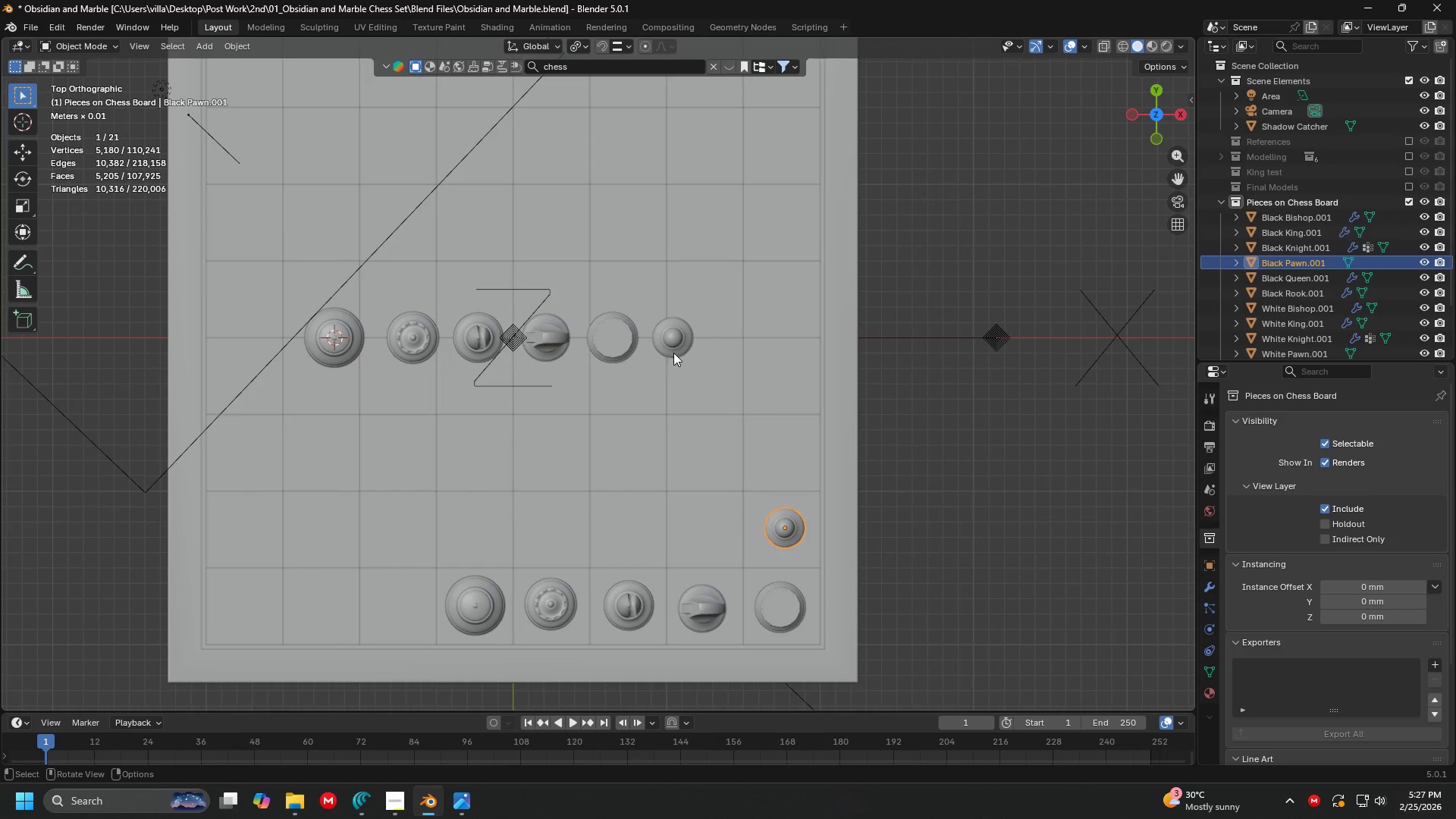 
left_click([671, 327])
 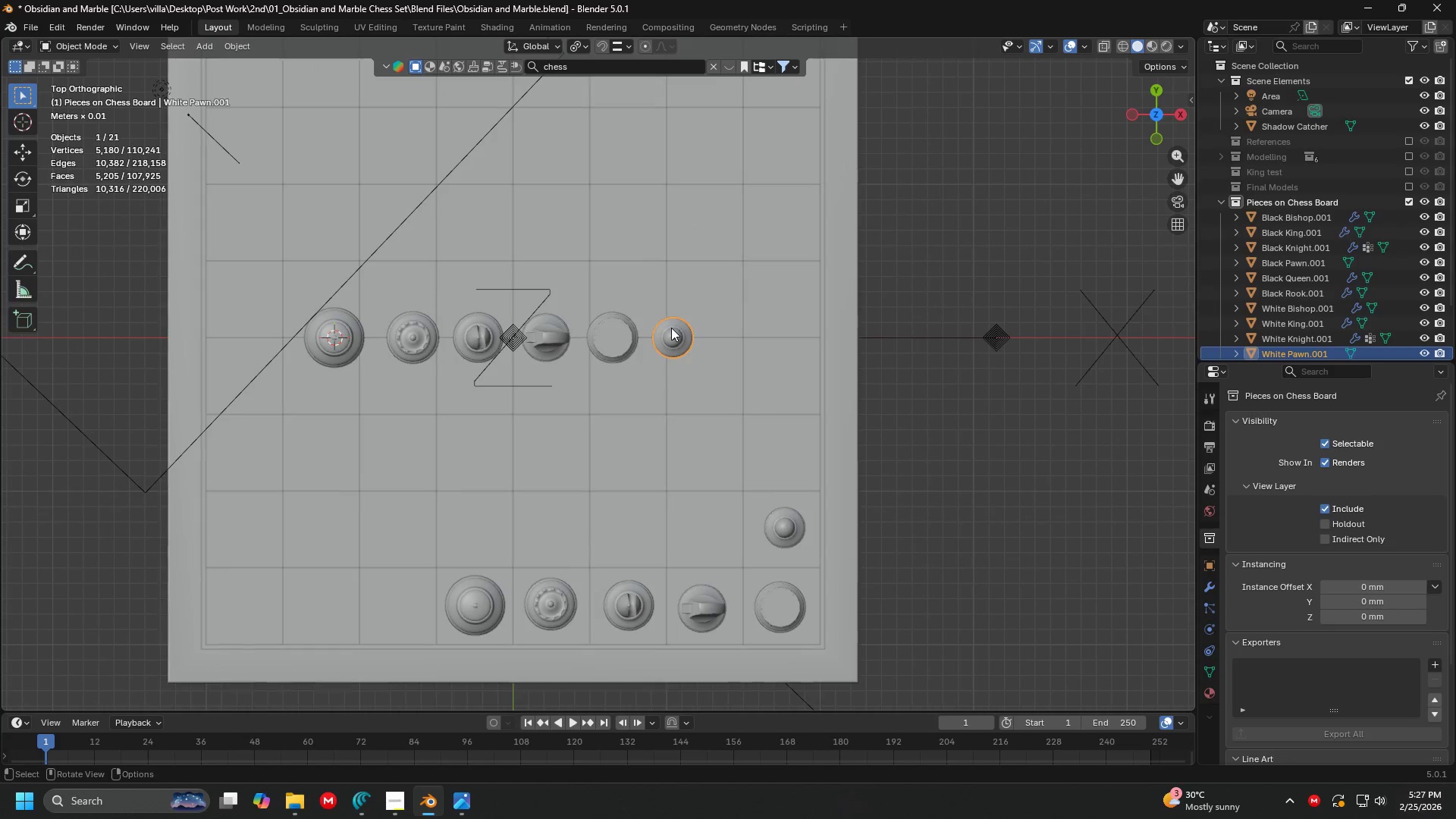 
key(Shift+ShiftLeft)
 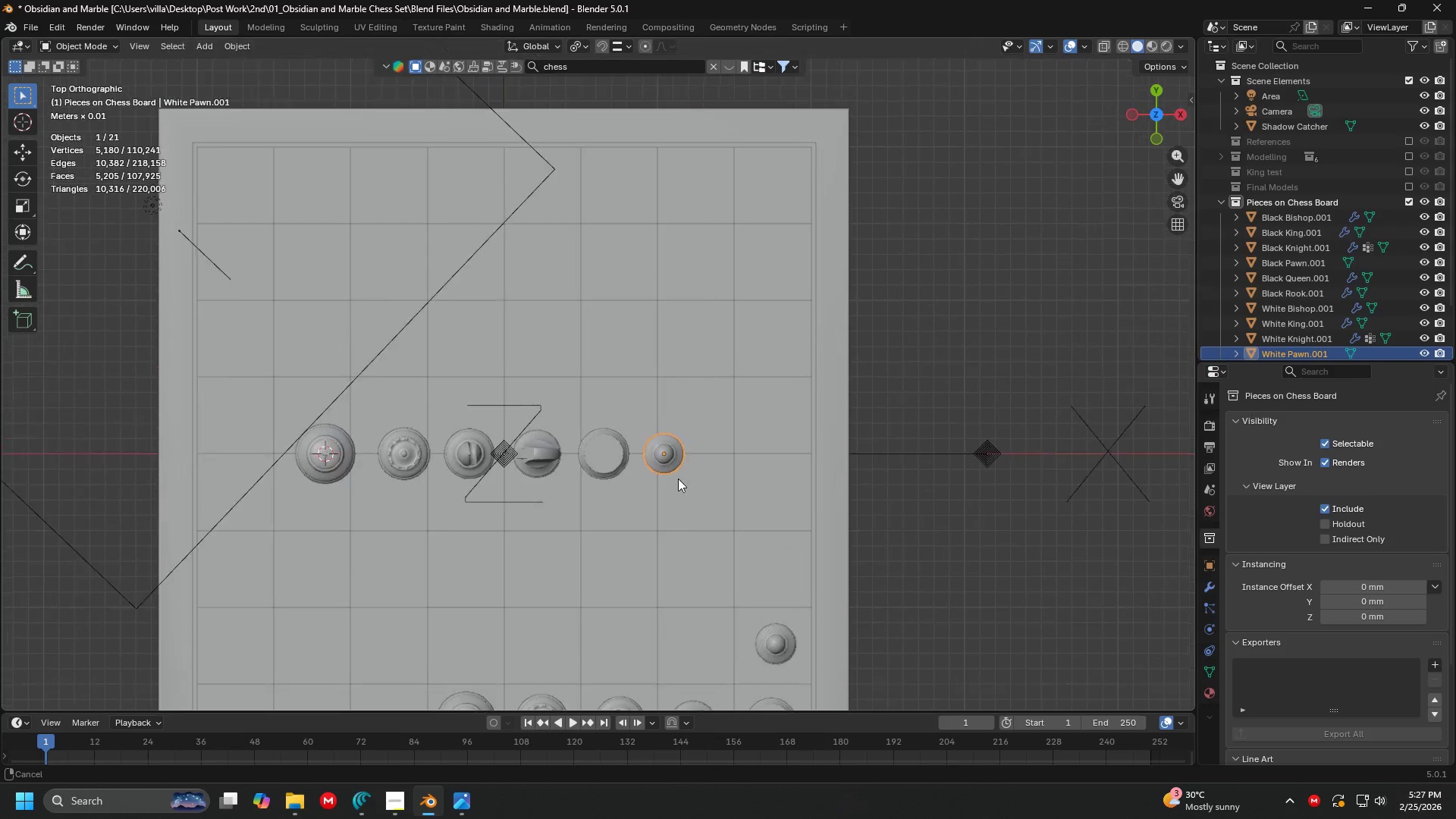 
key(G)
 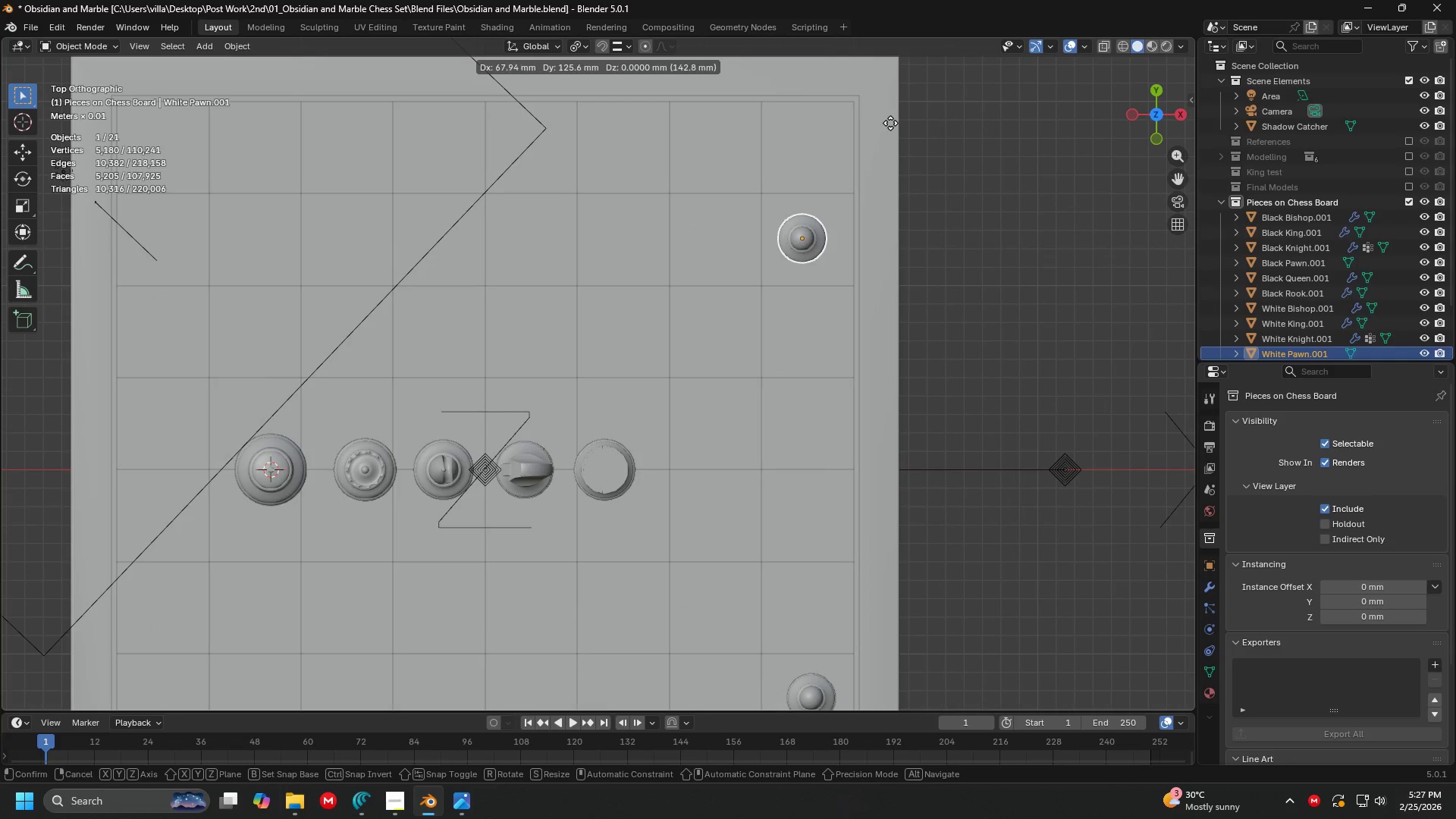 
scroll: coordinate [678, 479], scroll_direction: up, amount: 1.0
 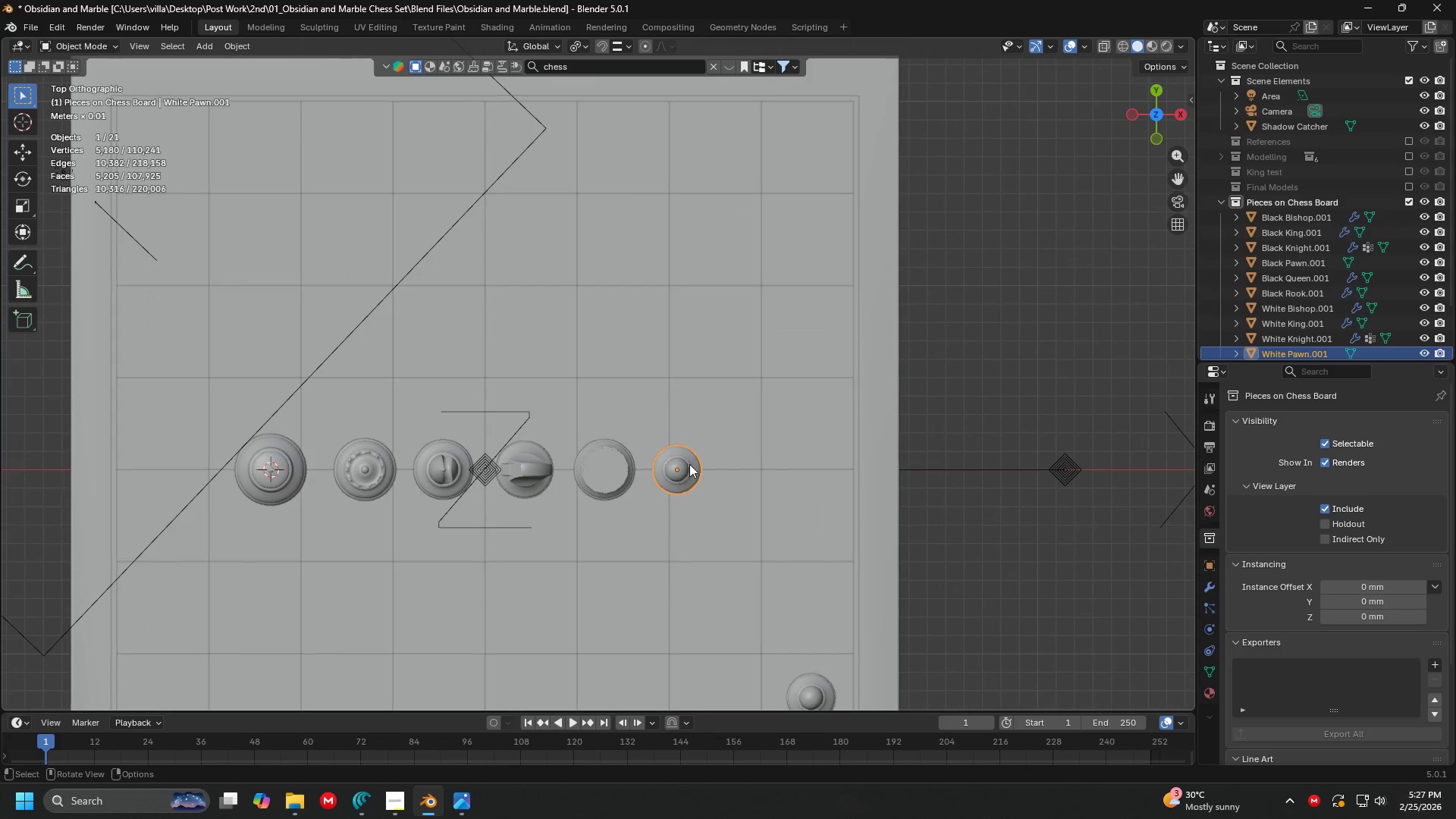 
left_click([895, 124])
 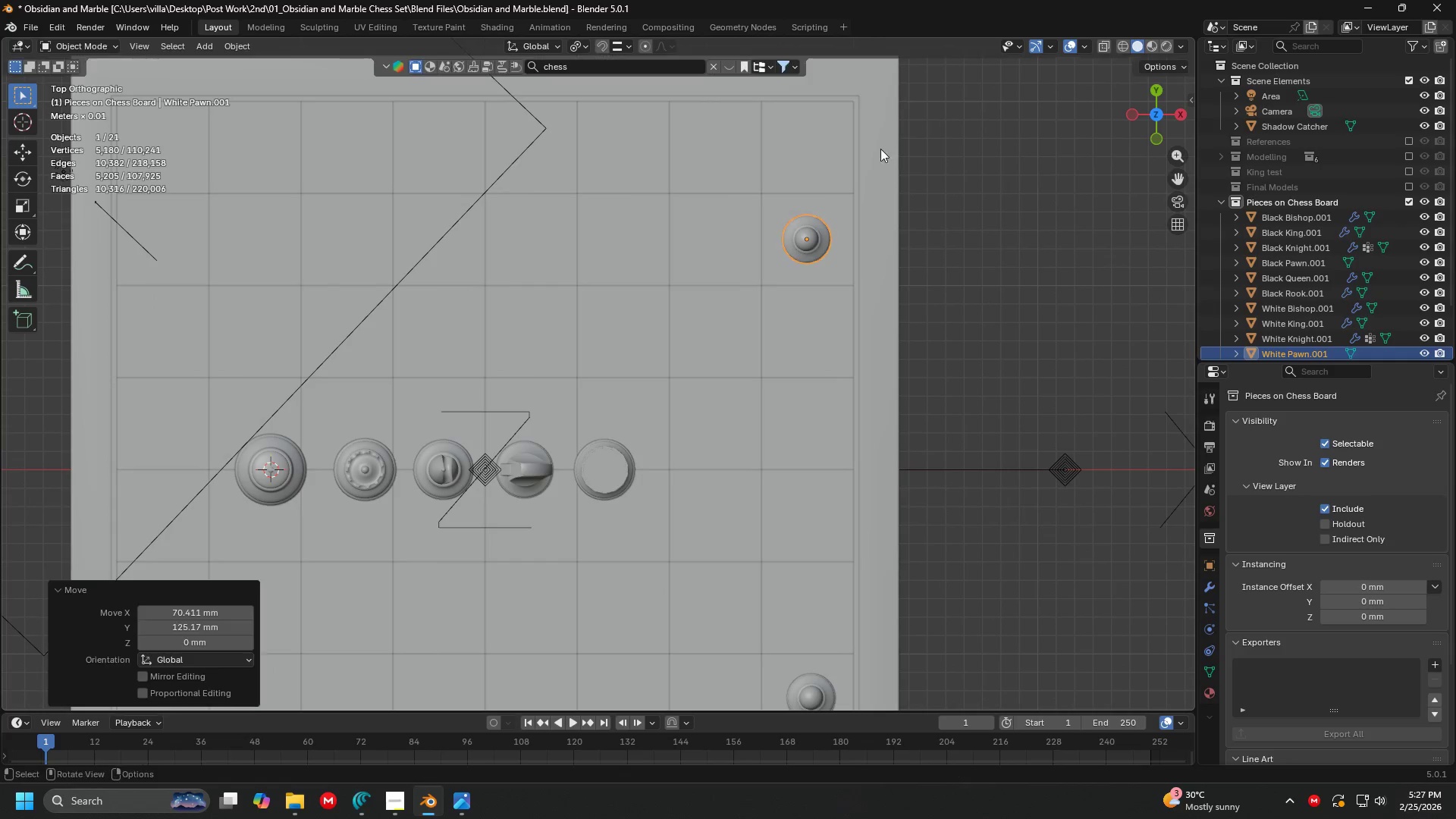 
key(Shift+ShiftLeft)
 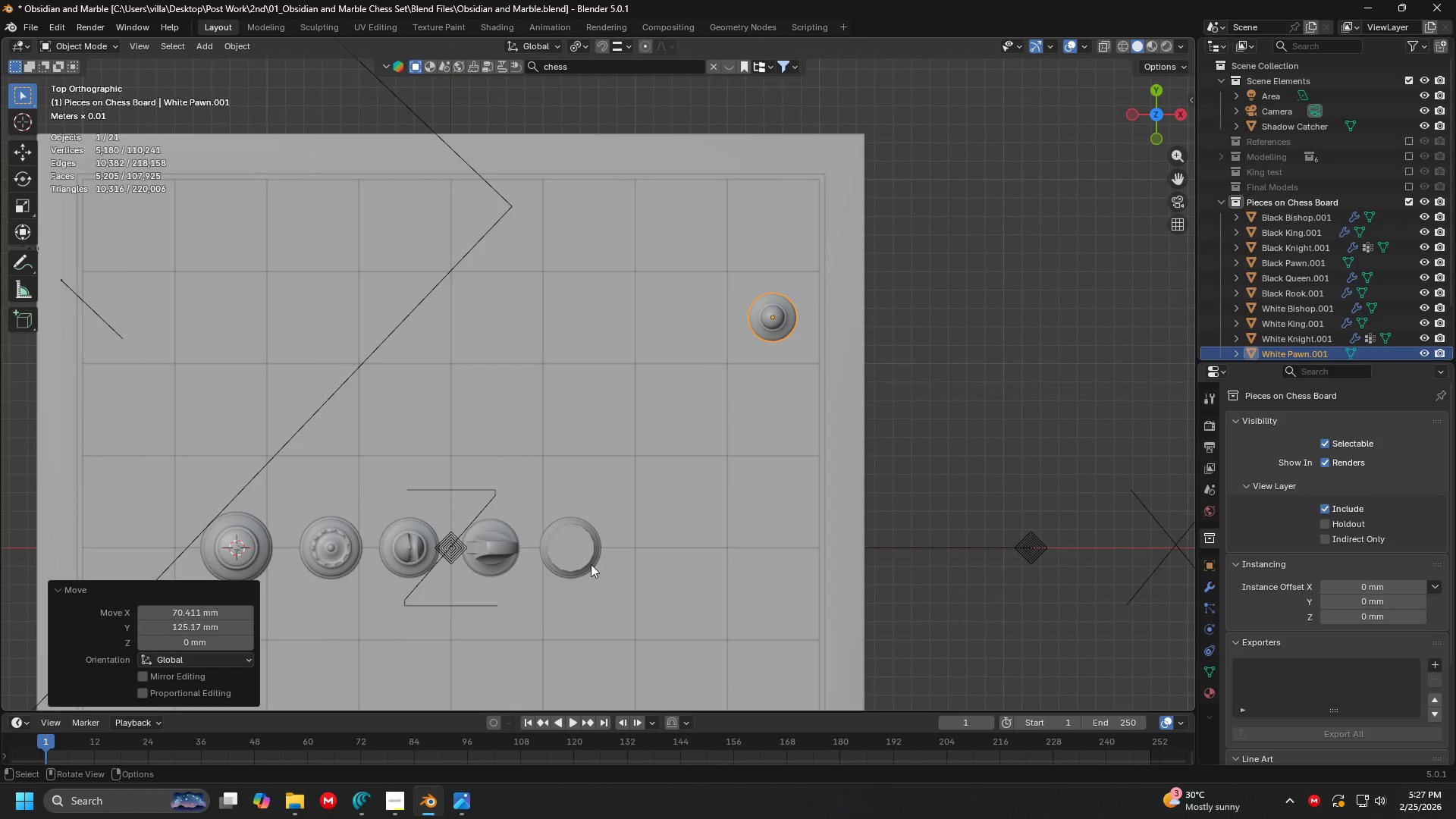 
left_click([589, 565])
 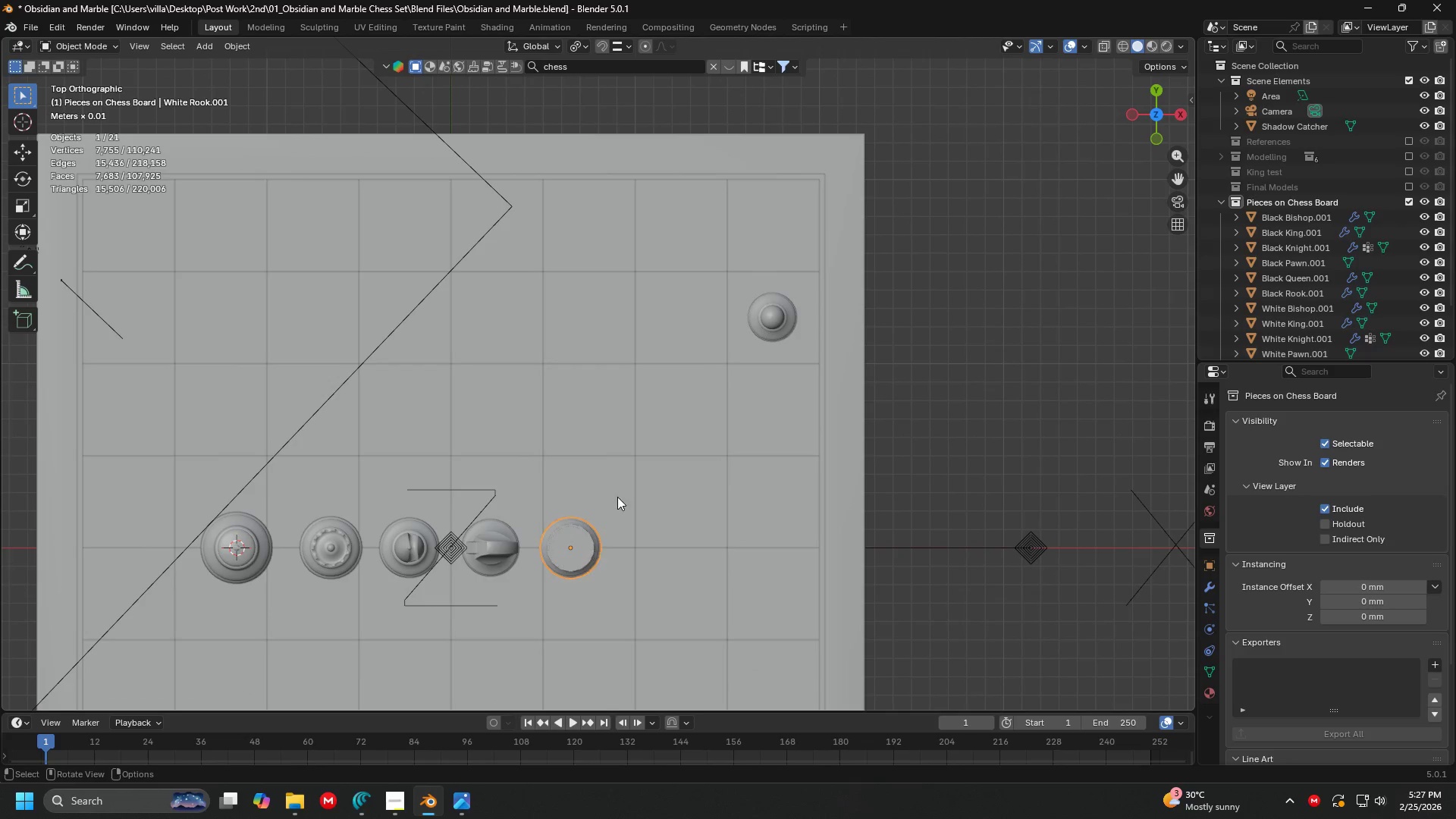 
key(G)
 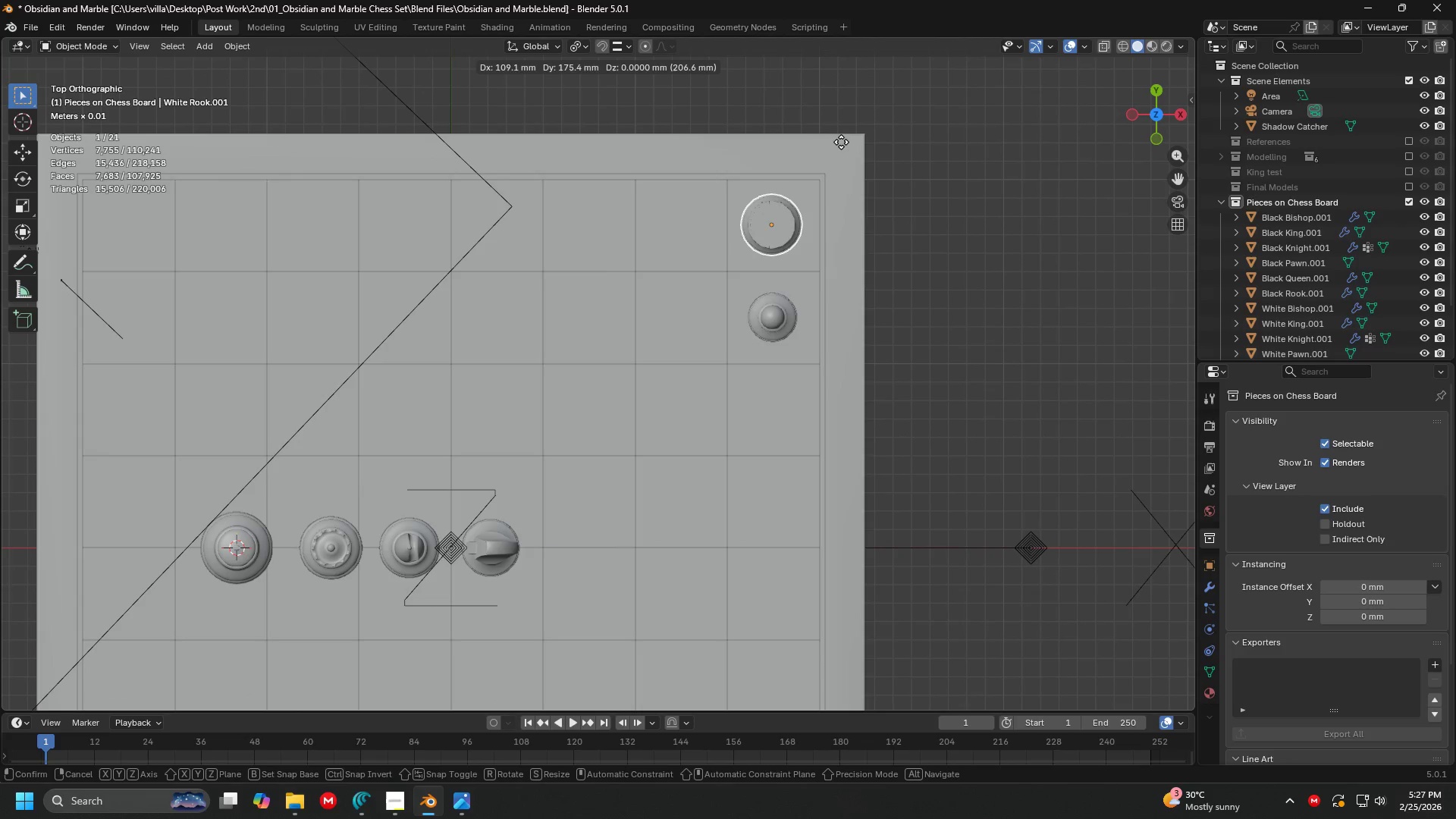 
left_click([844, 143])
 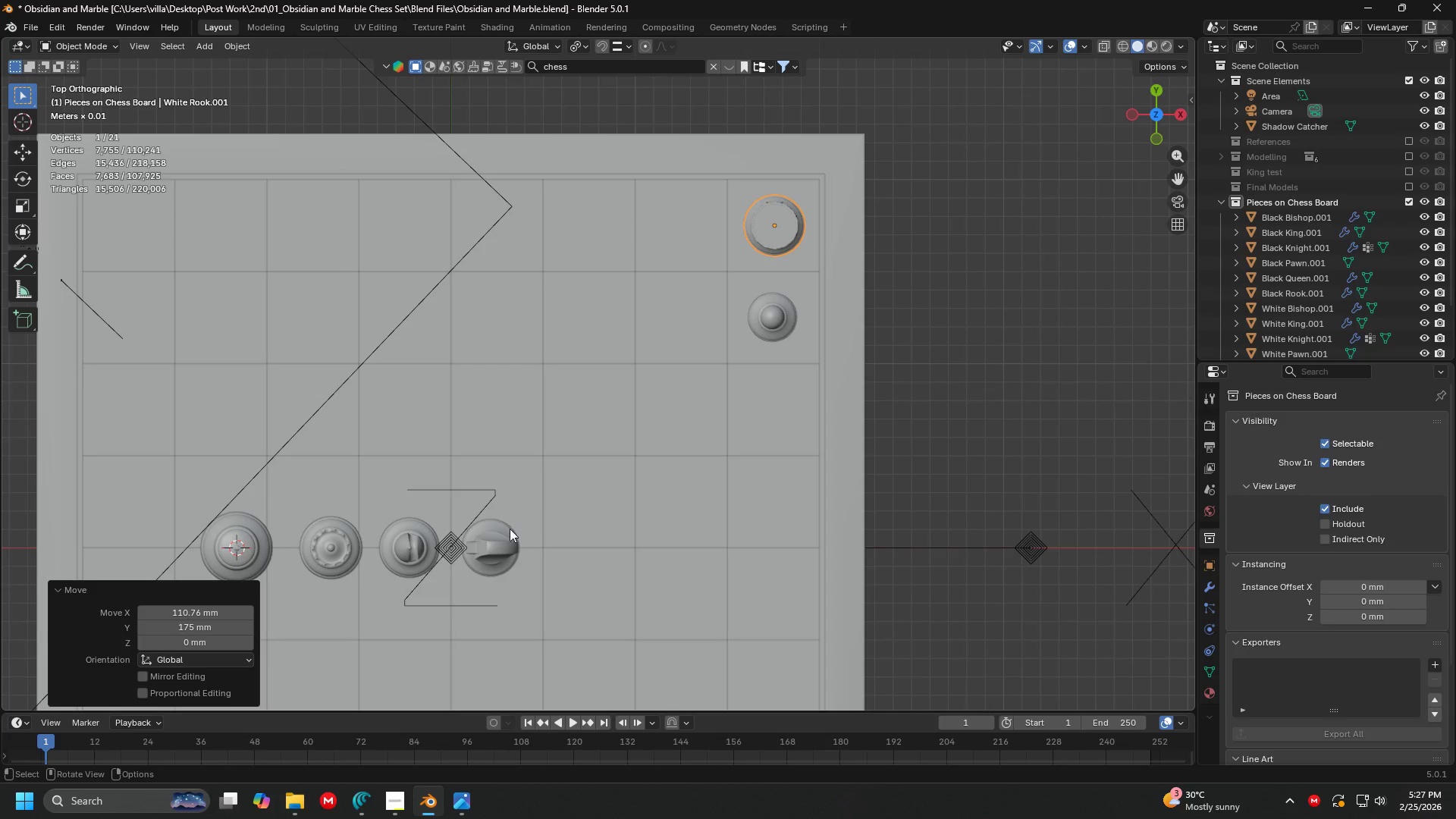 
left_click([502, 551])
 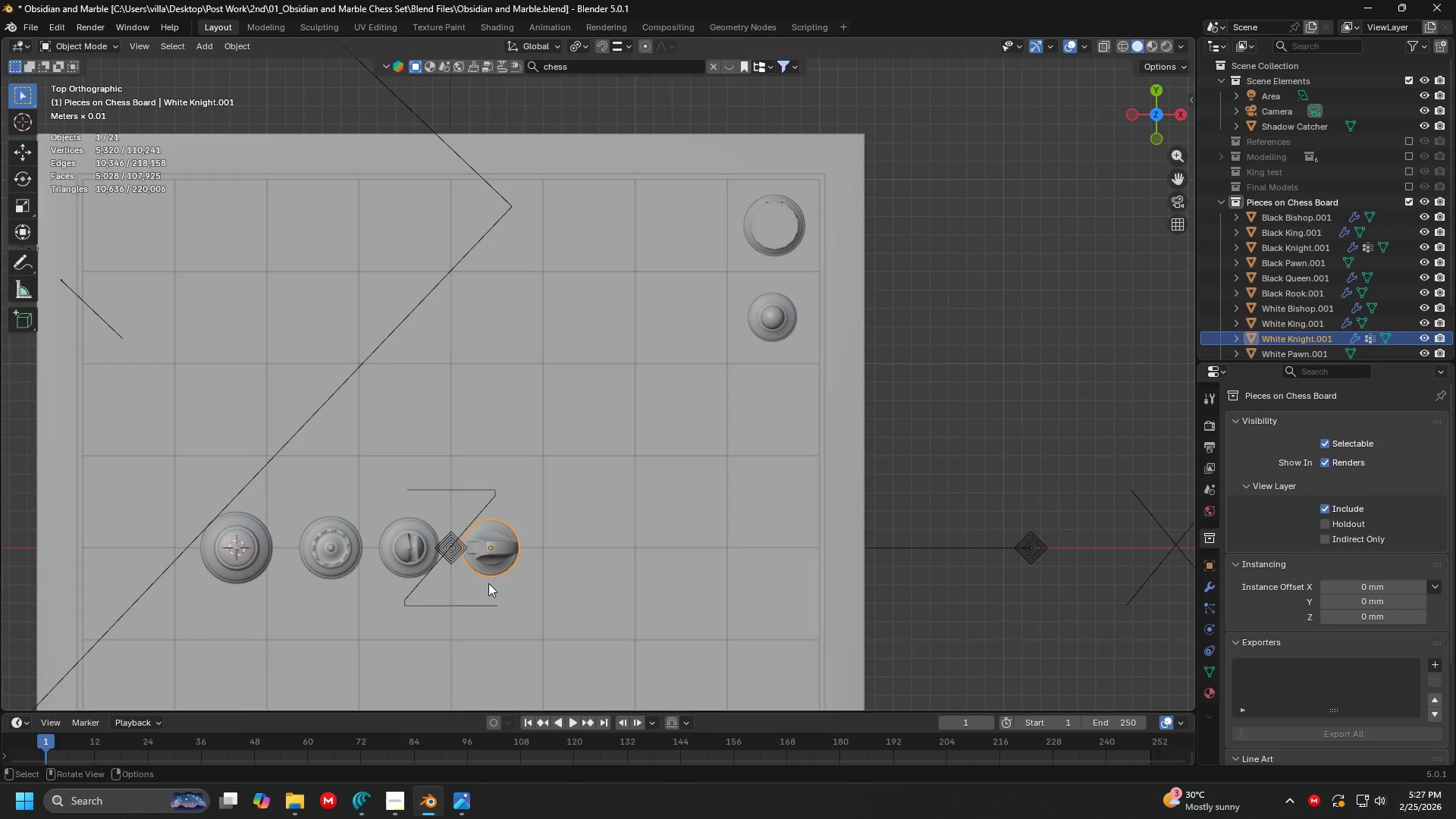 
key(G)
 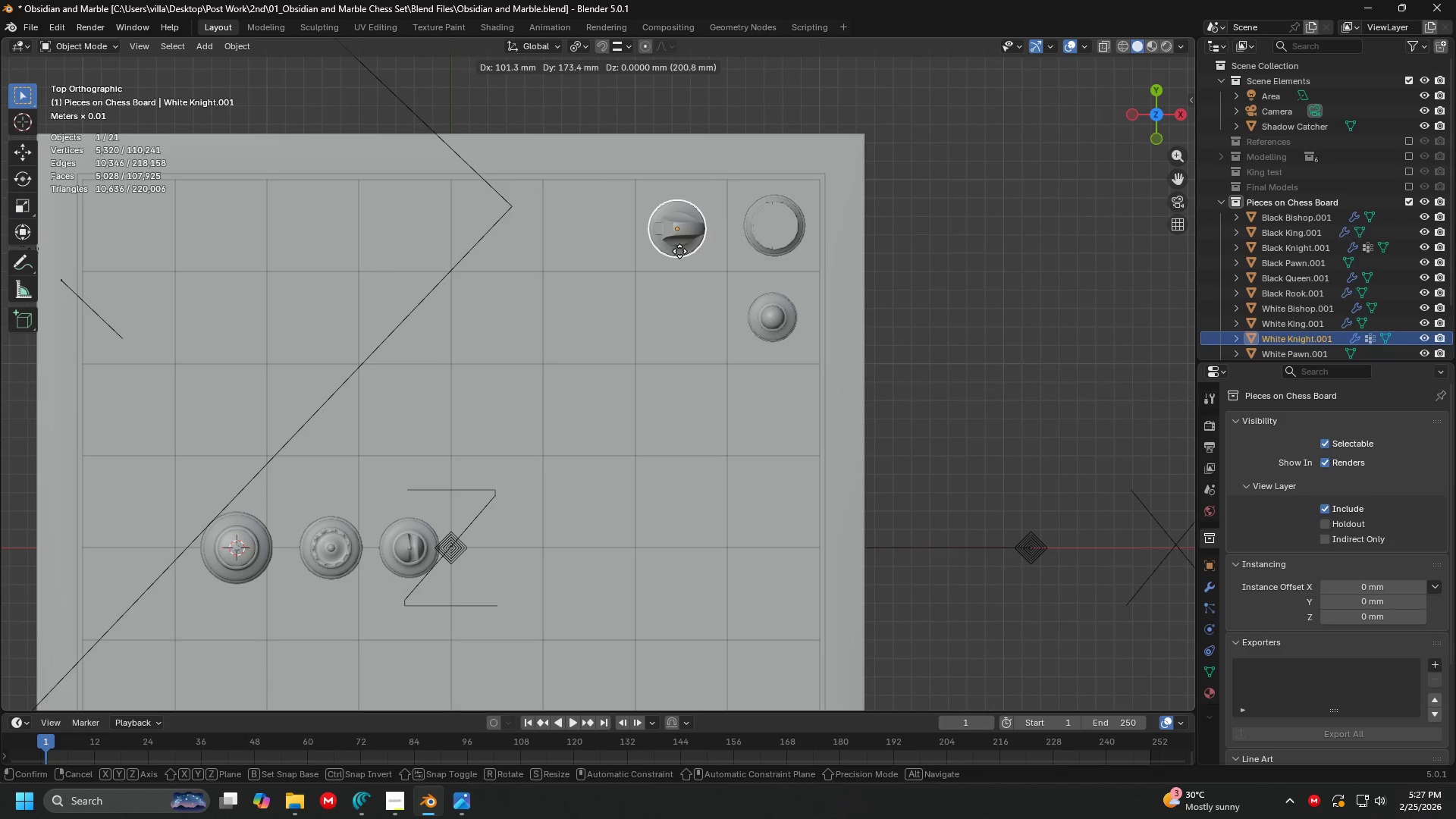 
left_click([682, 248])
 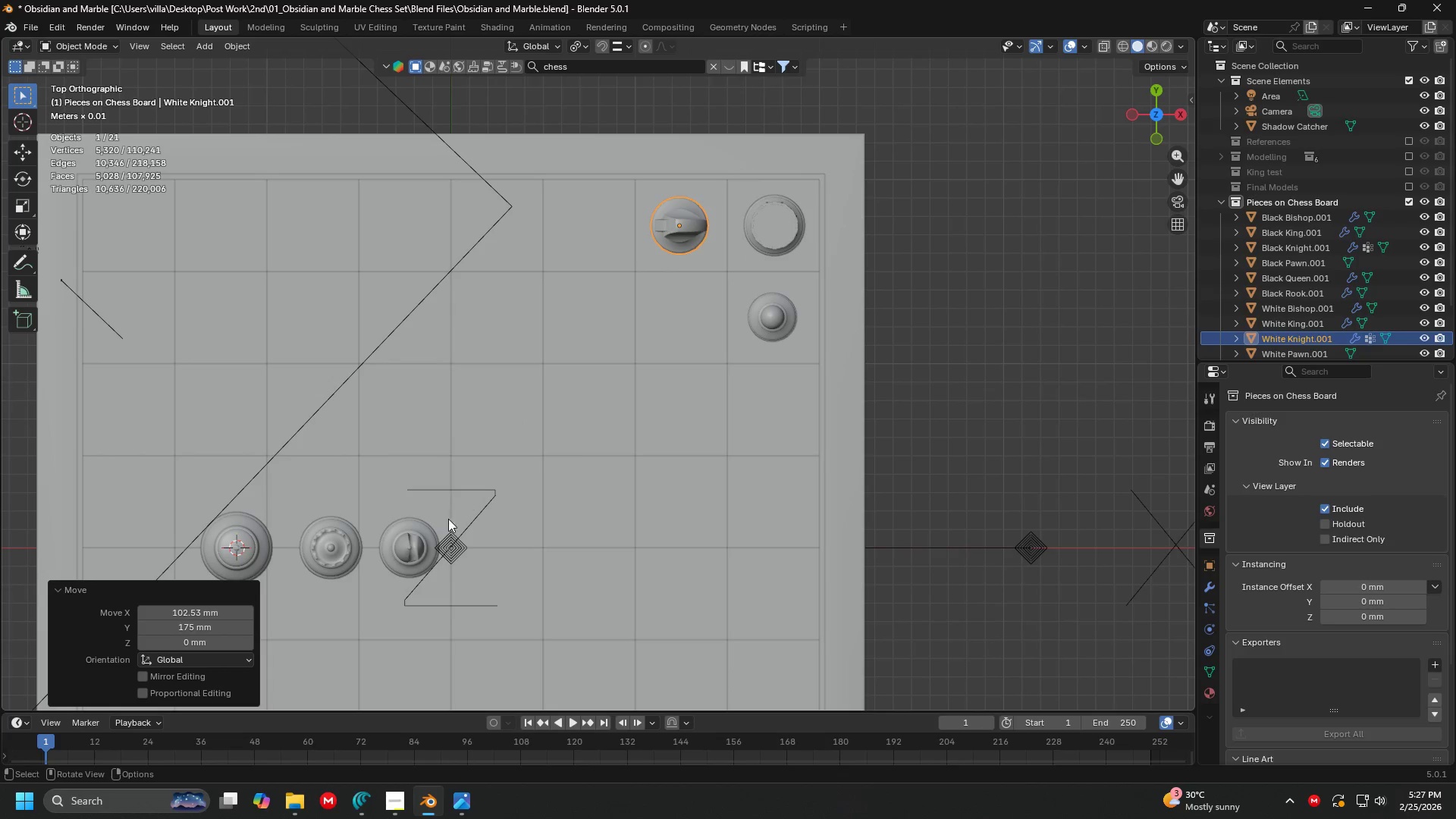 
left_click([403, 544])
 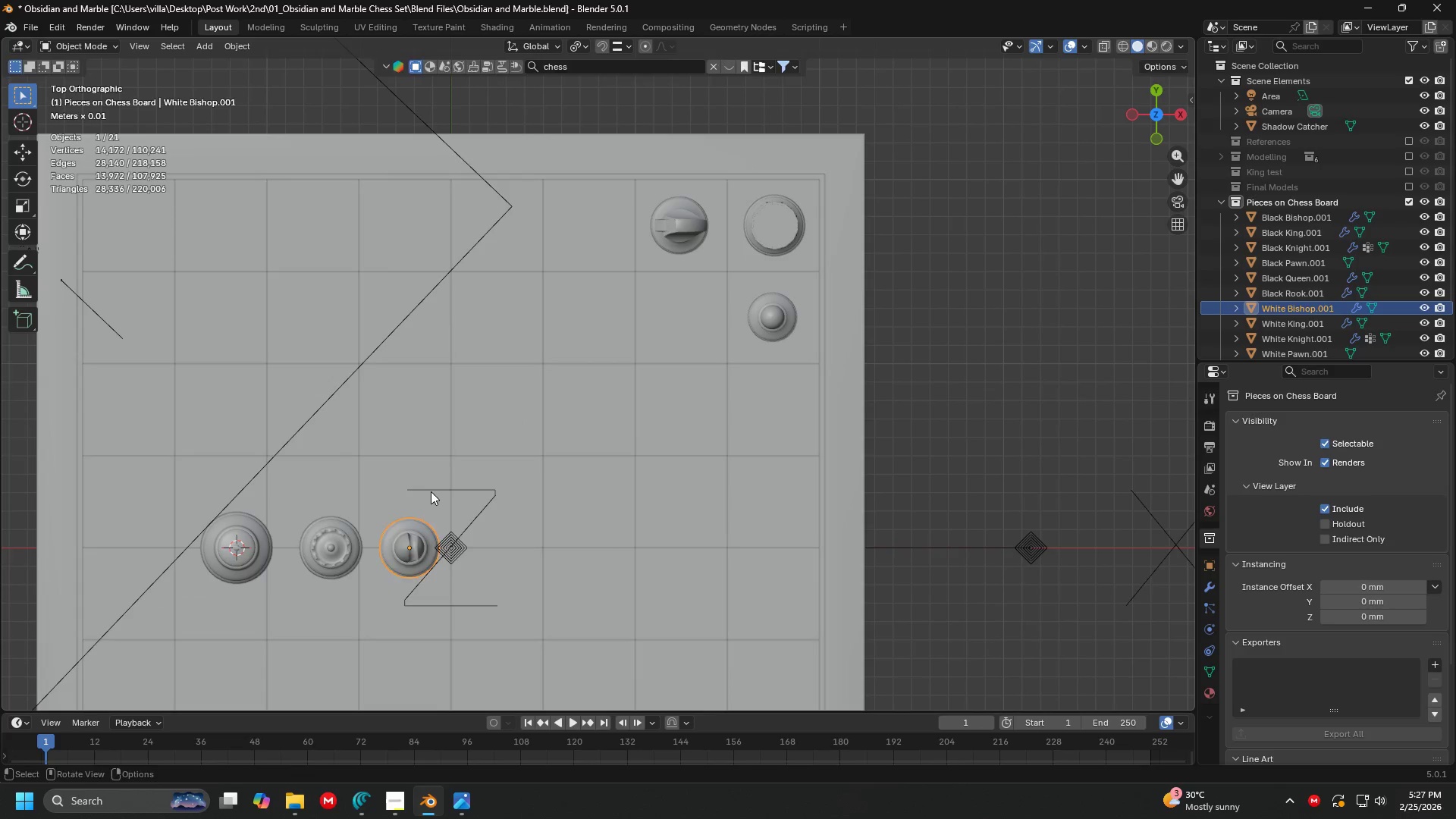 
key(G)
 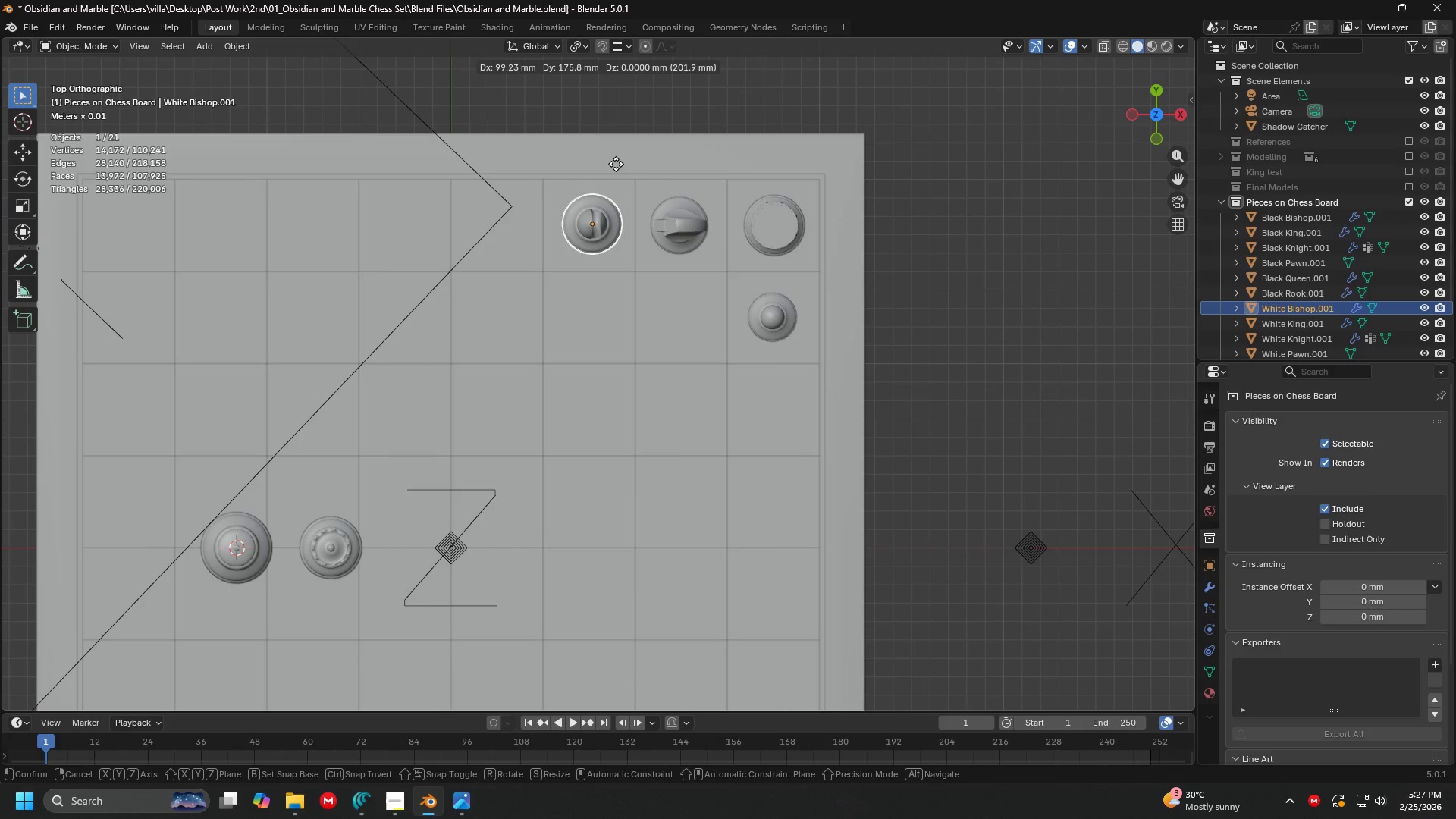 
left_click([613, 163])
 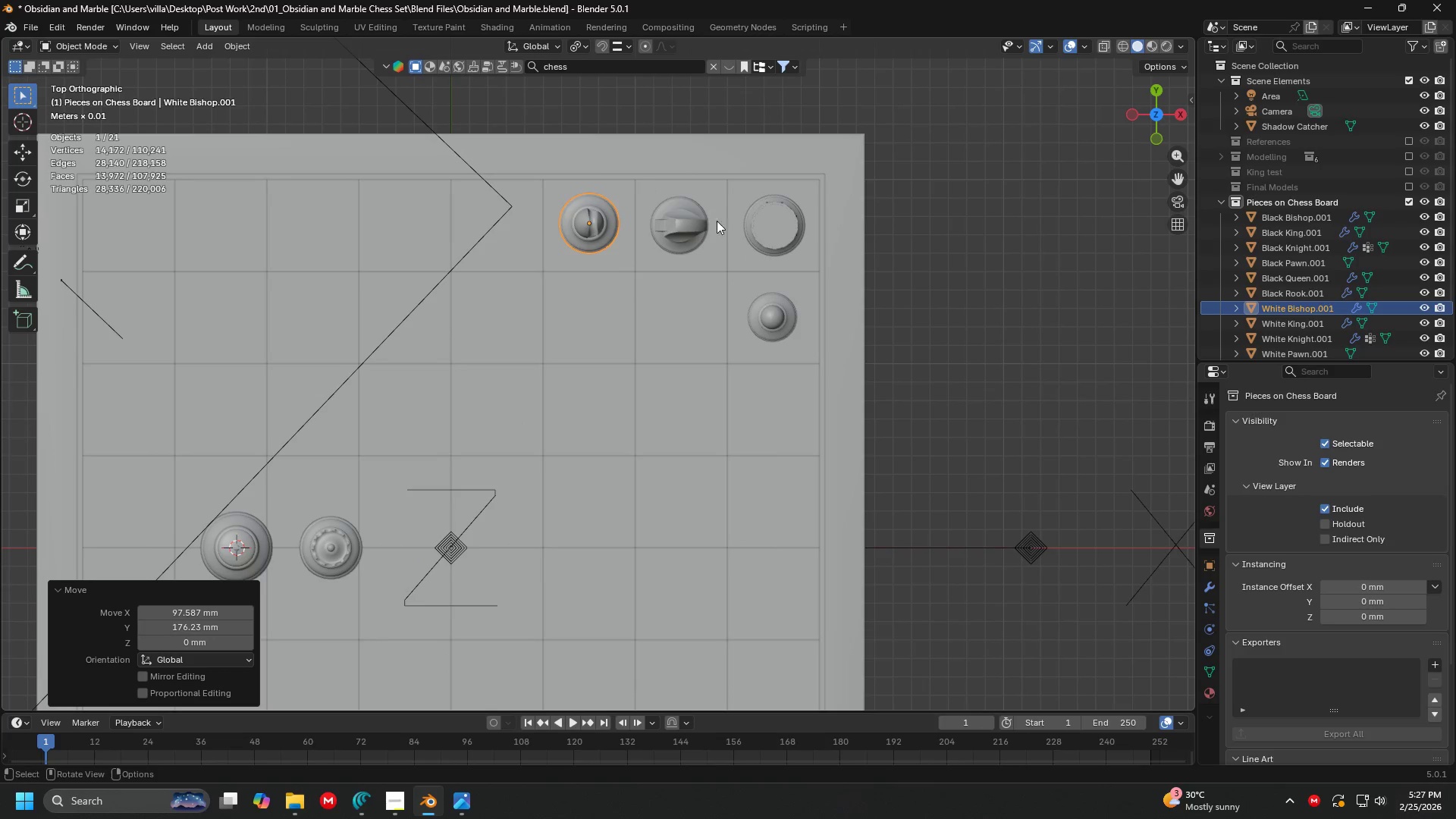 
key(R)
 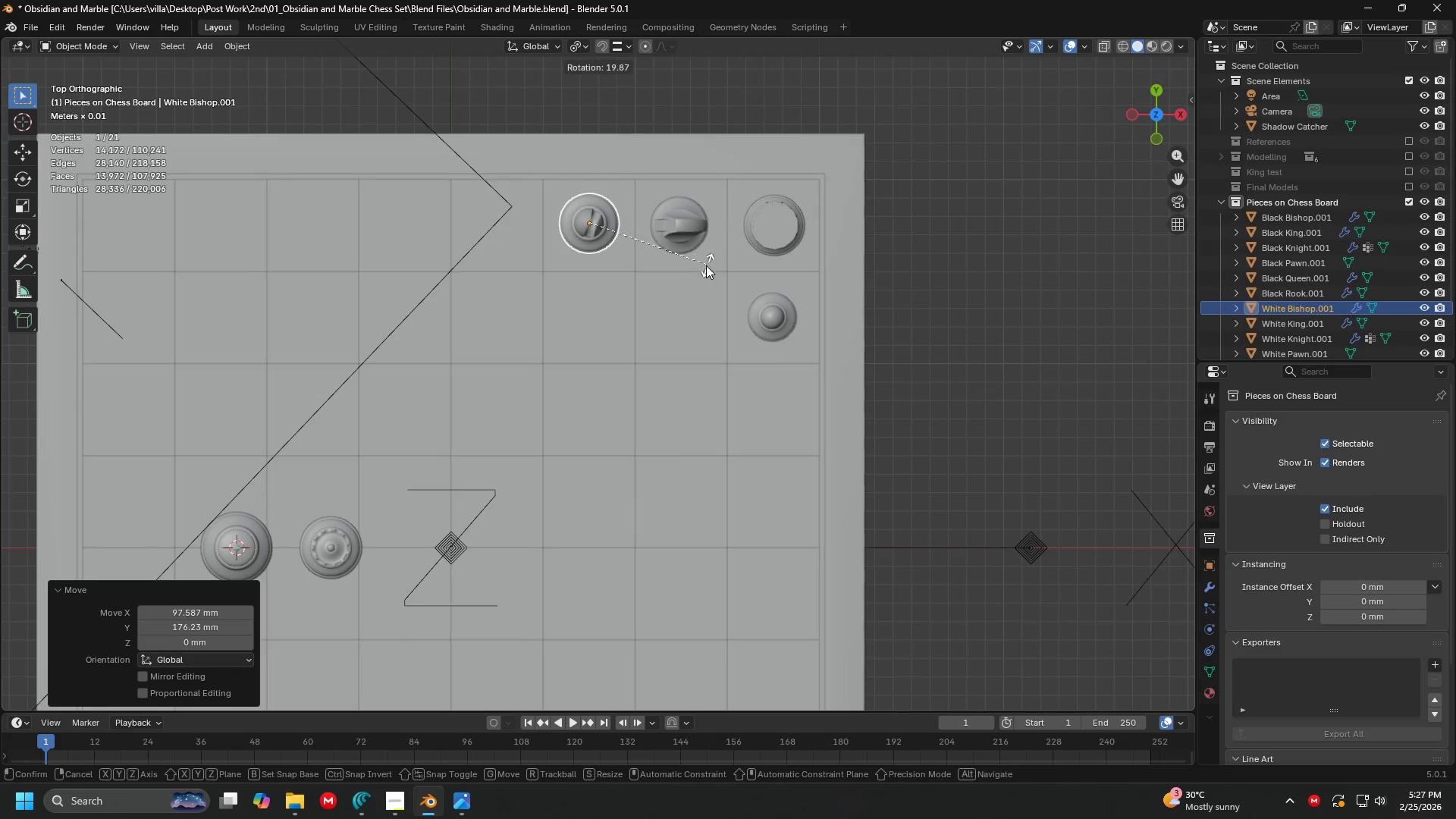 
left_click([705, 266])
 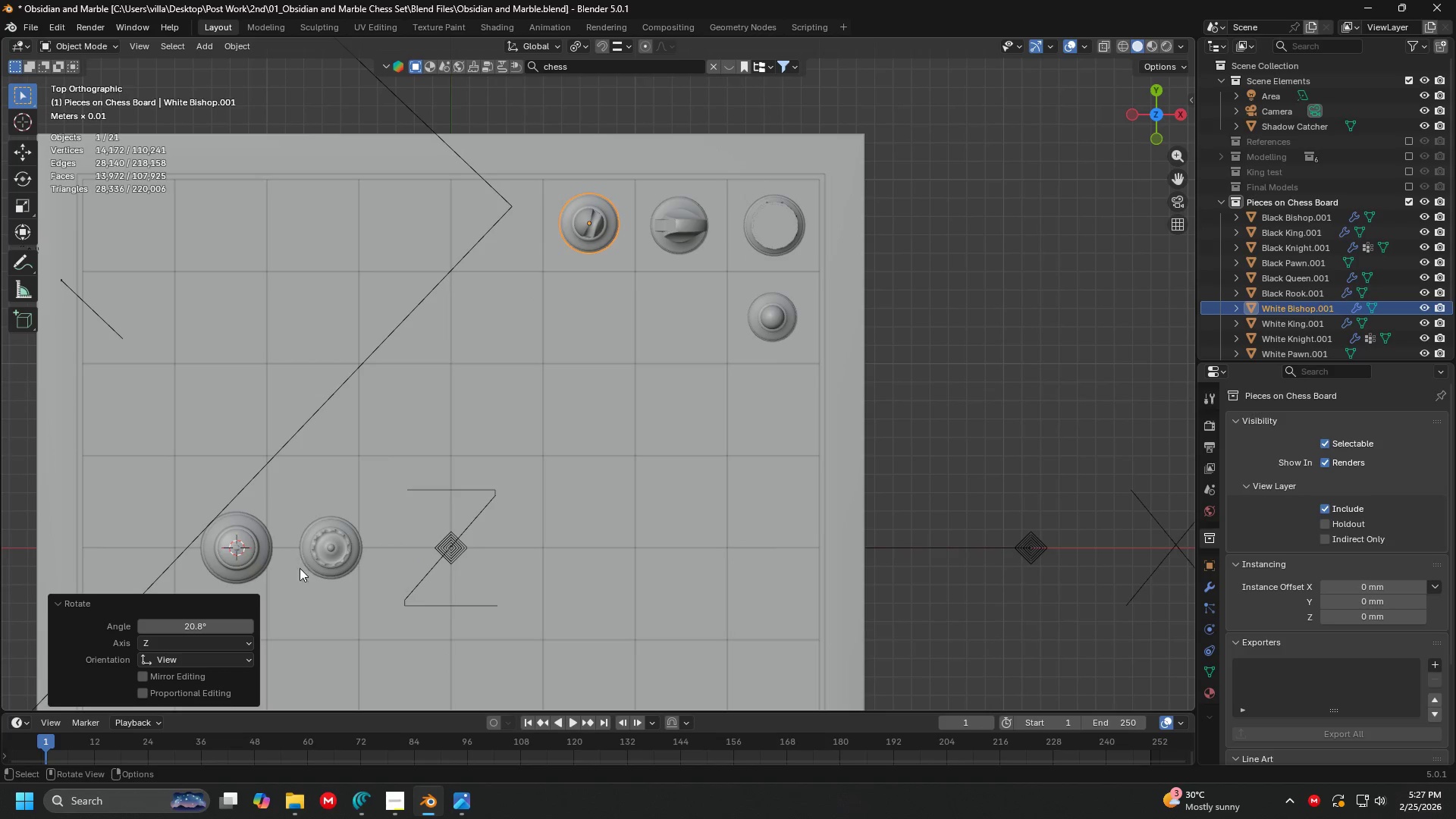 
left_click([326, 567])
 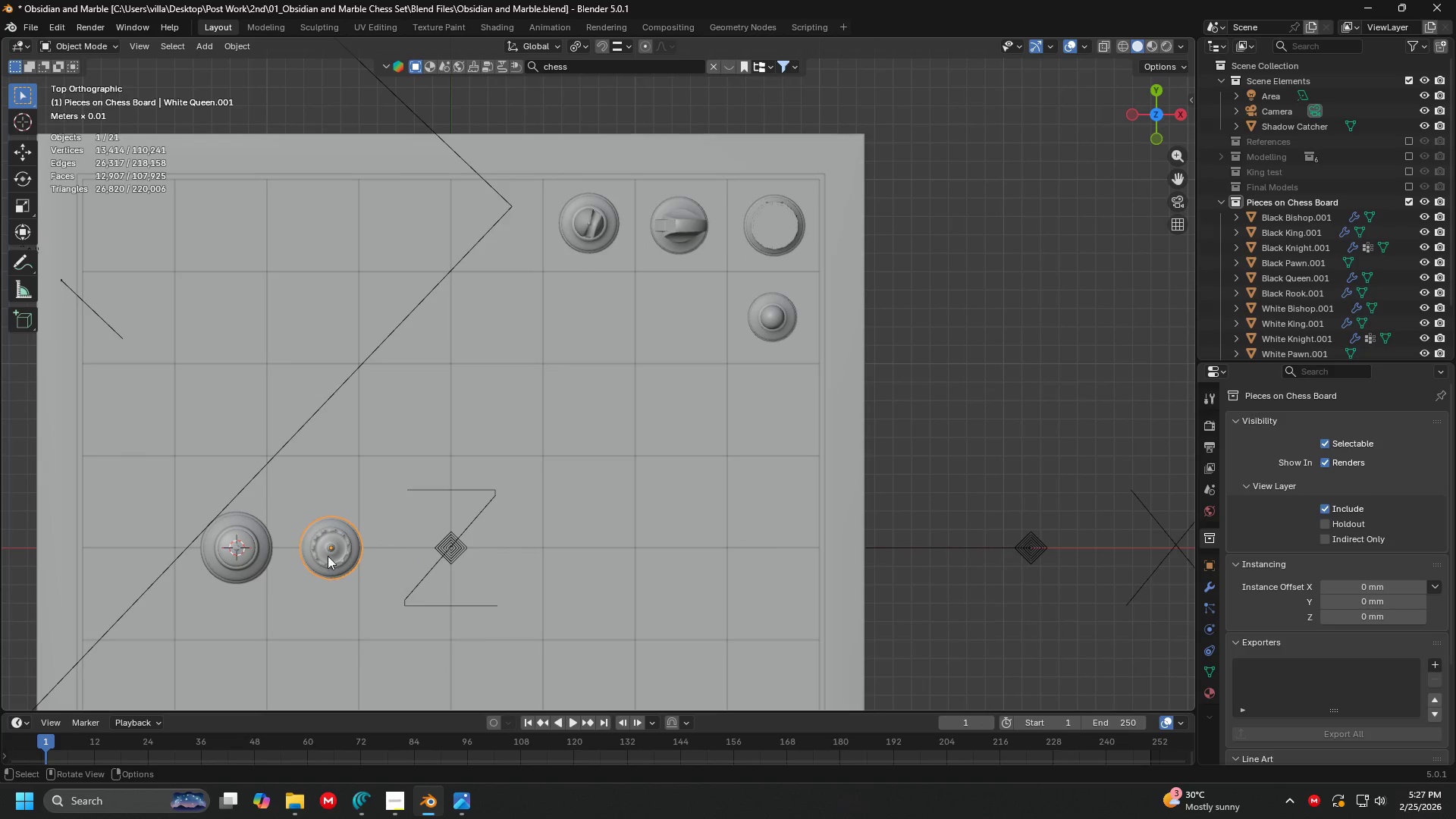 
key(G)
 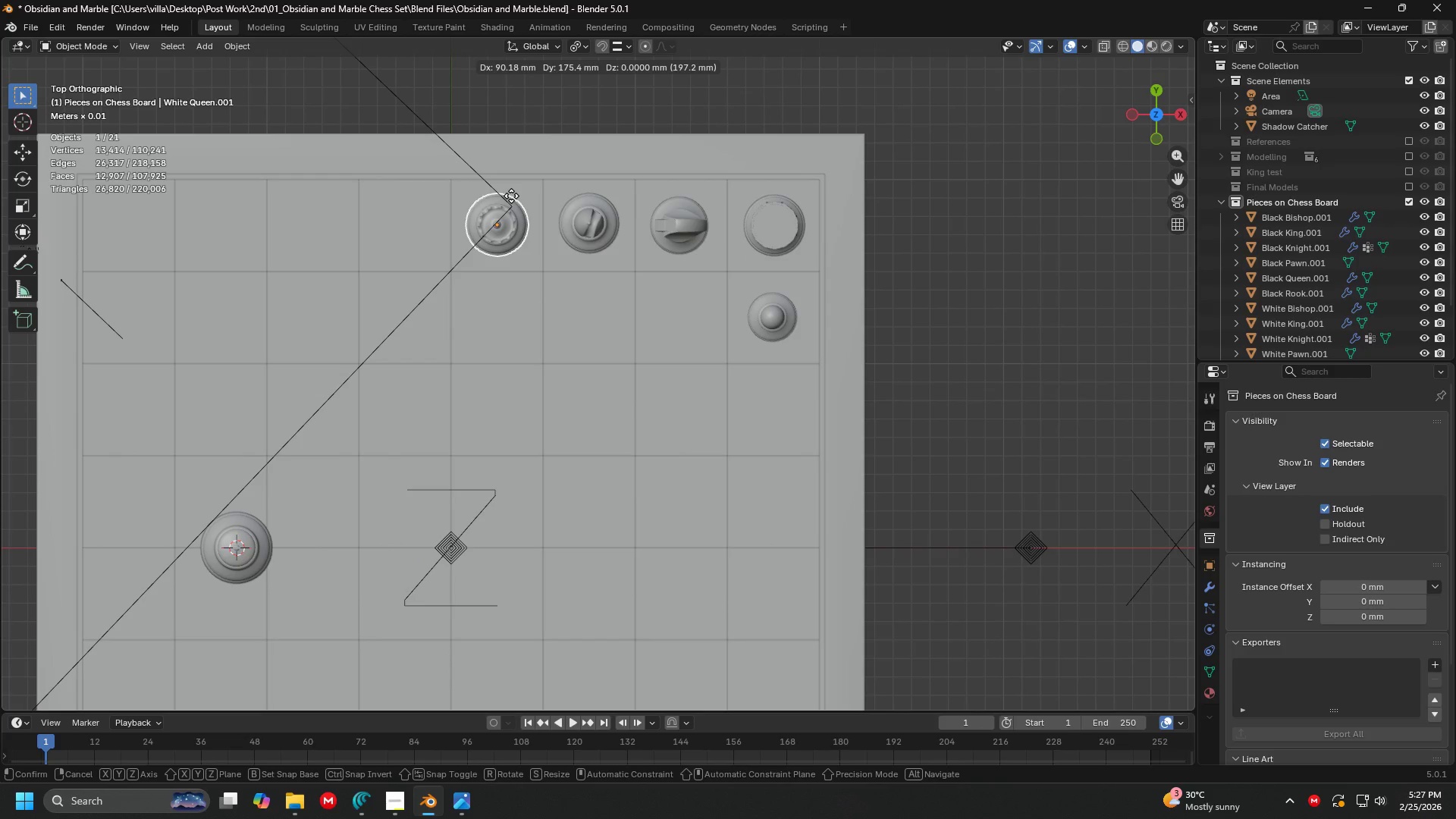 
left_click([510, 196])
 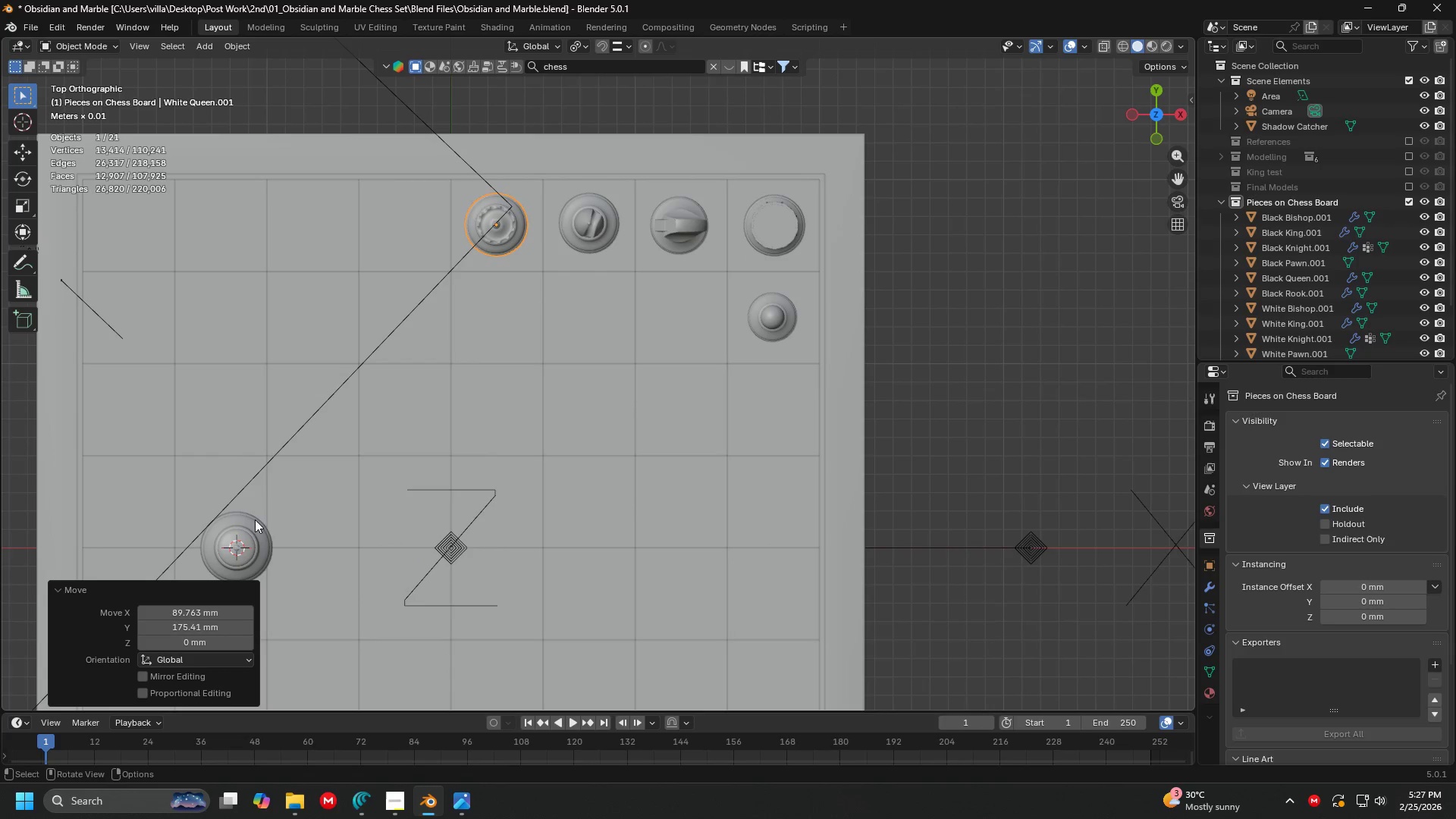 
left_click([252, 540])
 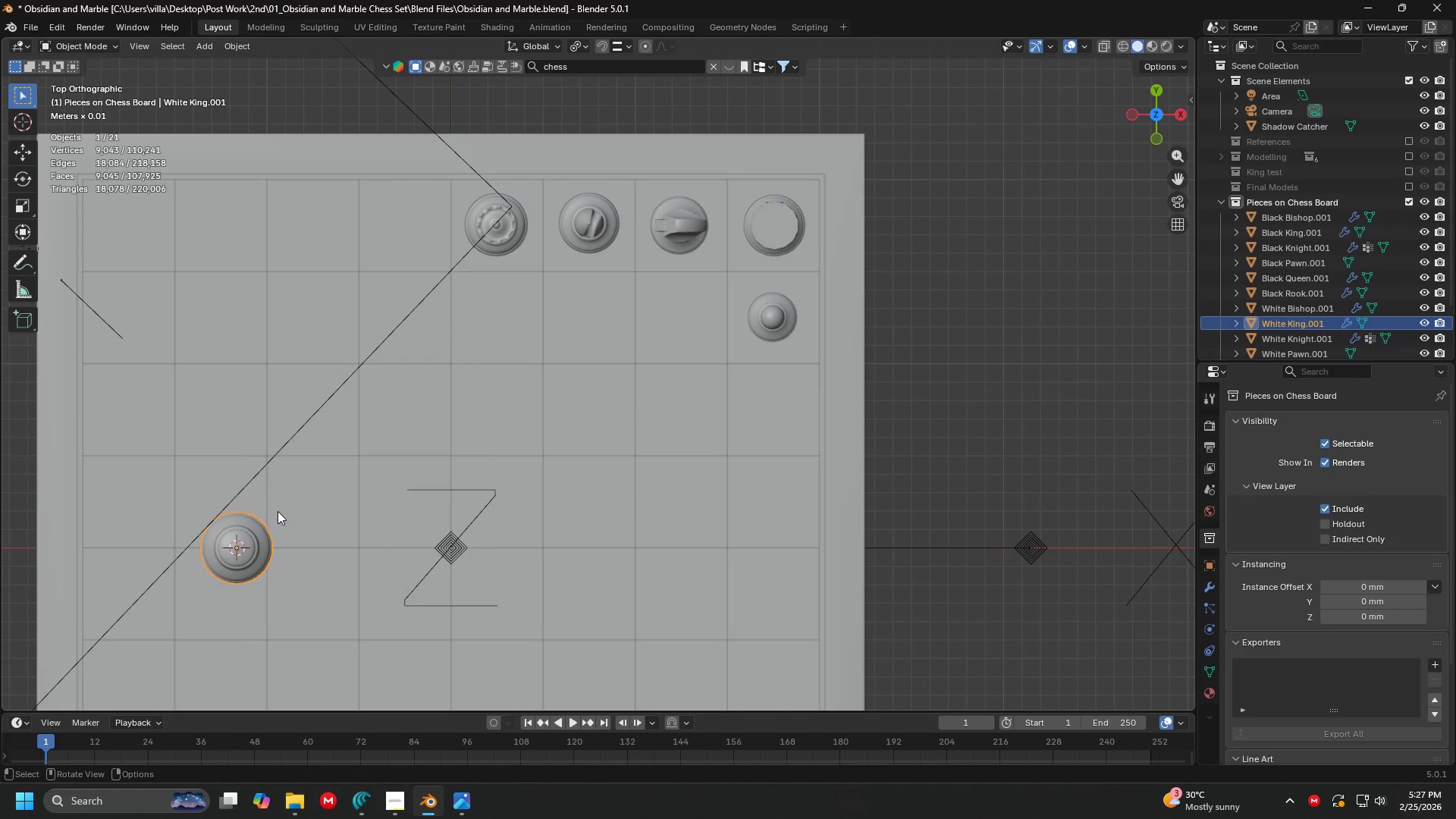 
key(G)
 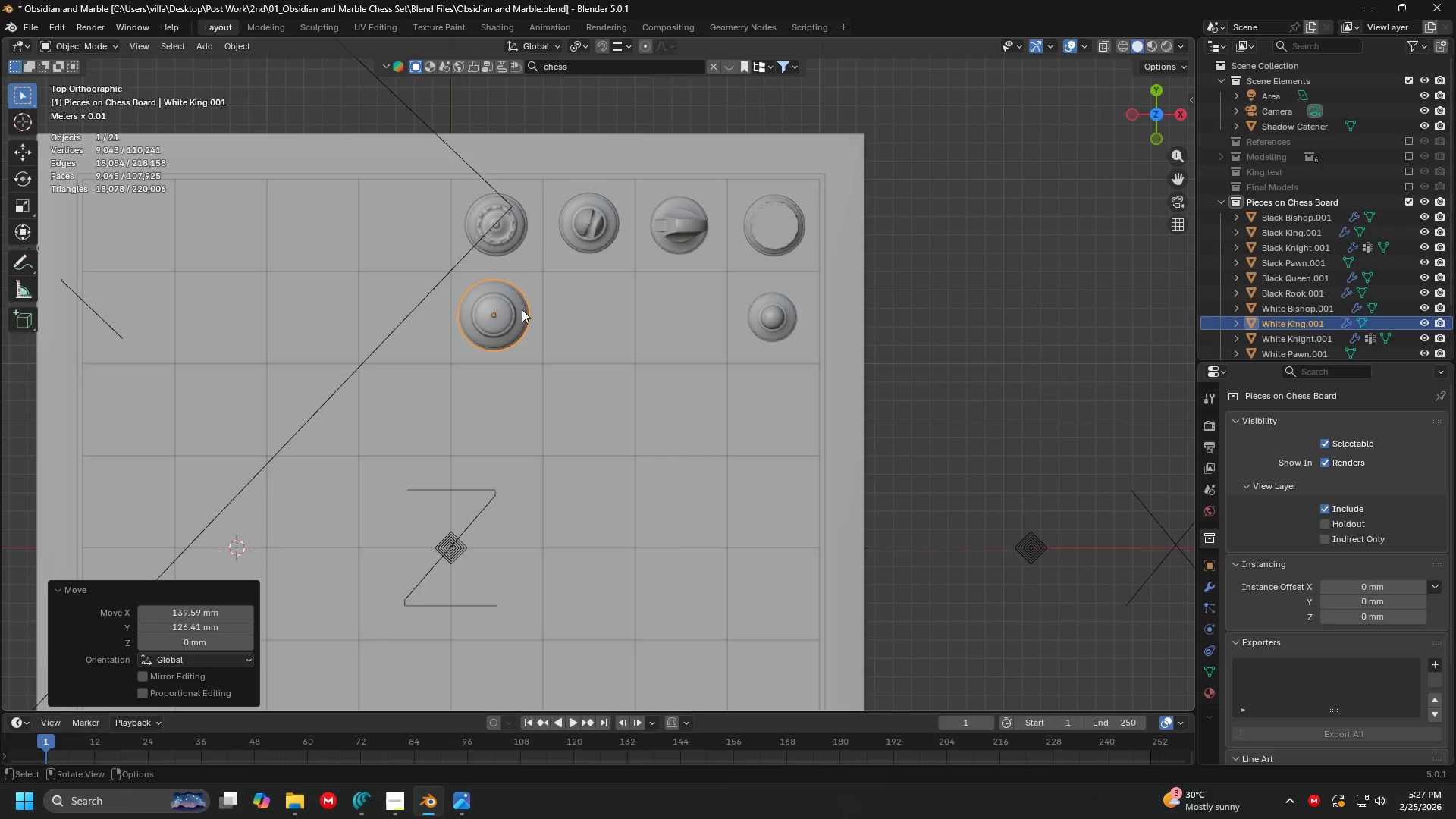 
double_click([506, 239])
 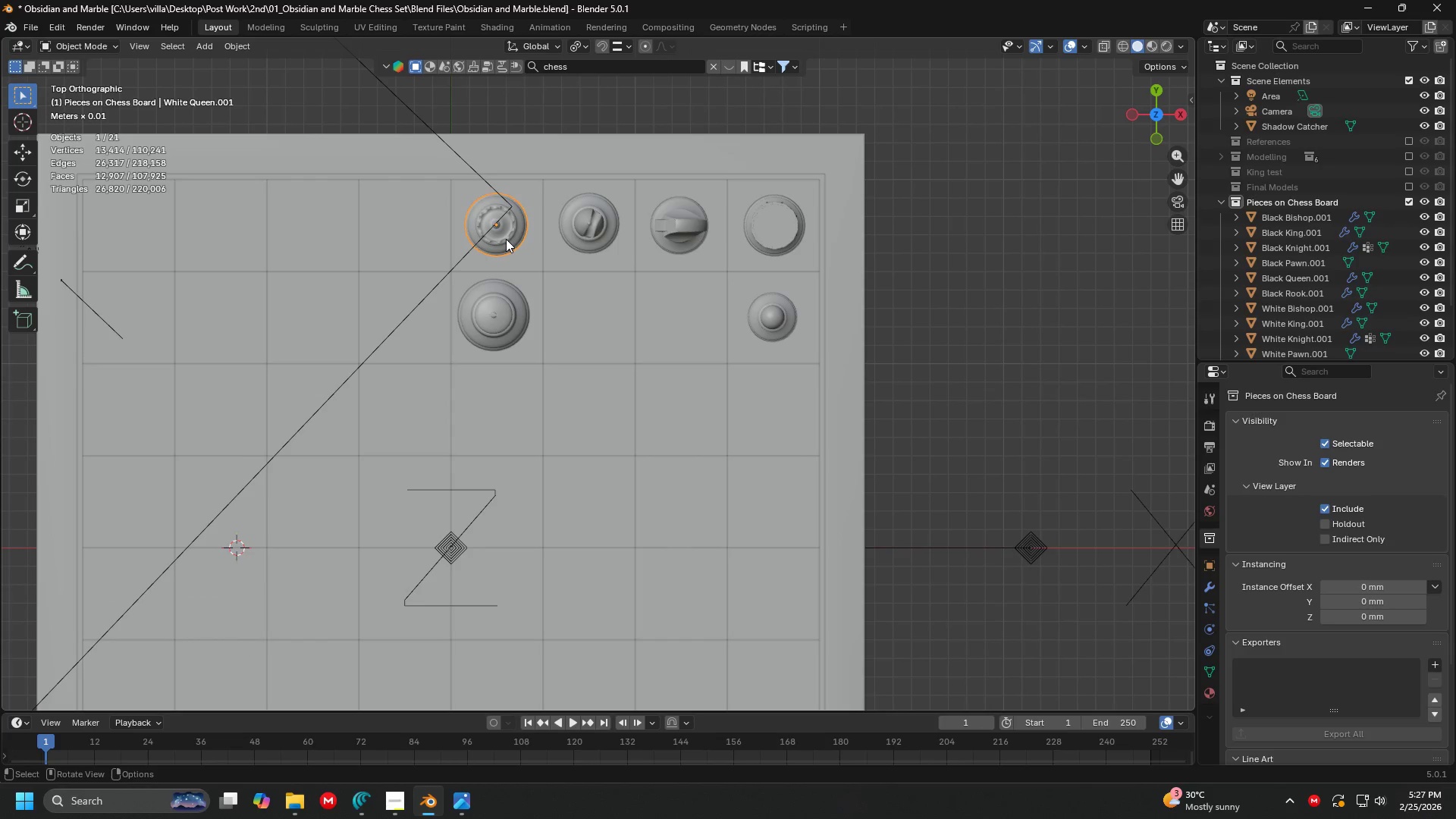 
key(G)
 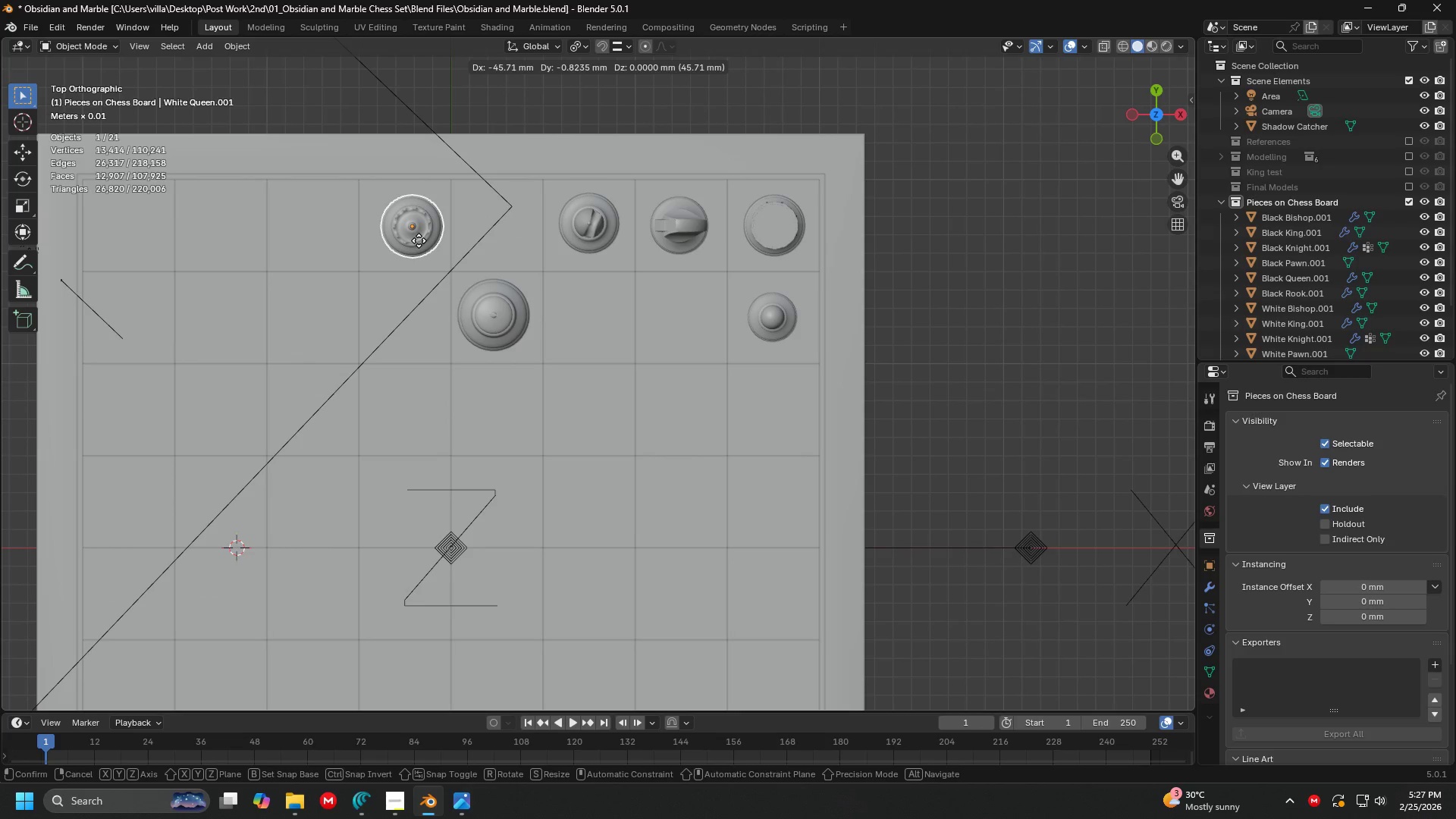 
key(Escape)
 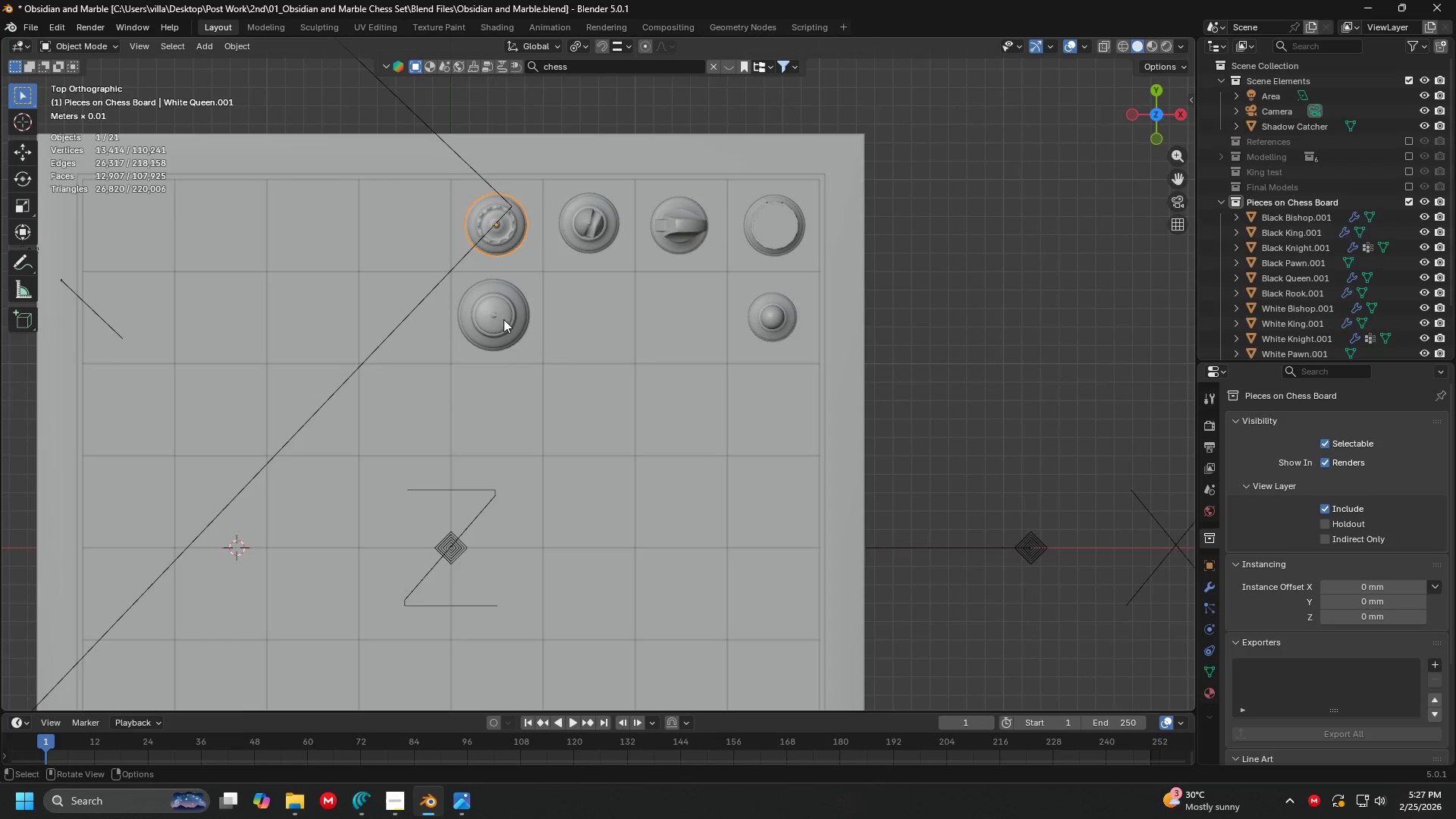 
left_click([504, 320])
 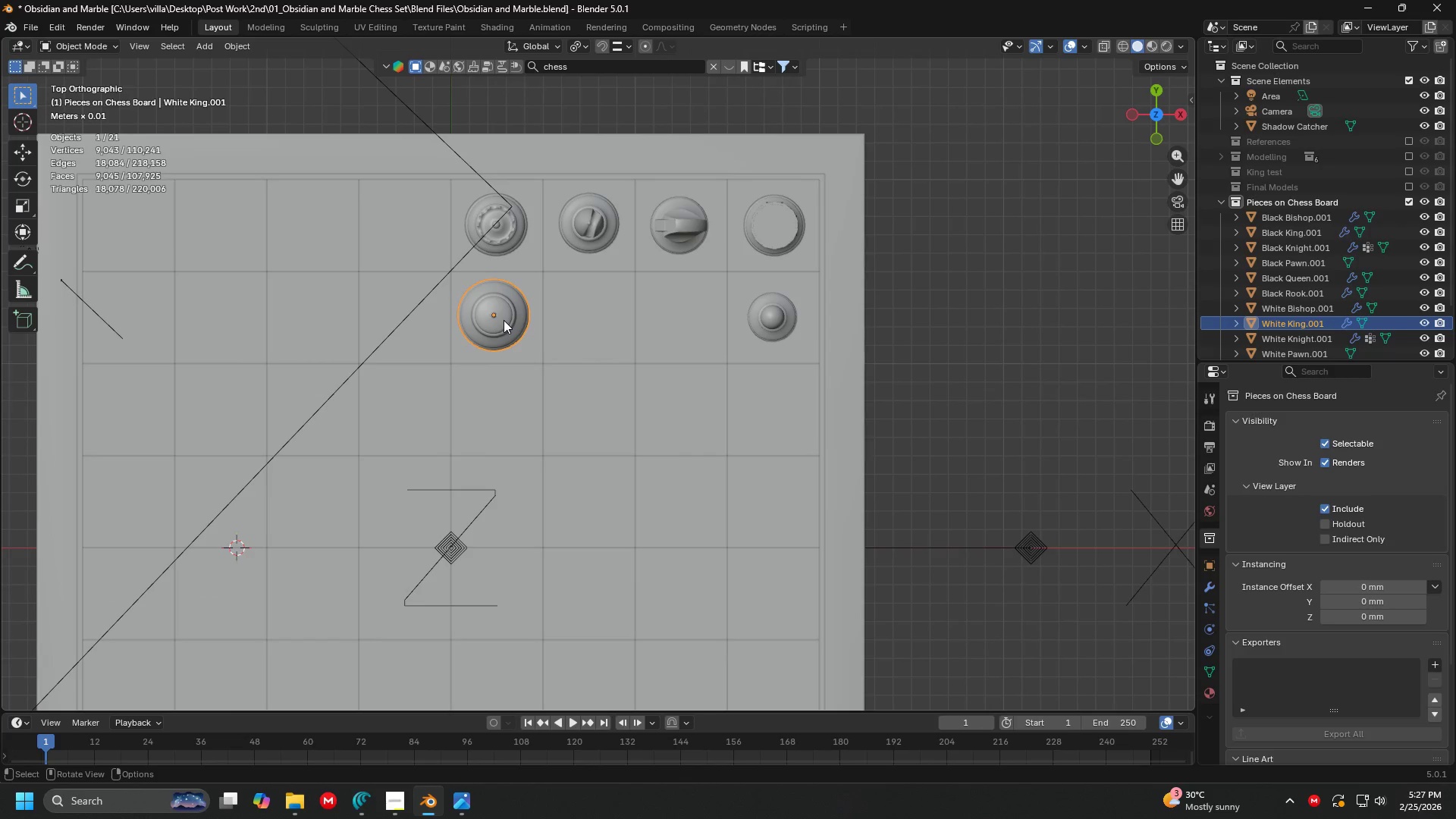 
key(G)
 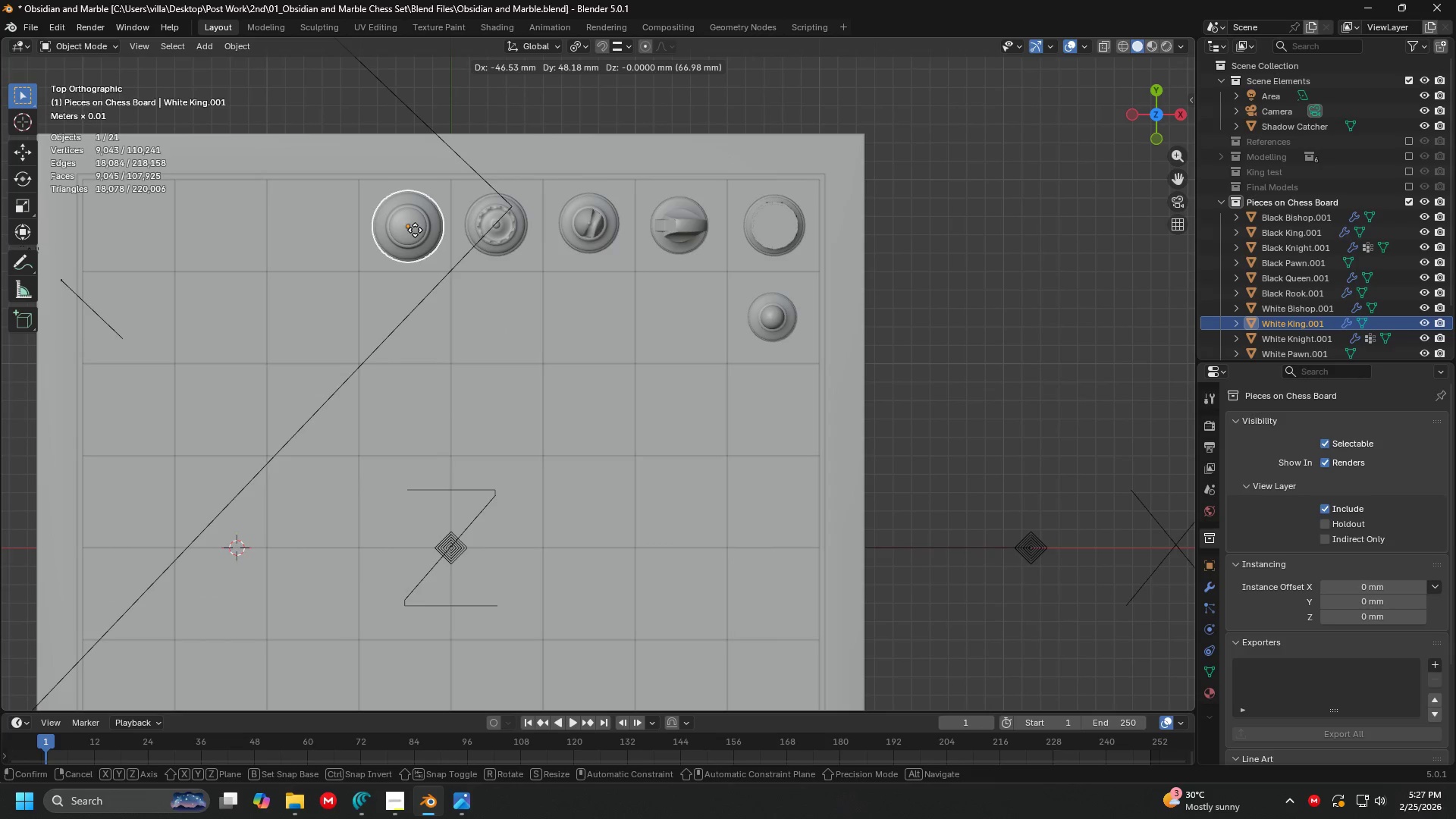 
left_click([414, 230])
 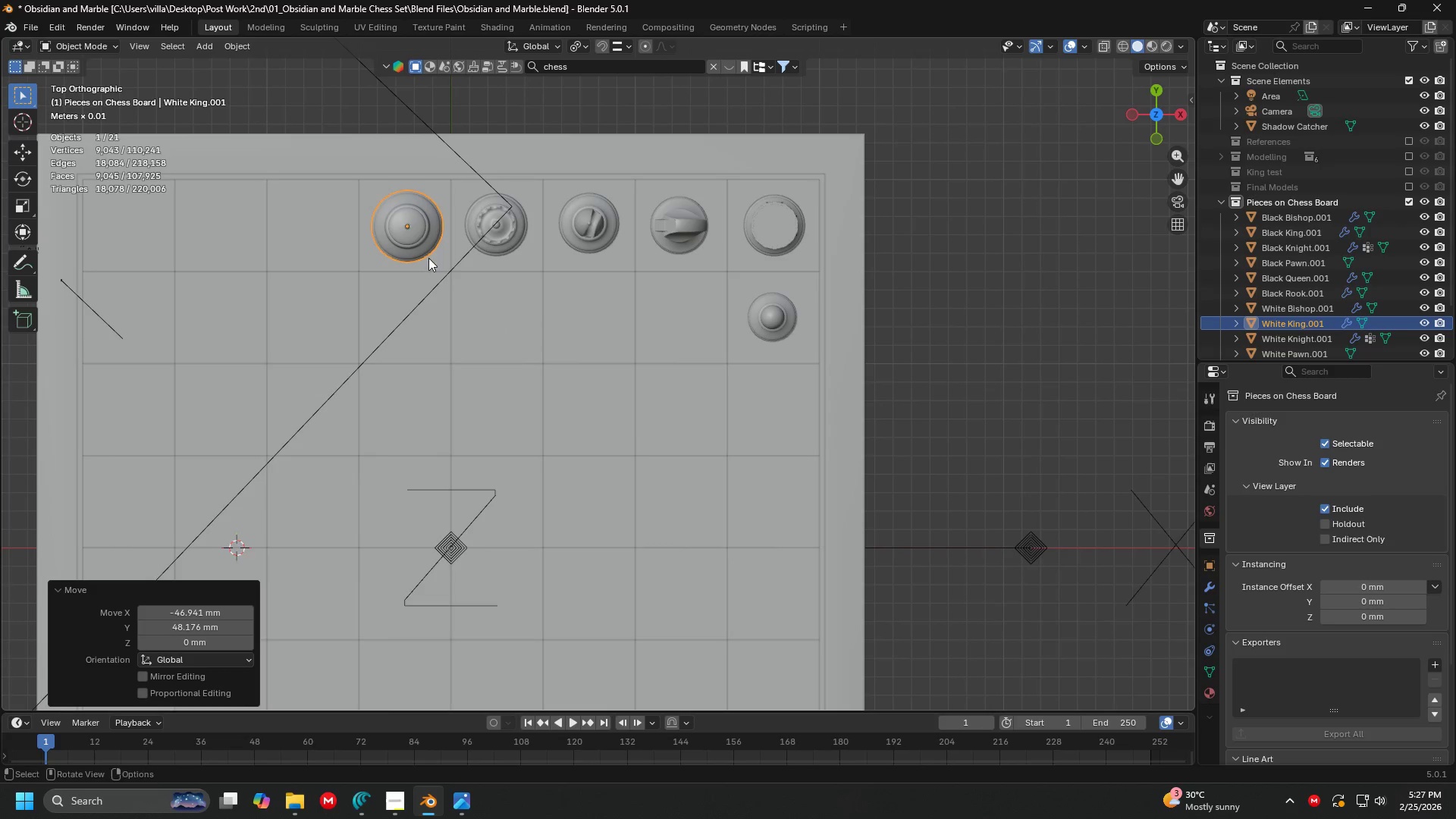 
key(Shift+ShiftLeft)
 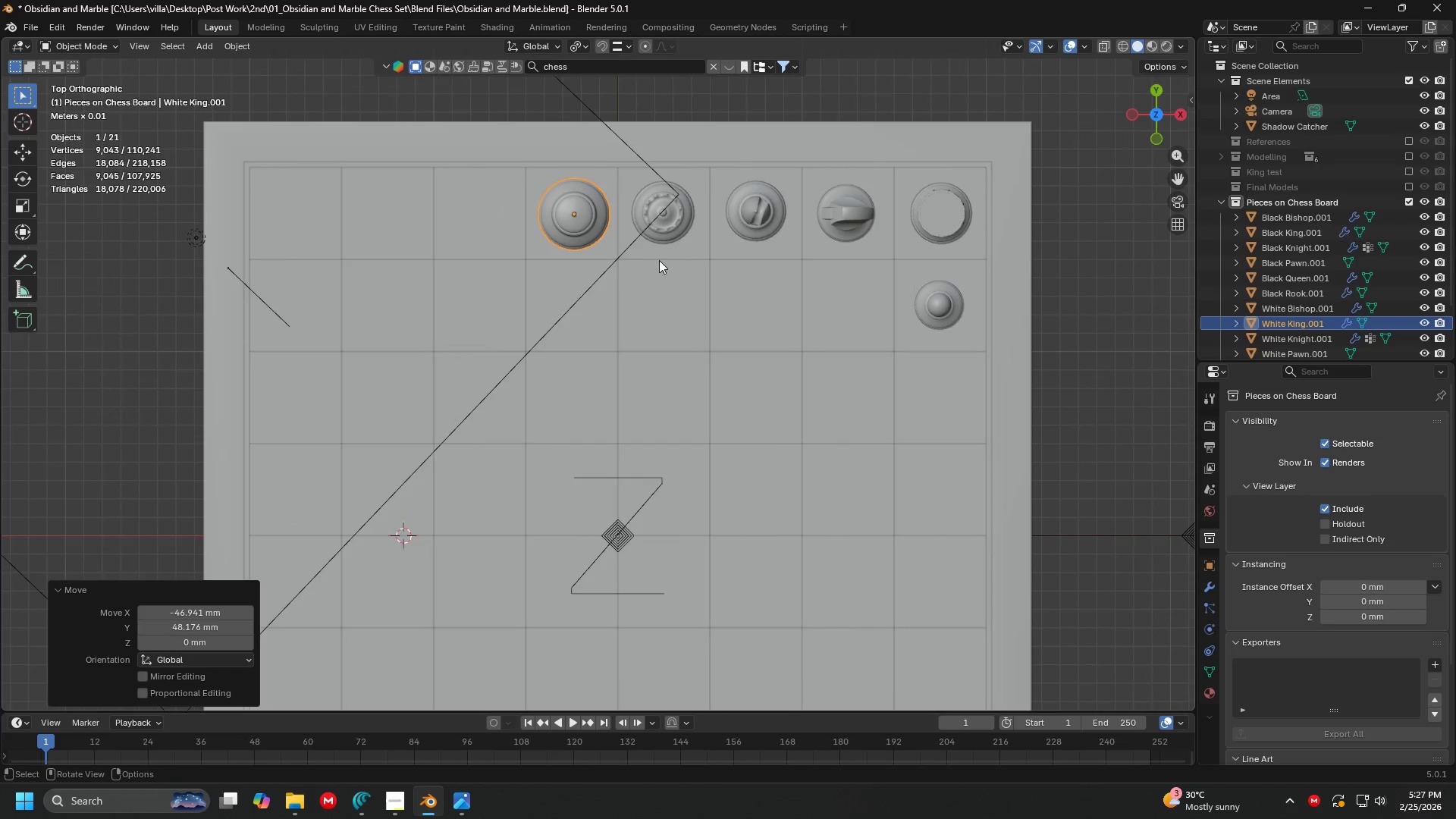 
hold_key(key=ShiftLeft, duration=0.33)
 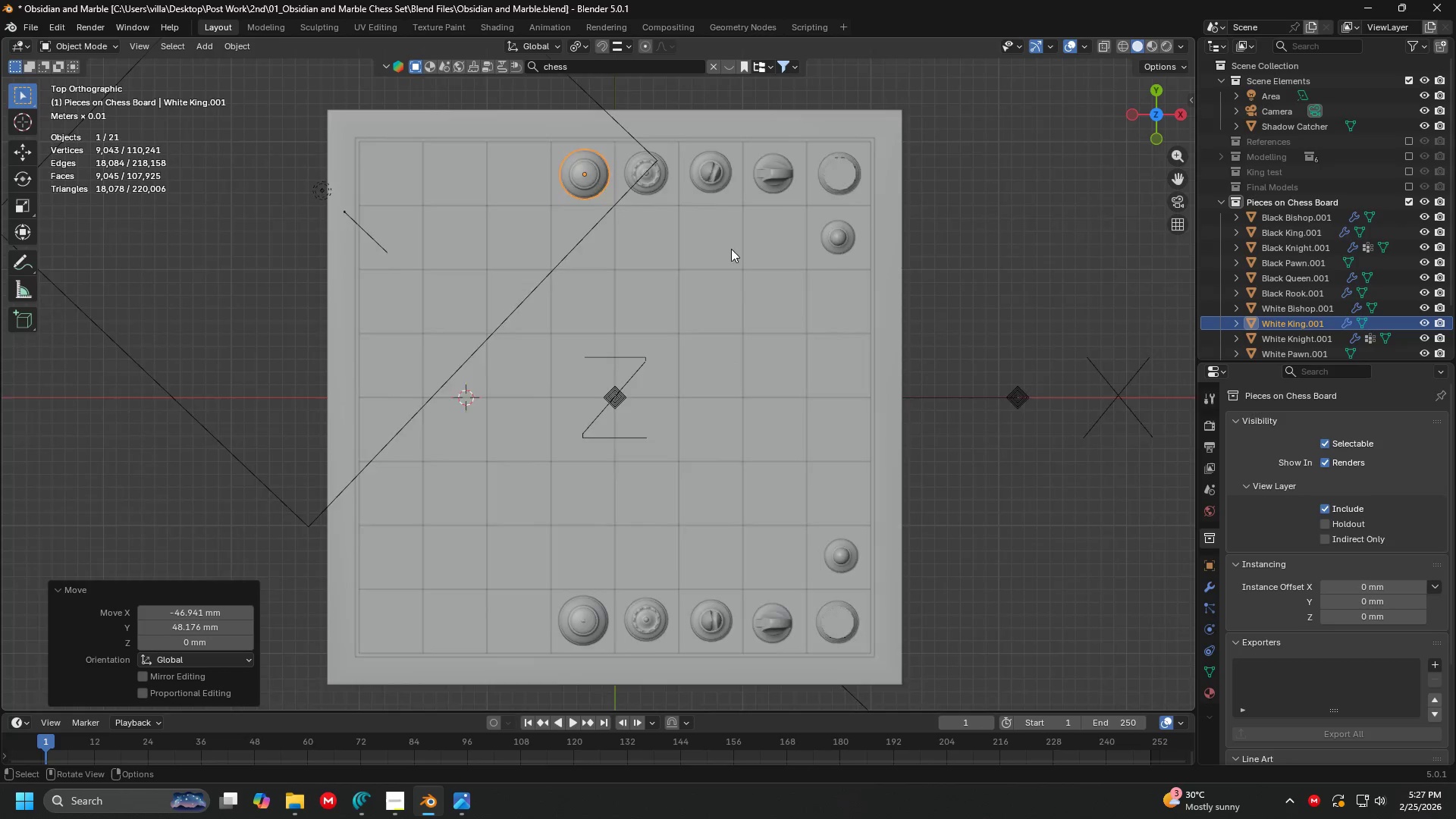 
scroll: coordinate [660, 260], scroll_direction: down, amount: 2.0
 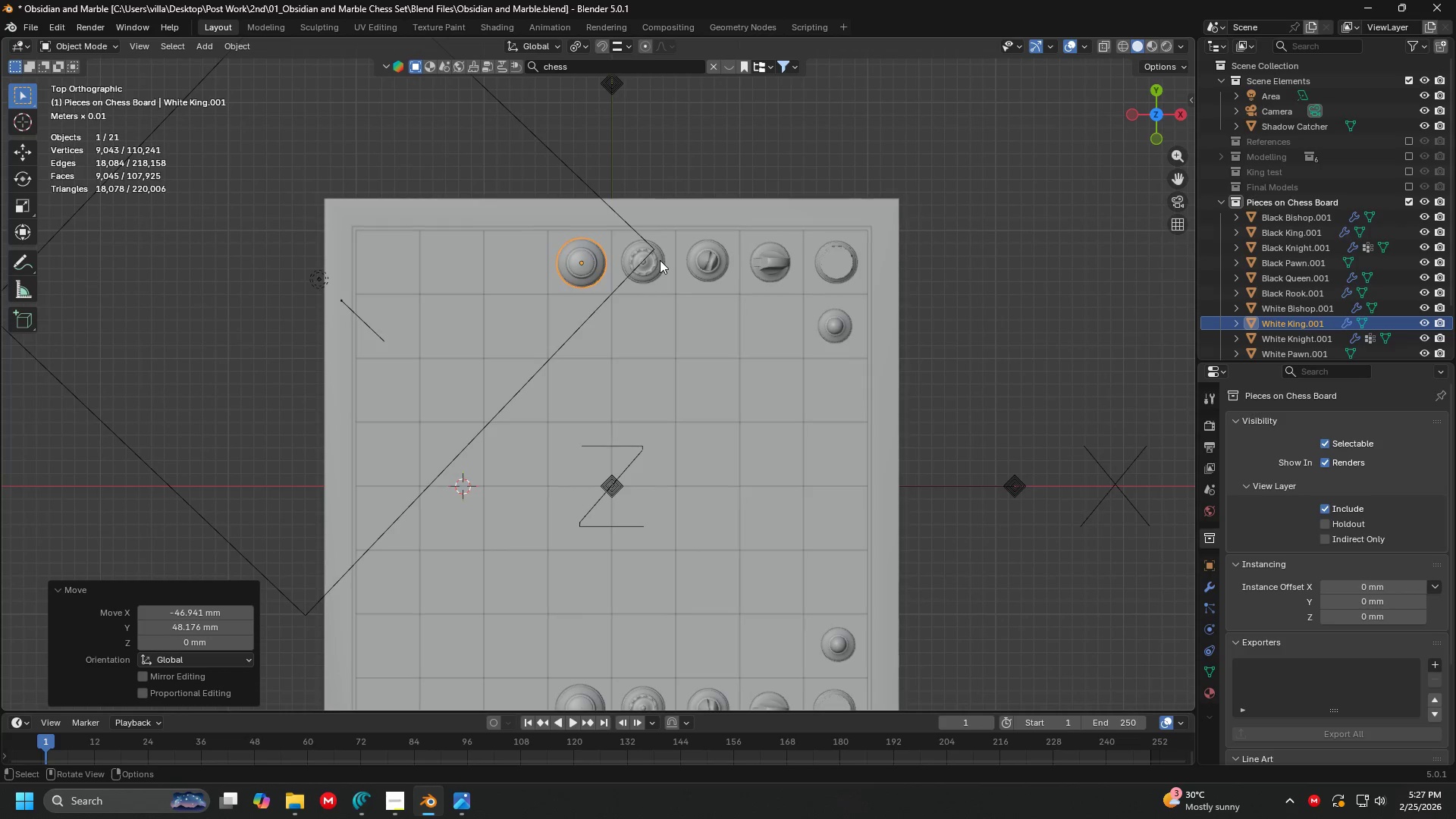 
key(Shift+ShiftLeft)
 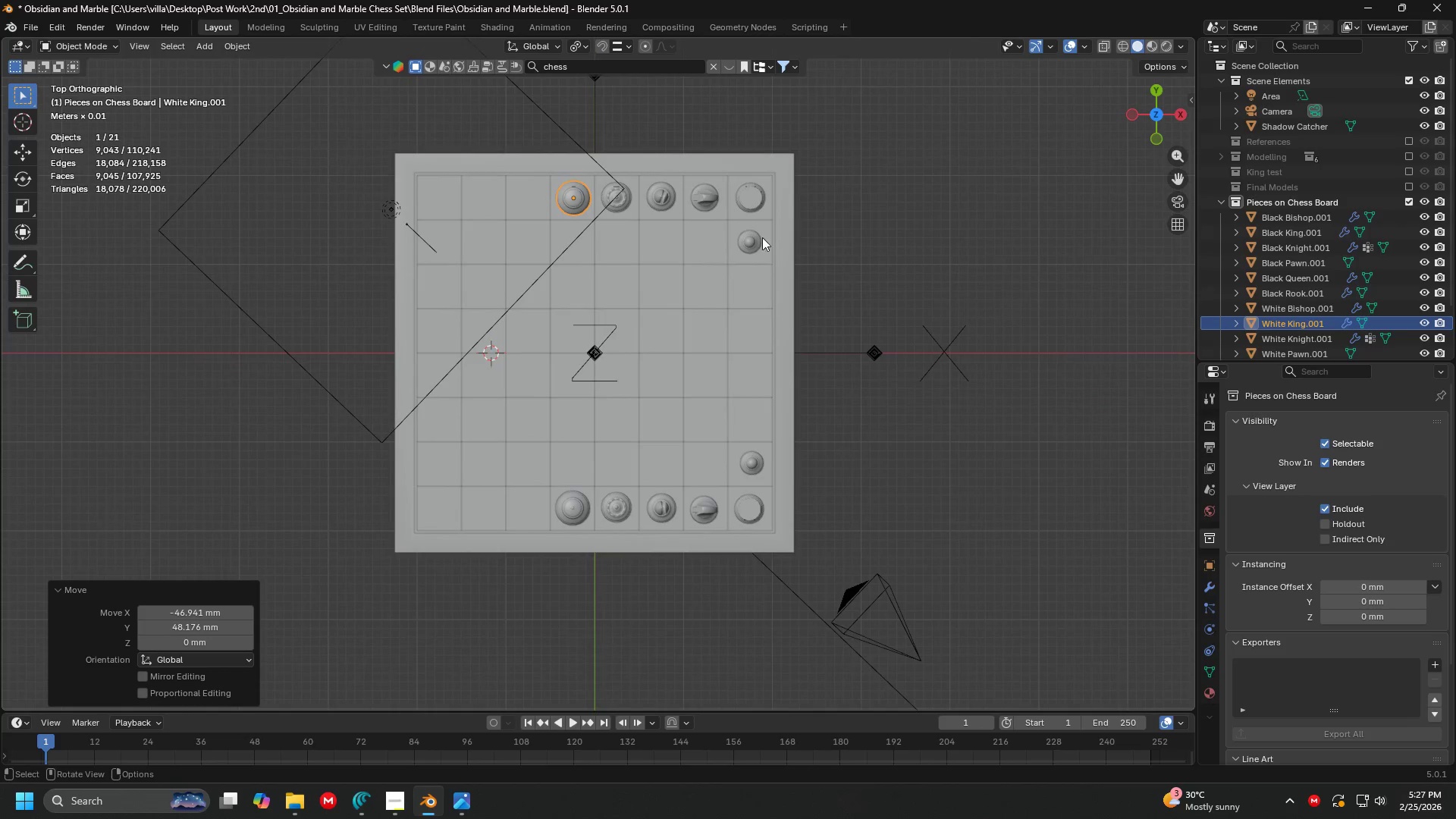 
scroll: coordinate [746, 303], scroll_direction: down, amount: 2.0
 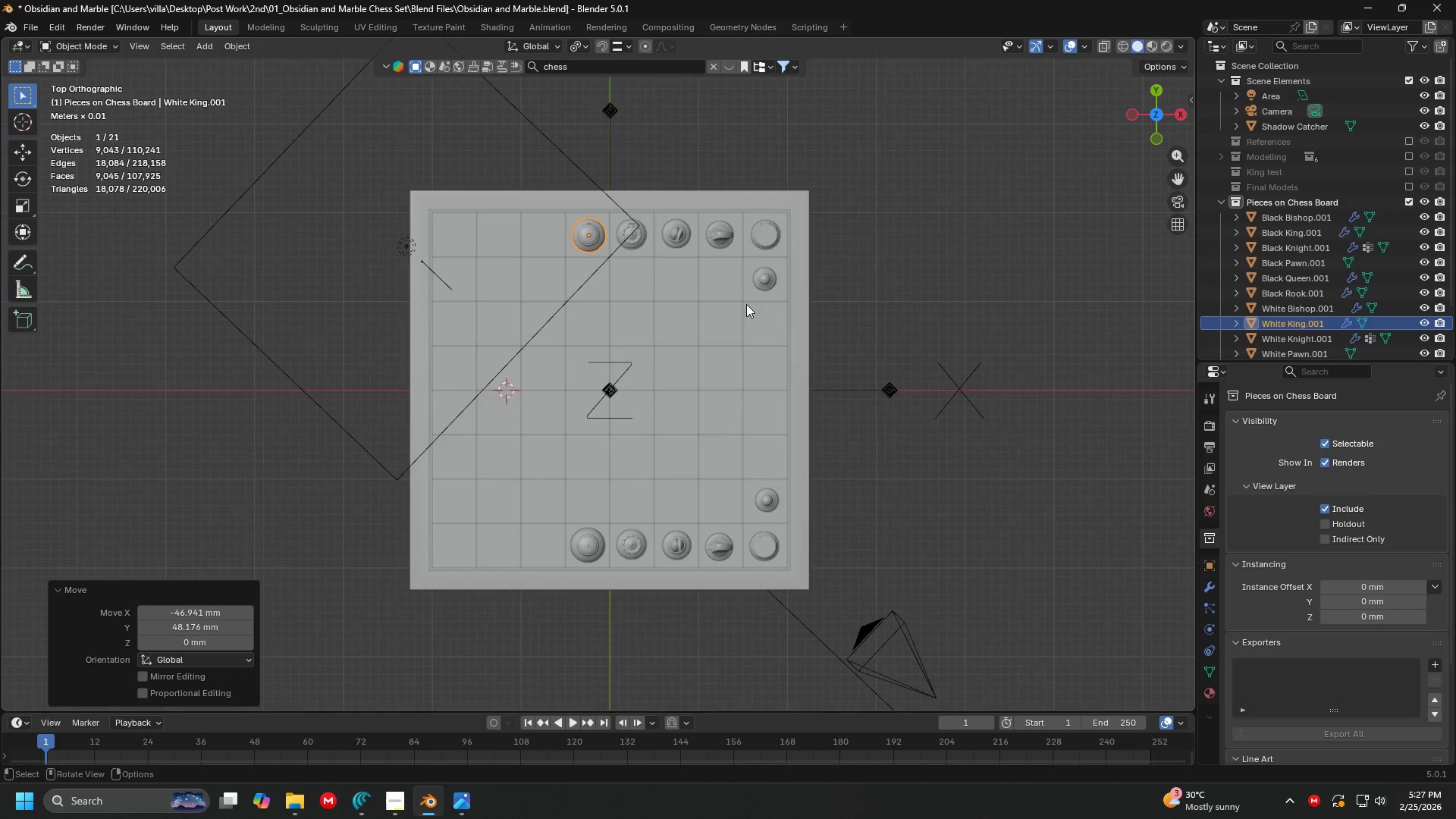 
left_click([748, 237])
 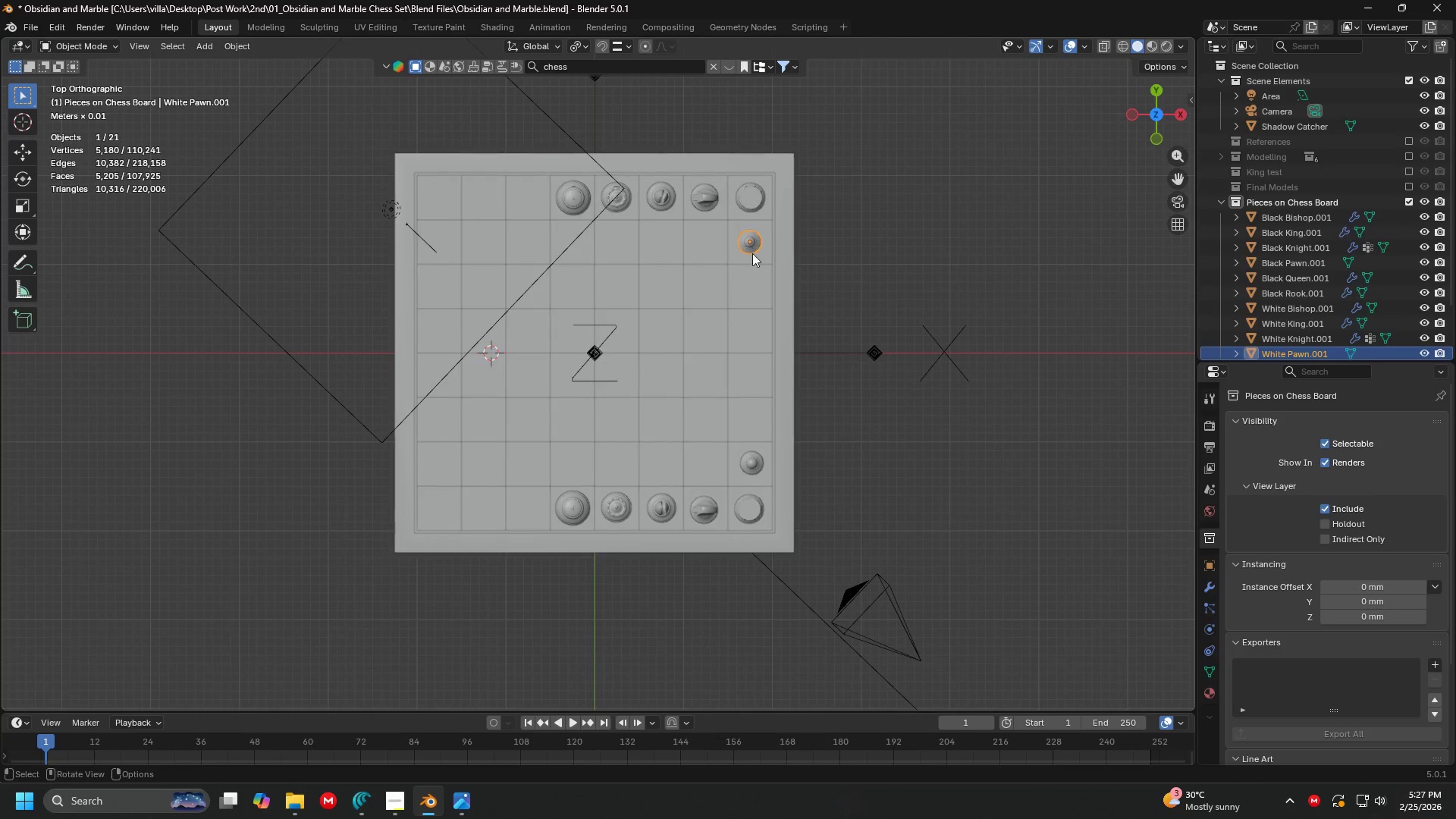 
key(Shift+ShiftLeft)
 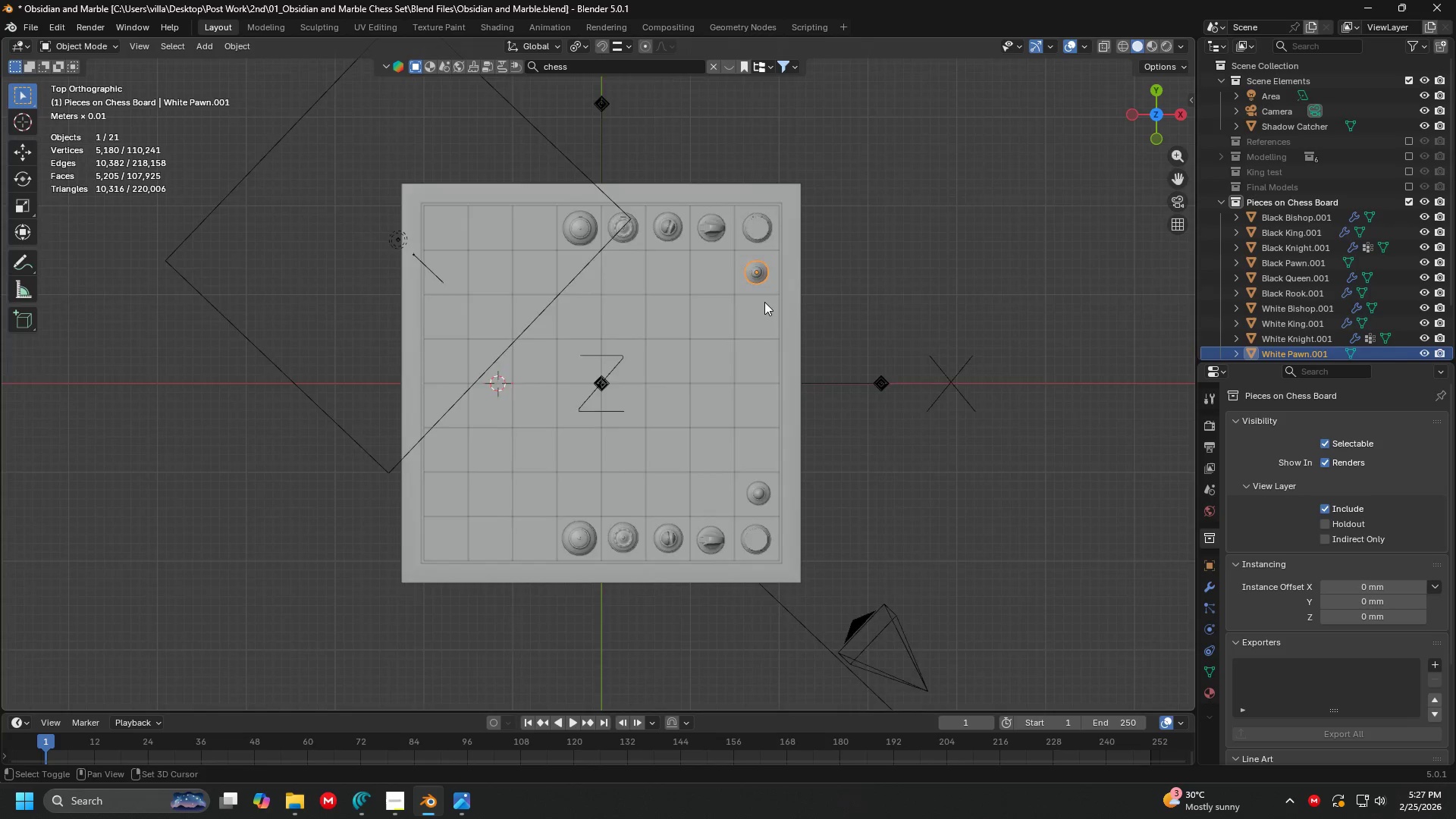 
scroll: coordinate [764, 302], scroll_direction: up, amount: 4.0
 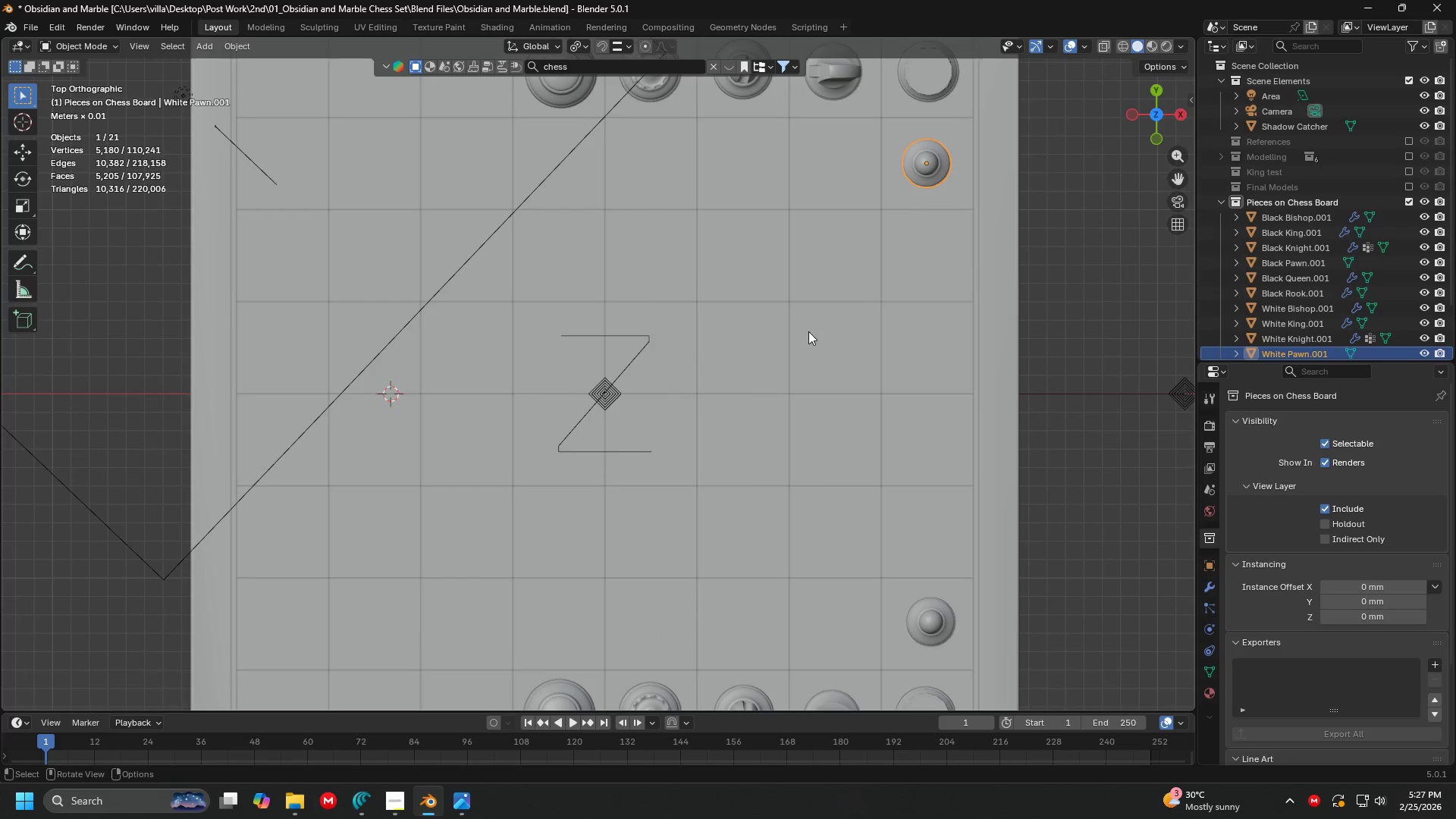 
key(Alt+AltLeft)
 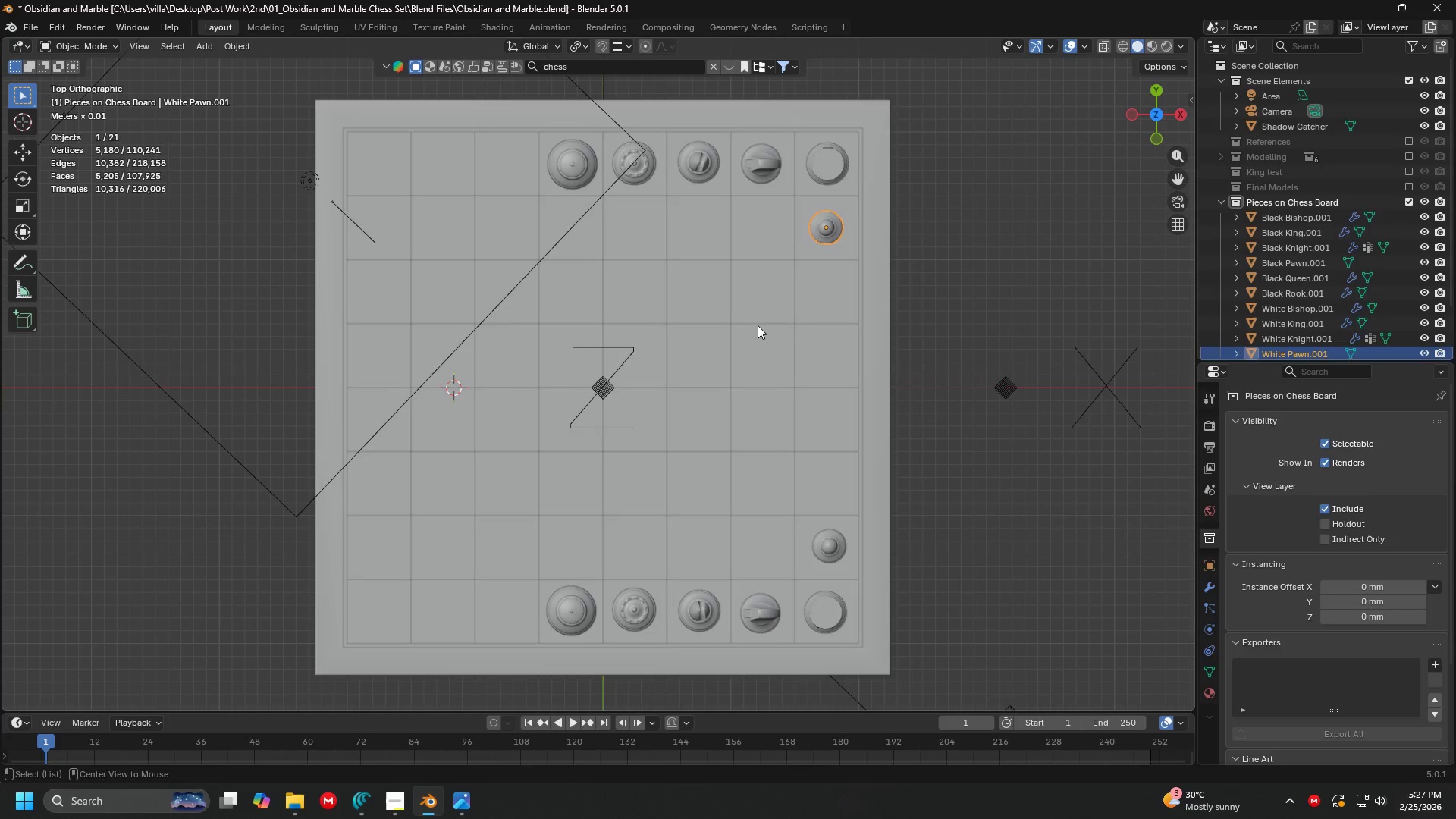 
key(Alt+D)
 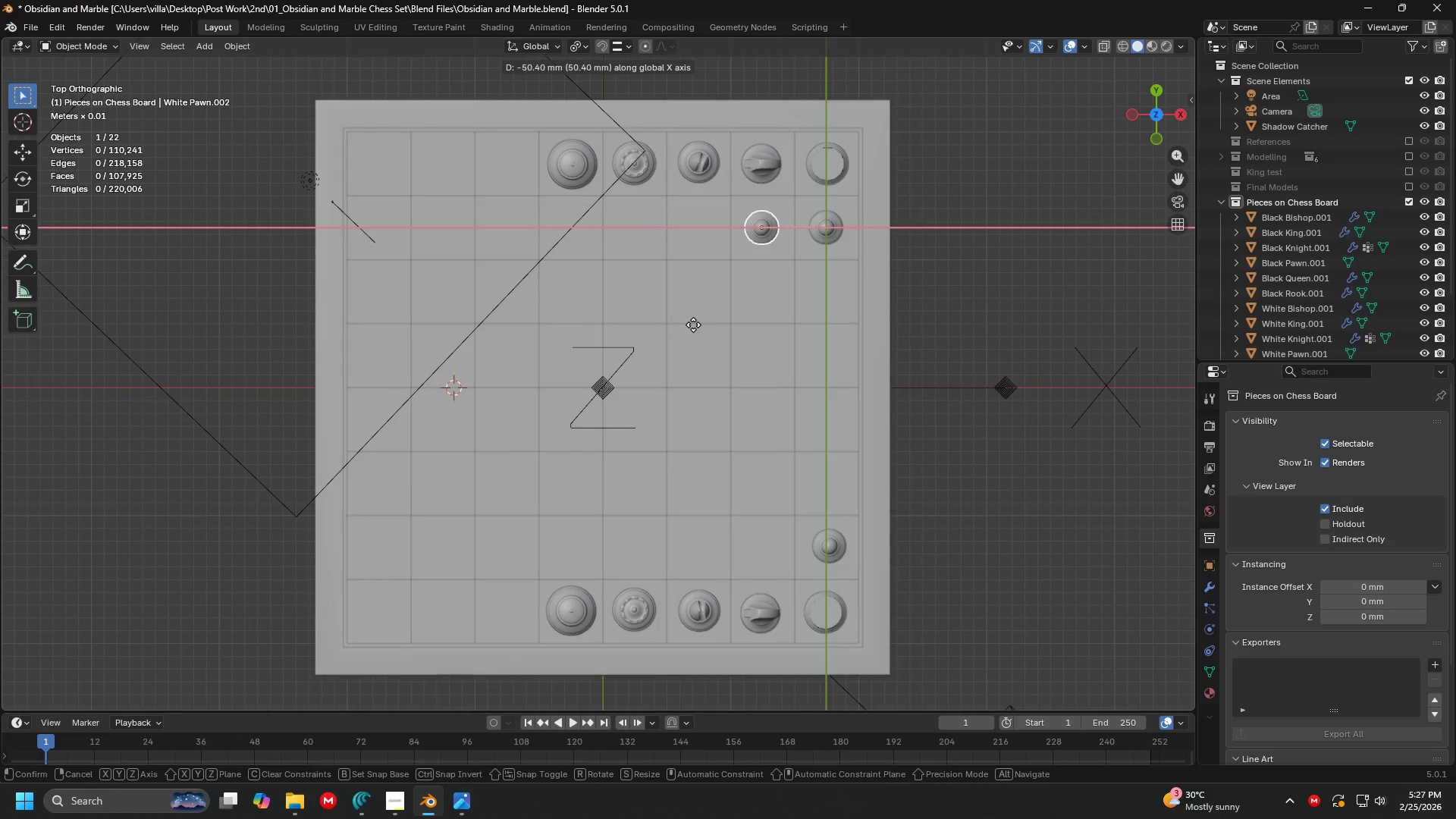 
scroll: coordinate [808, 331], scroll_direction: down, amount: 2.0
 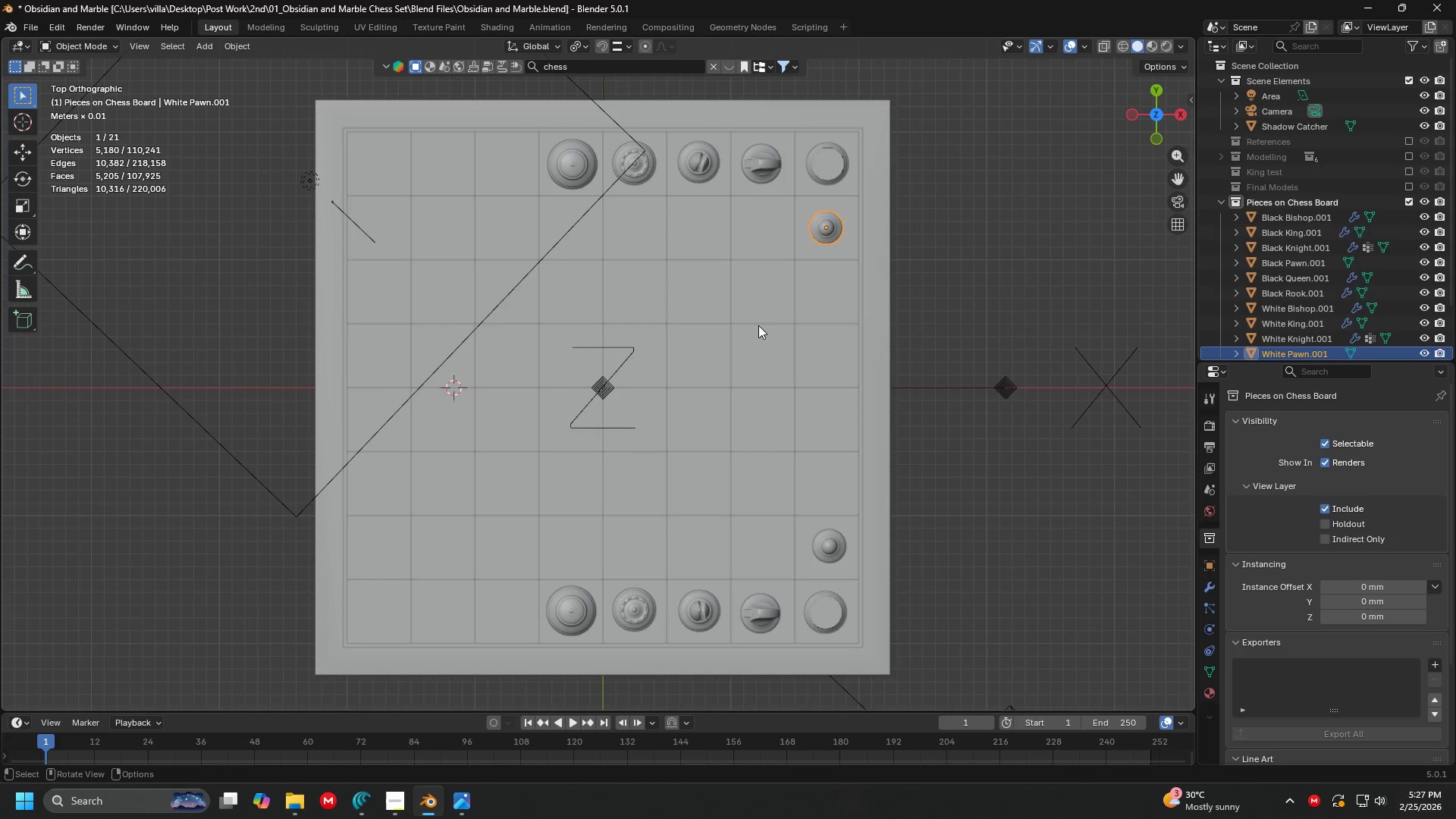 
left_click([693, 325])
 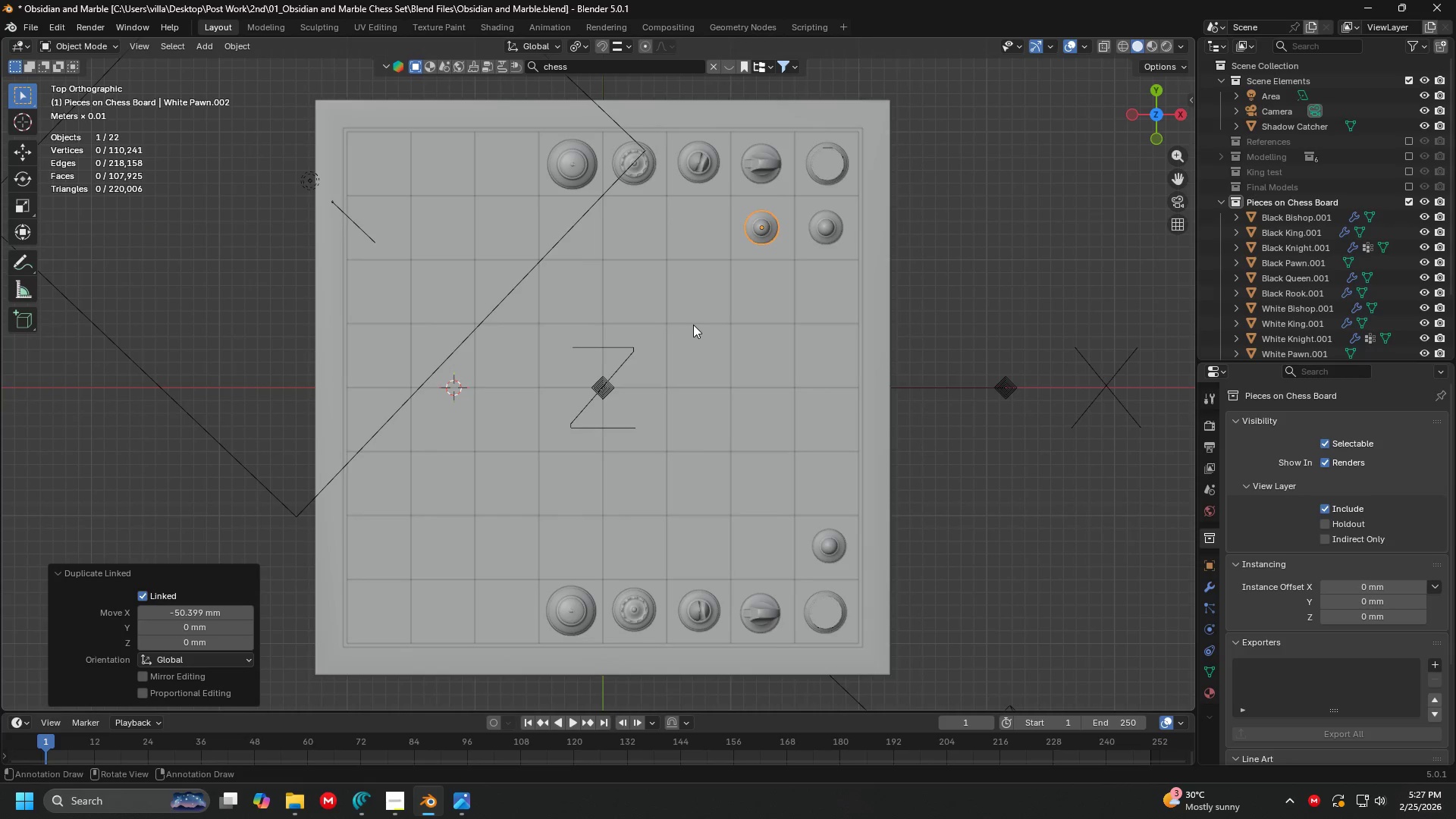 
key(Alt+D)
 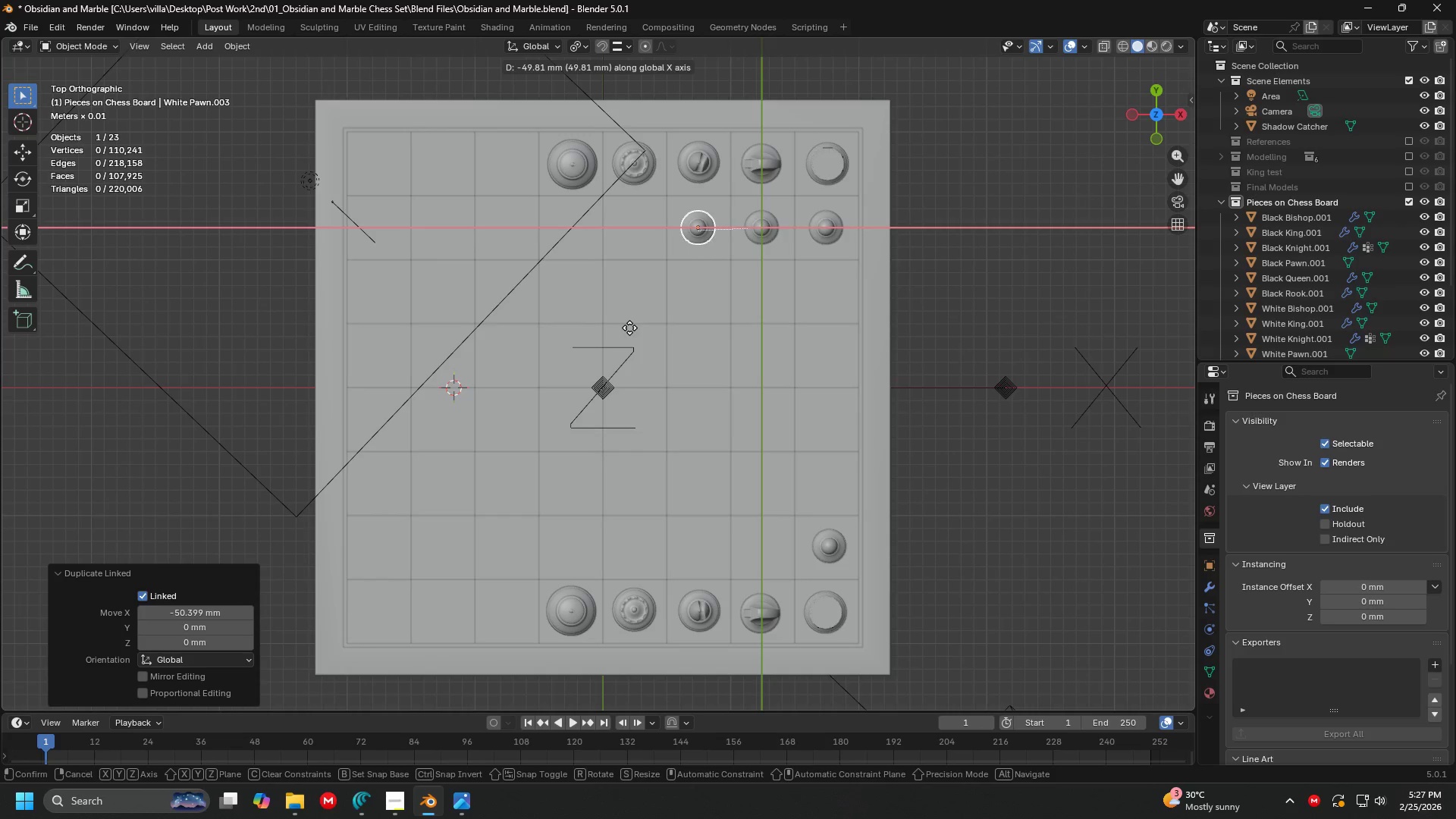 
key(Alt+AltLeft)
 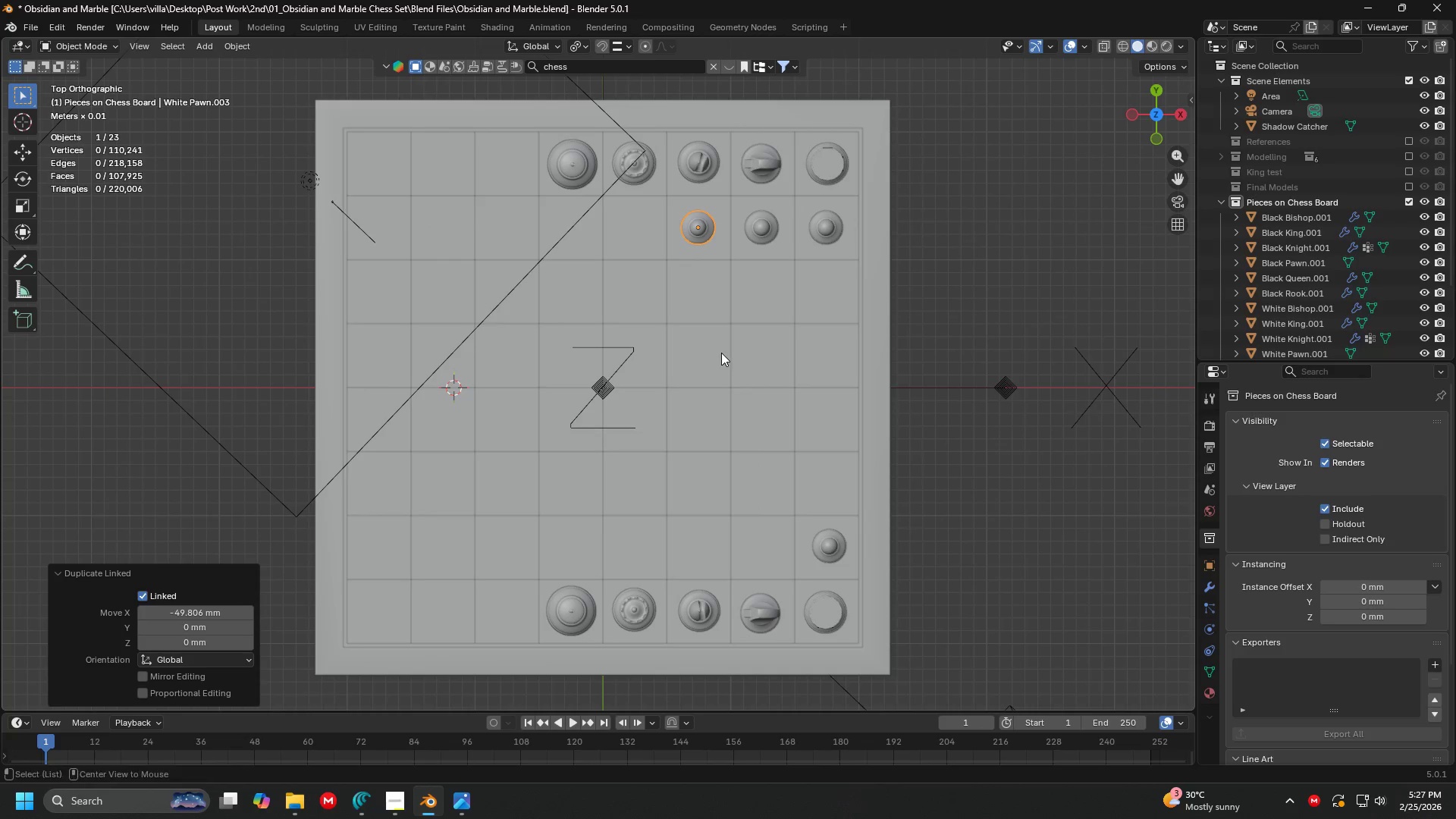 
key(Alt+D)
 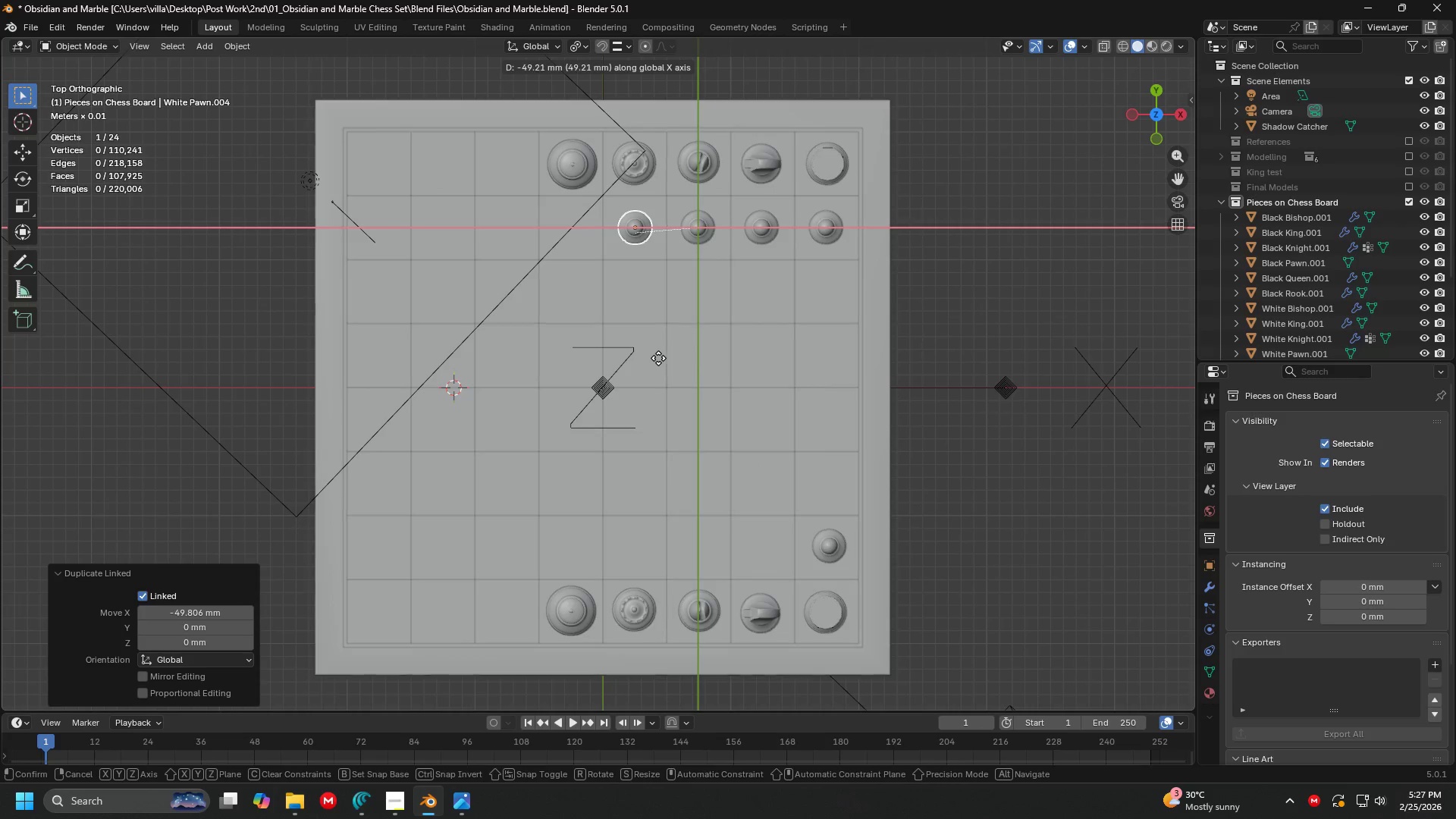 
left_click([659, 358])
 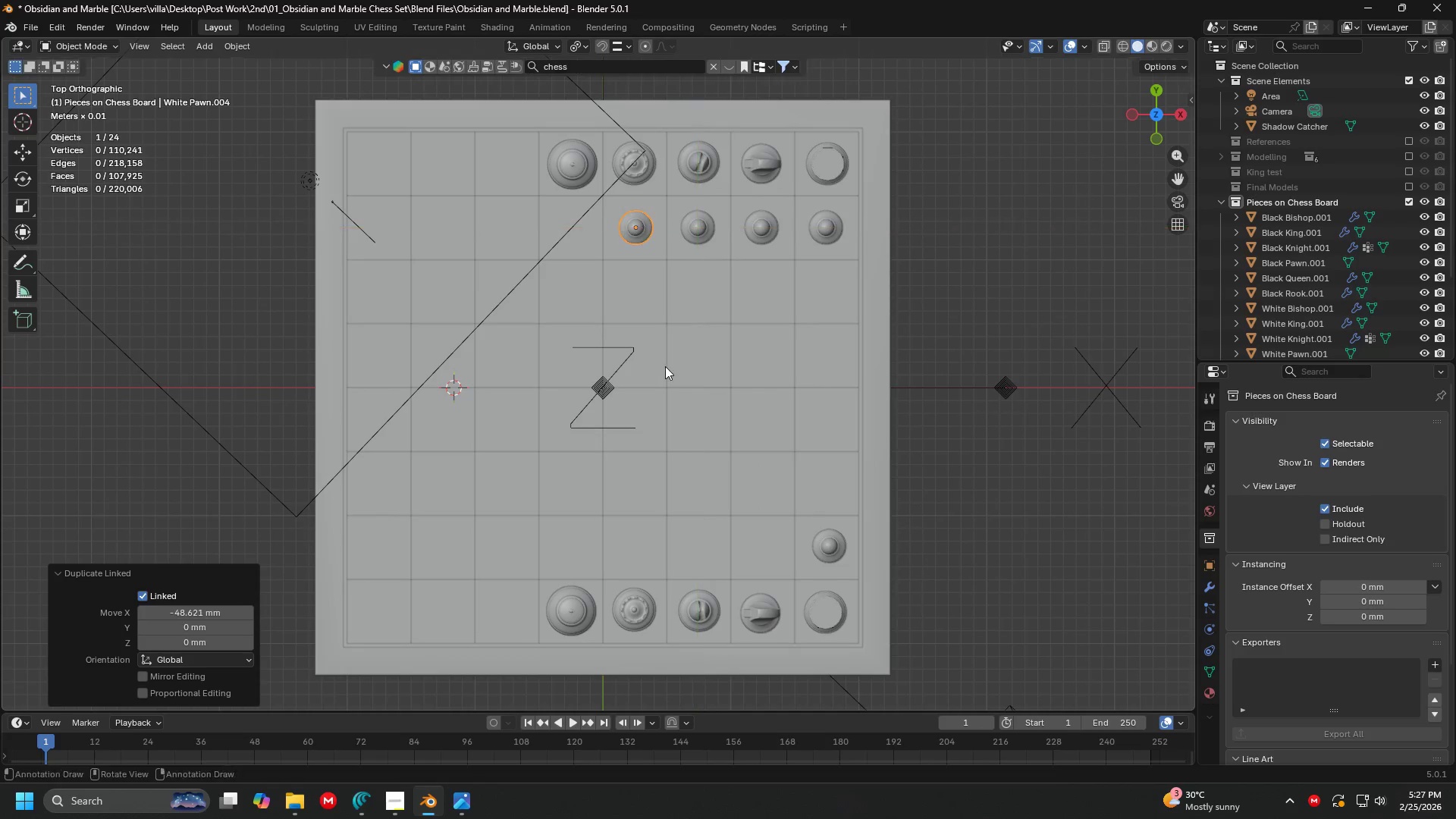 
key(Alt+AltLeft)
 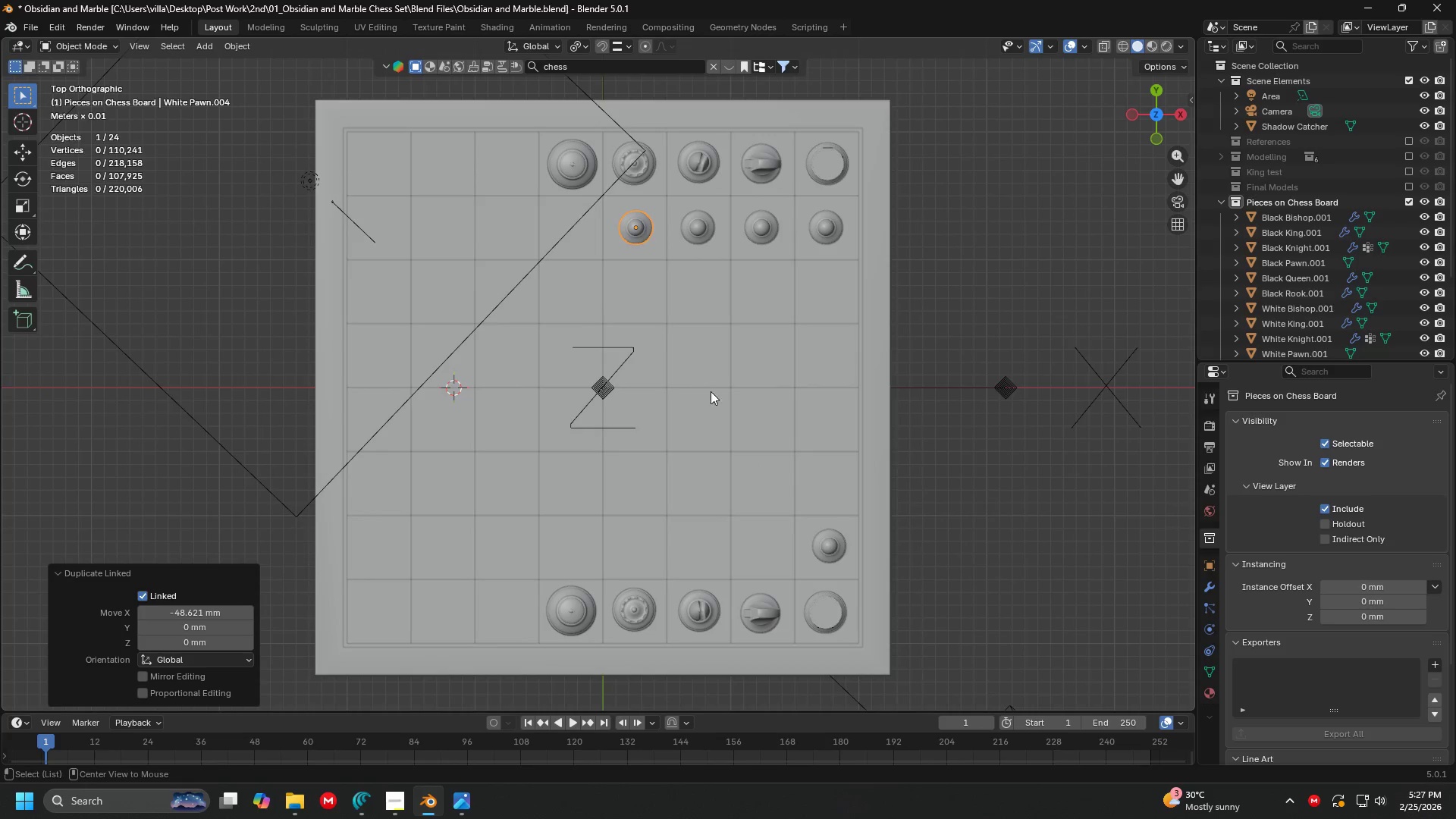 
key(Alt+D)
 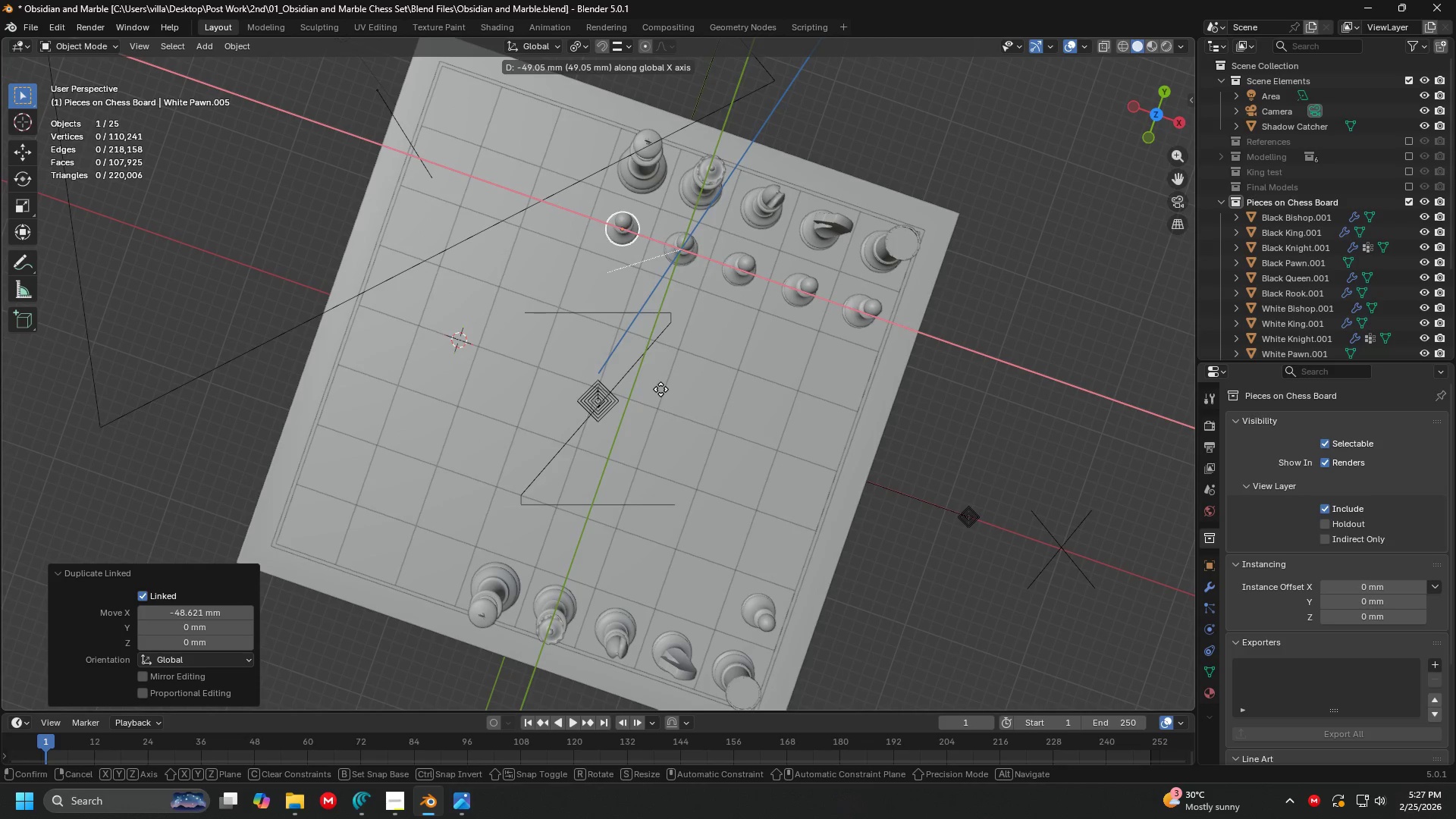 
left_click([661, 389])
 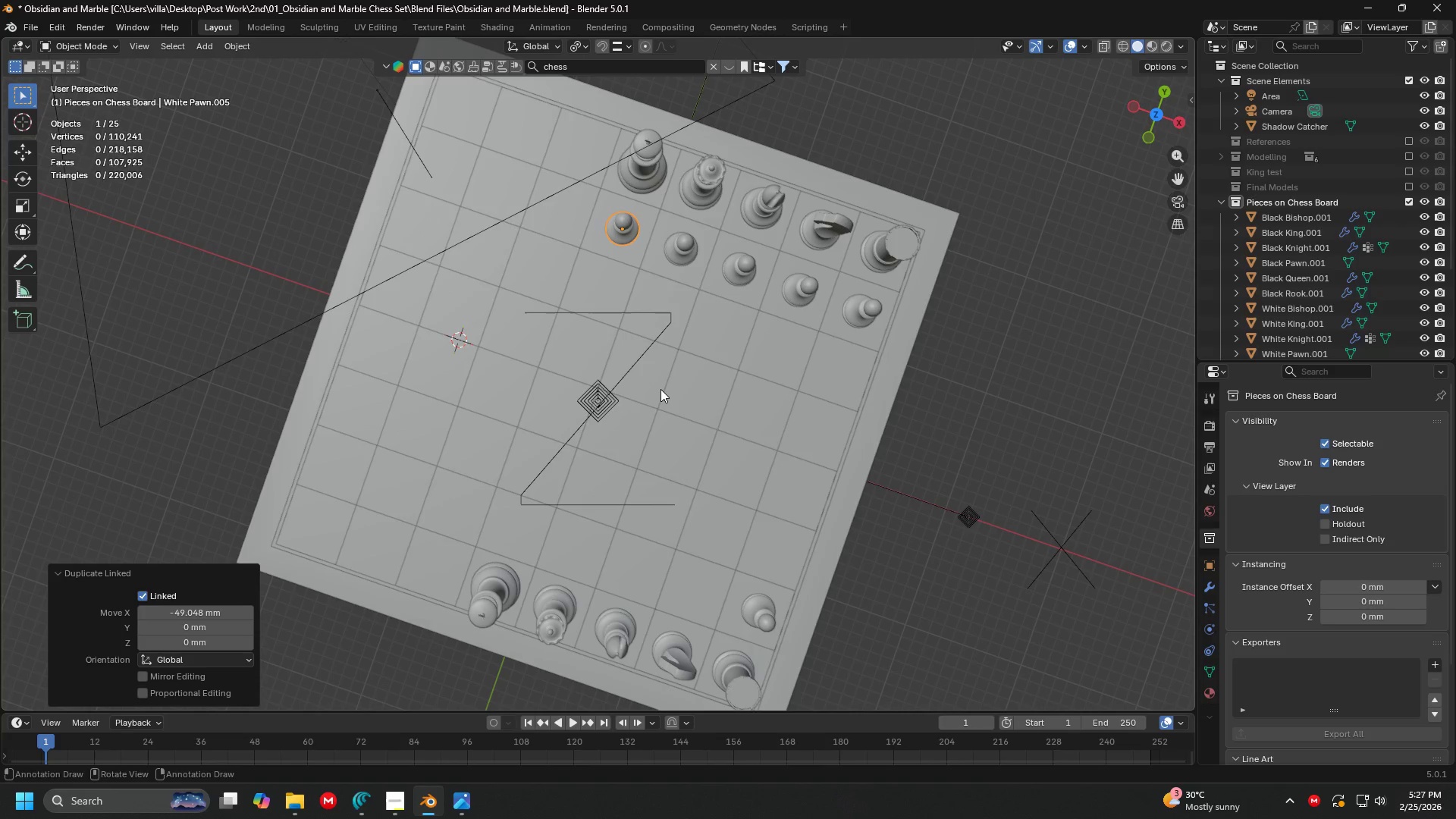 
key(7)
 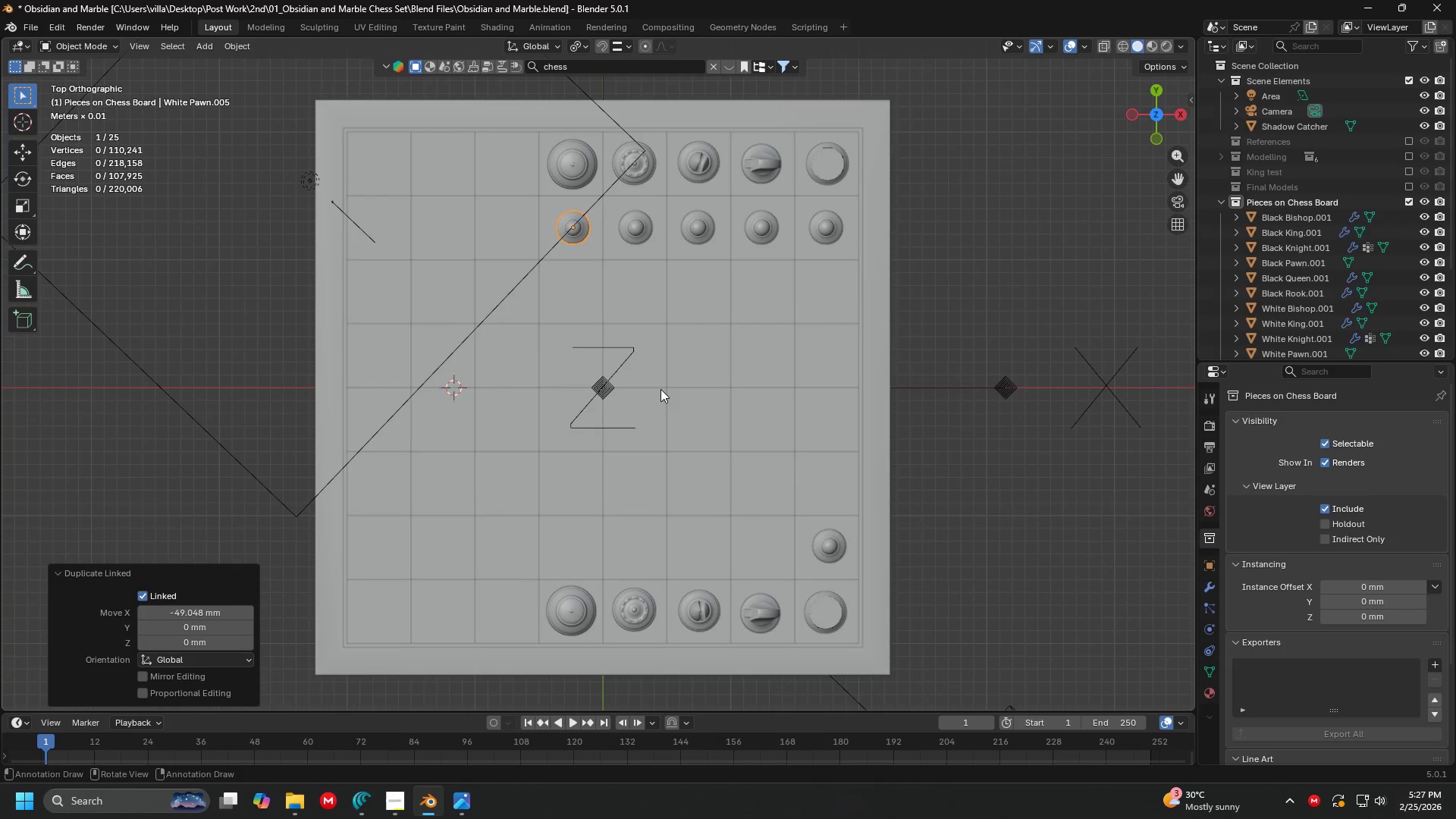 
hold_key(key=ShiftLeft, duration=0.45)
 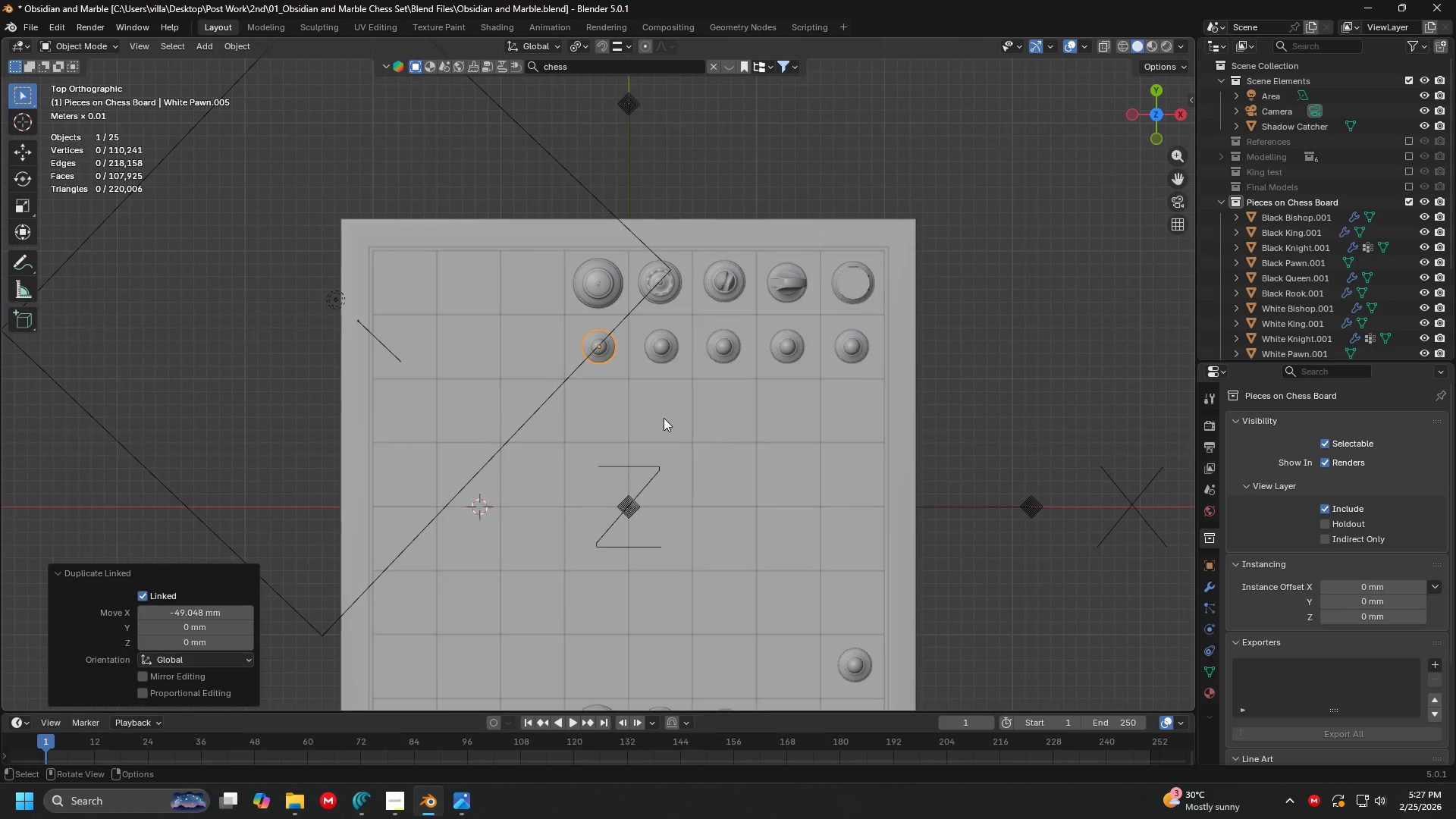 
key(Alt+AltLeft)
 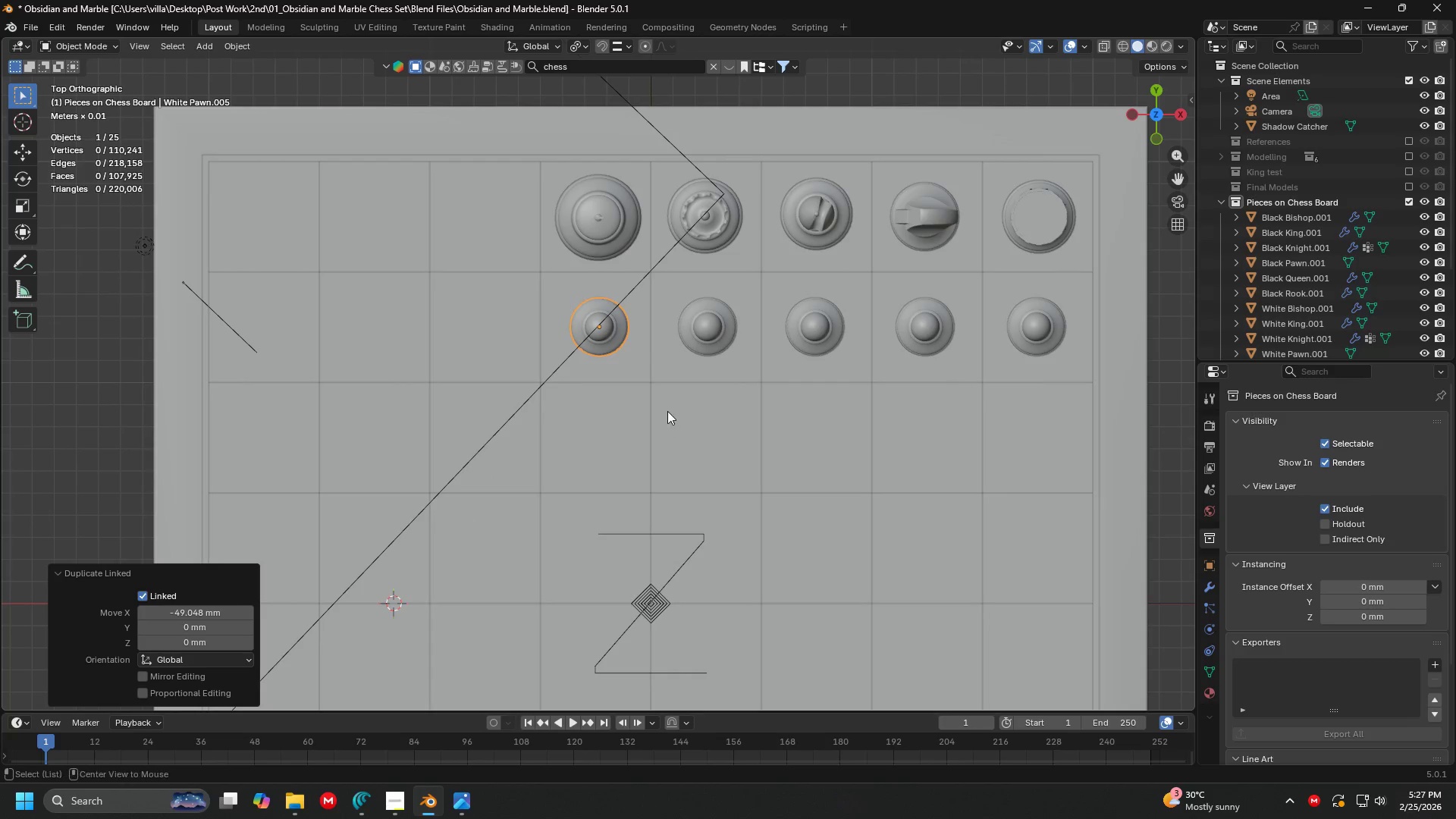 
key(Alt+D)
 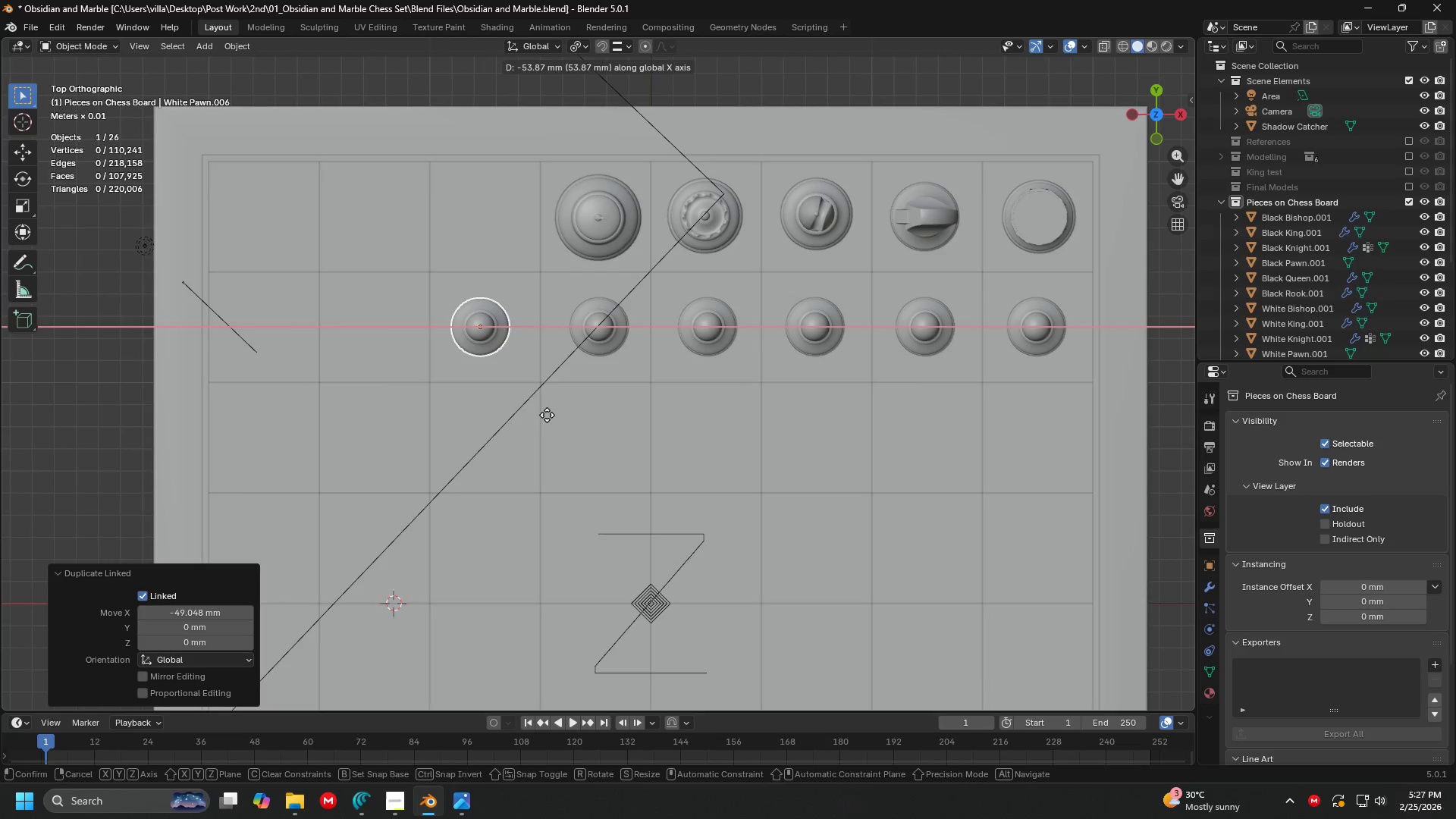 
scroll: coordinate [664, 418], scroll_direction: up, amount: 3.0
 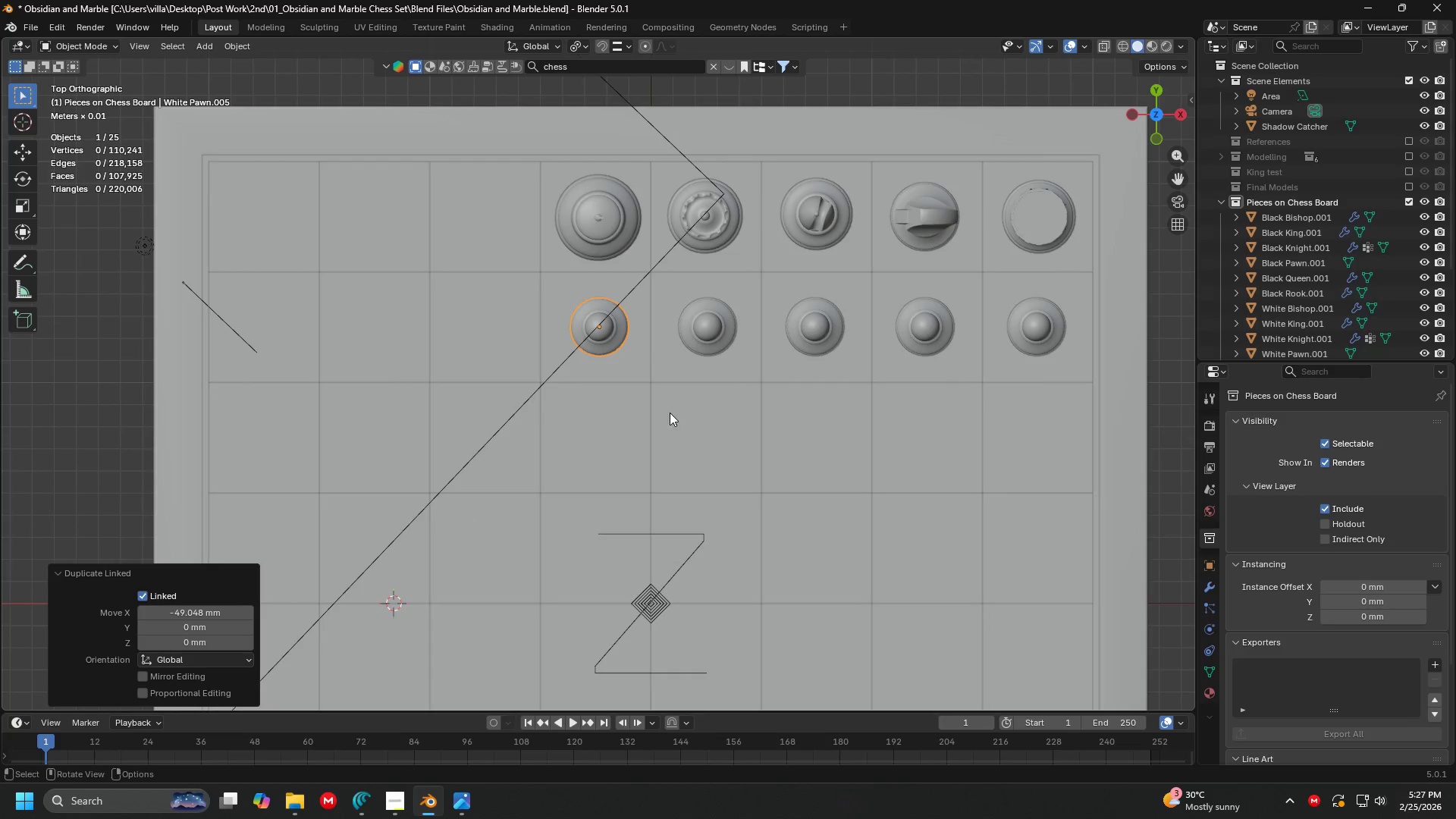 
left_click([550, 415])
 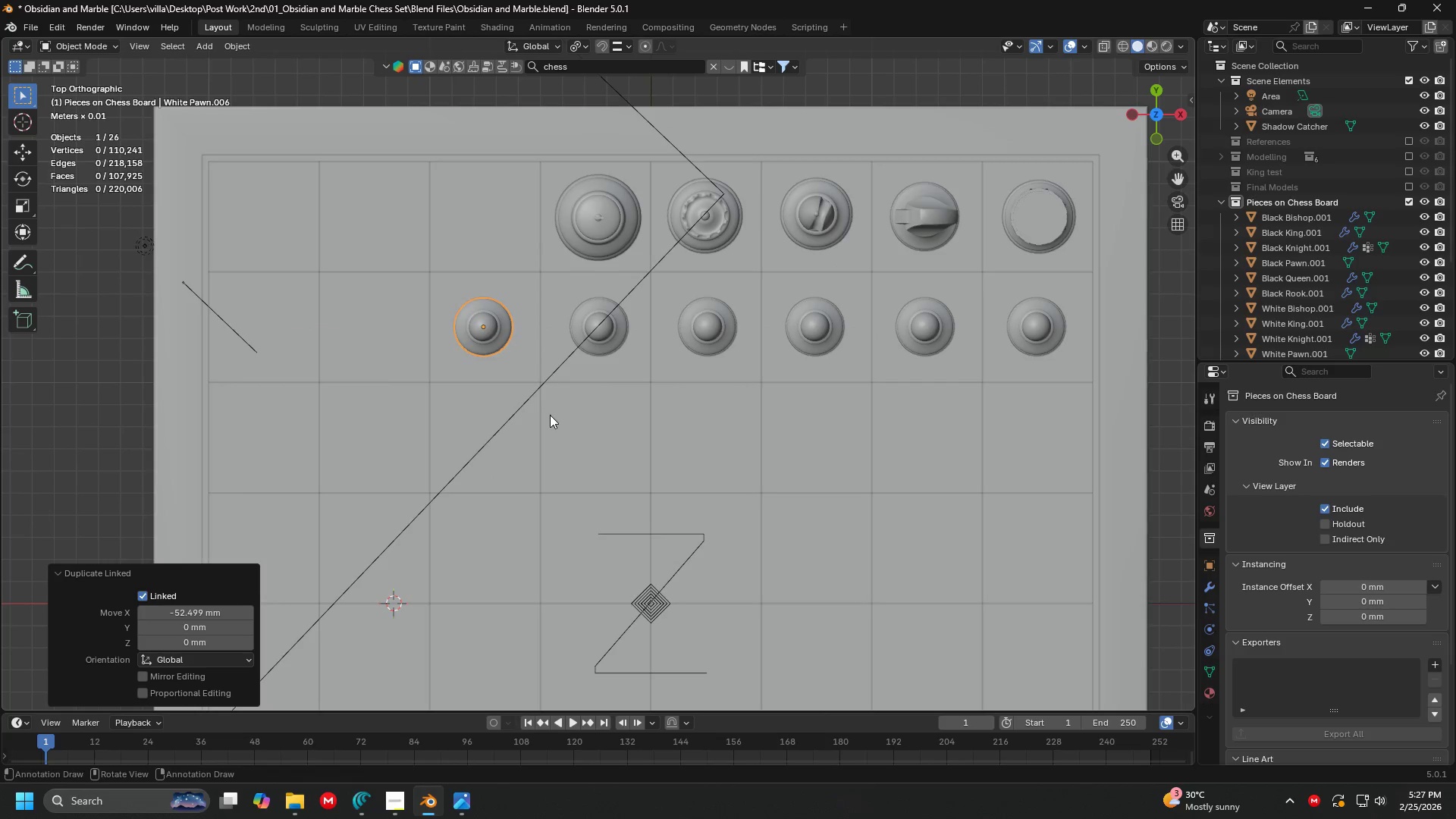 
key(Alt+AltLeft)
 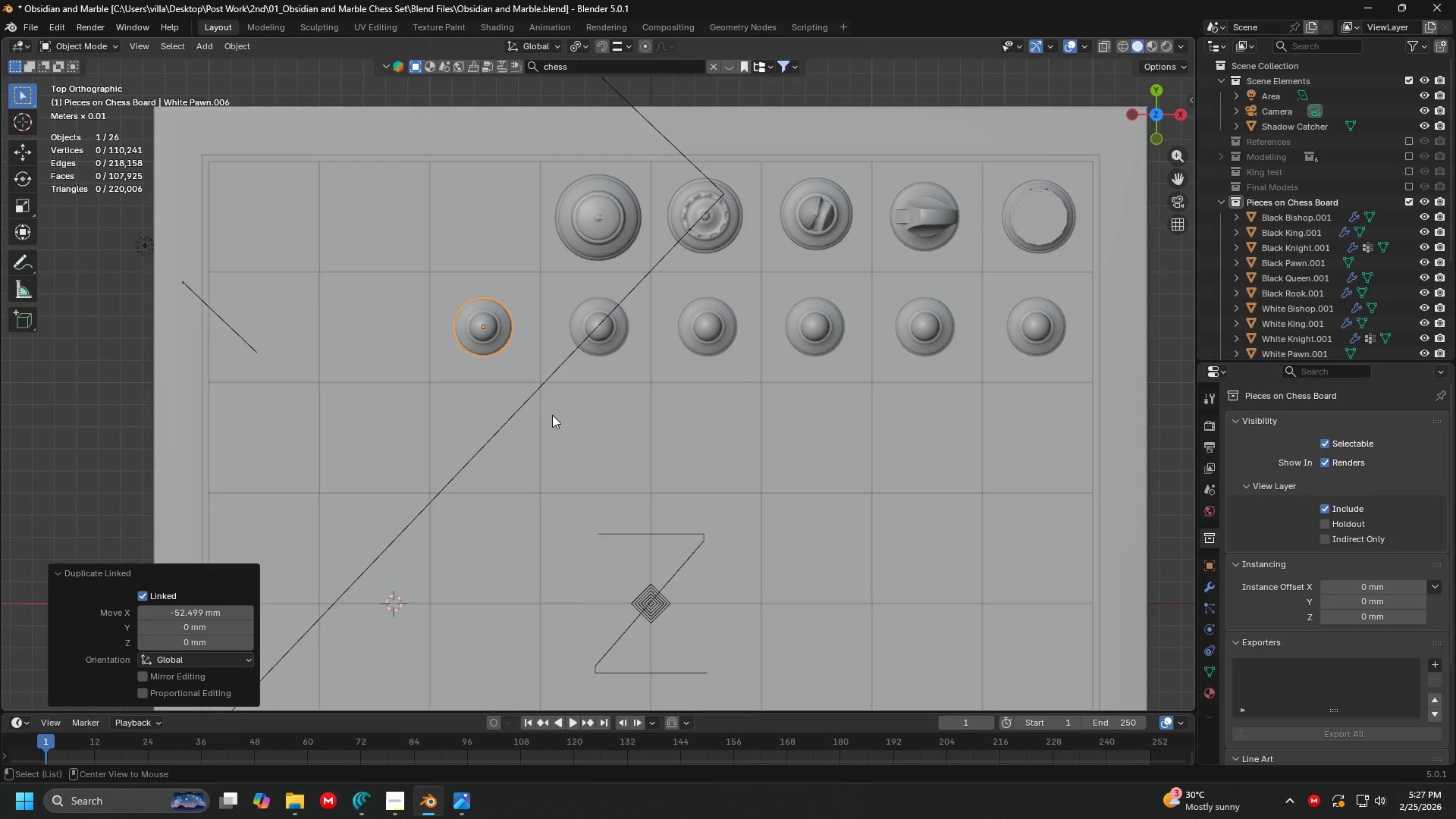 
key(Alt+D)
 